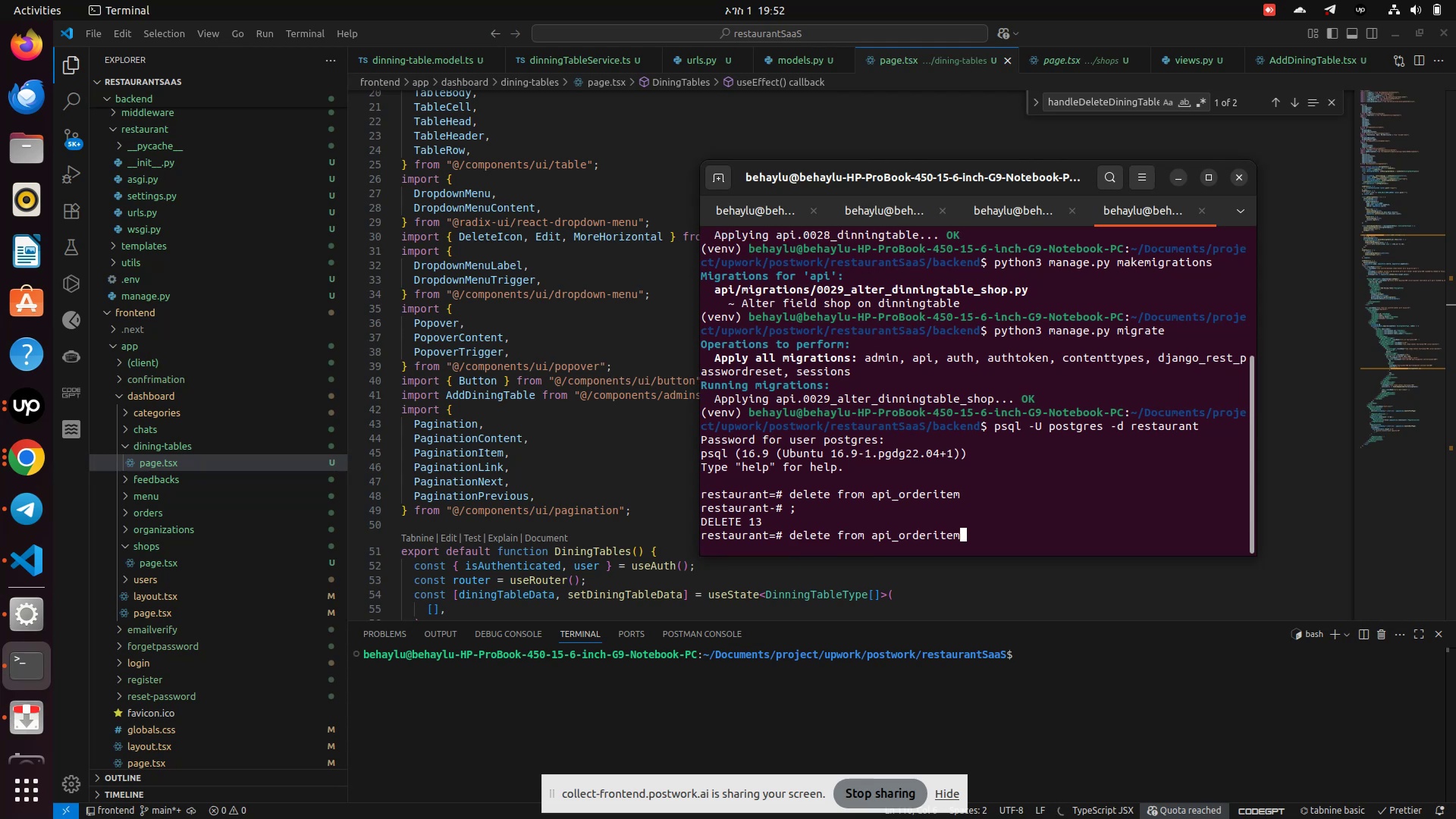 
key(Backspace)
 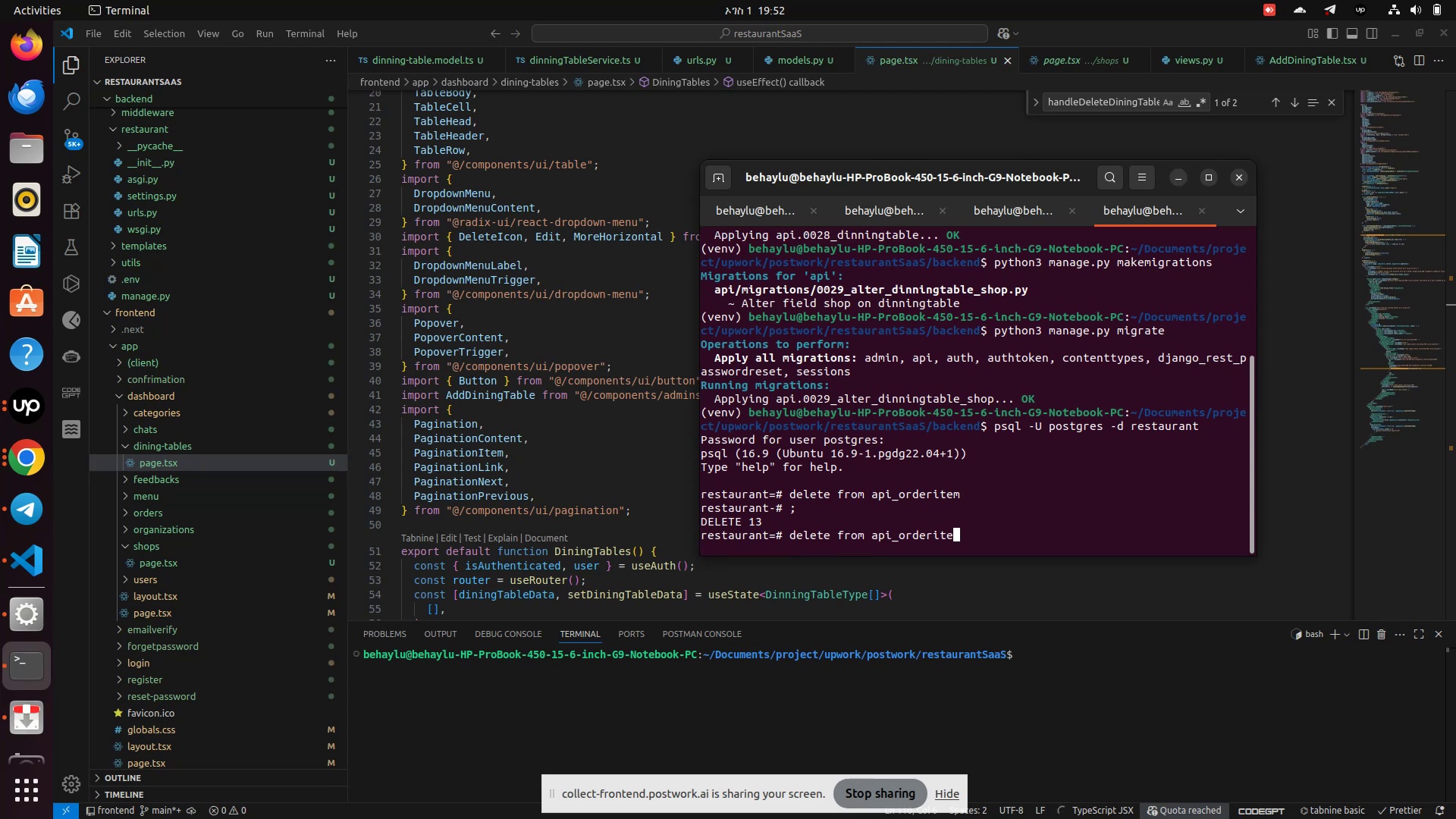 
key(Backspace)
 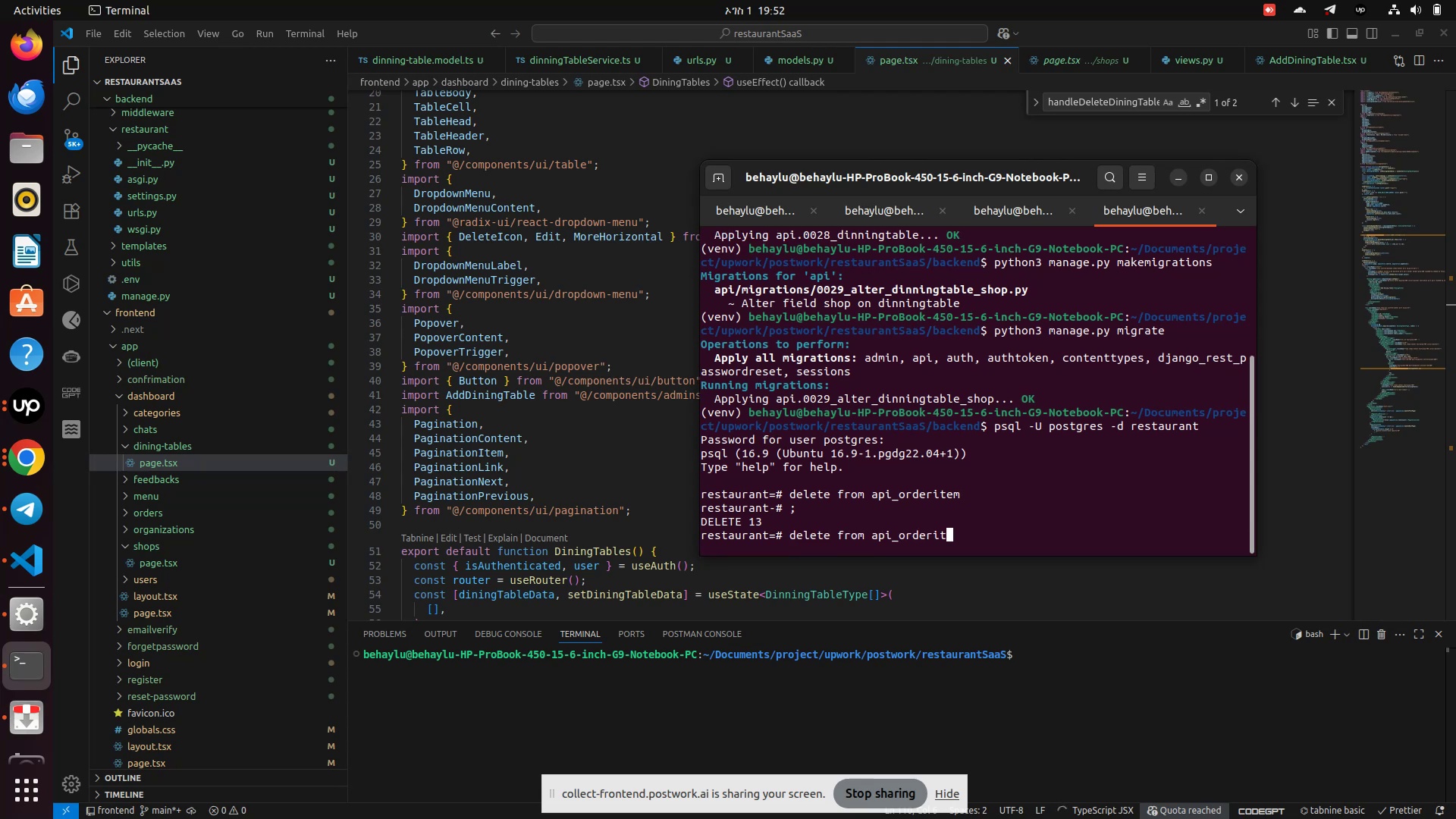 
key(Backspace)
 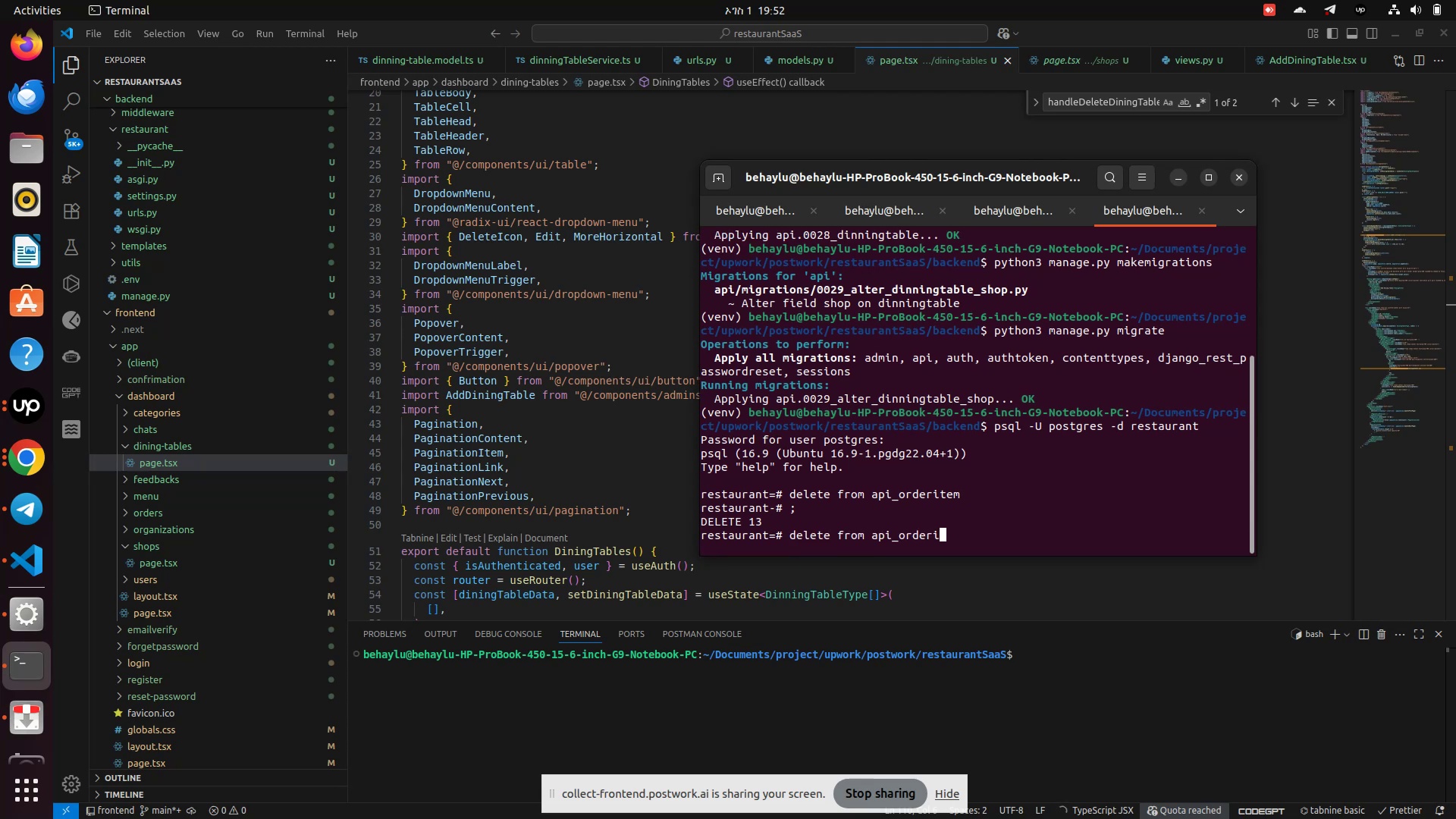 
key(Backspace)
 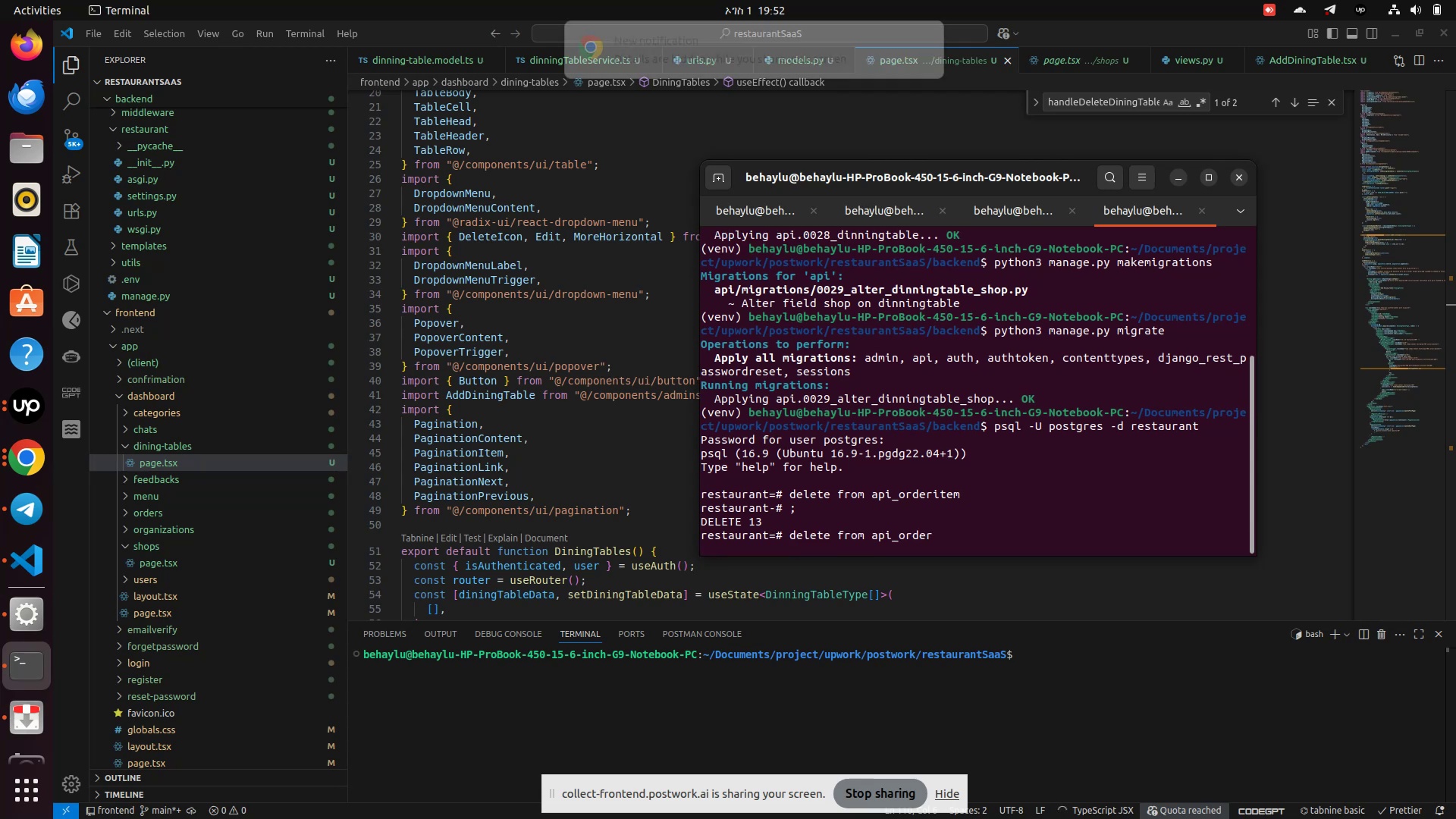 
key(Semicolon)
 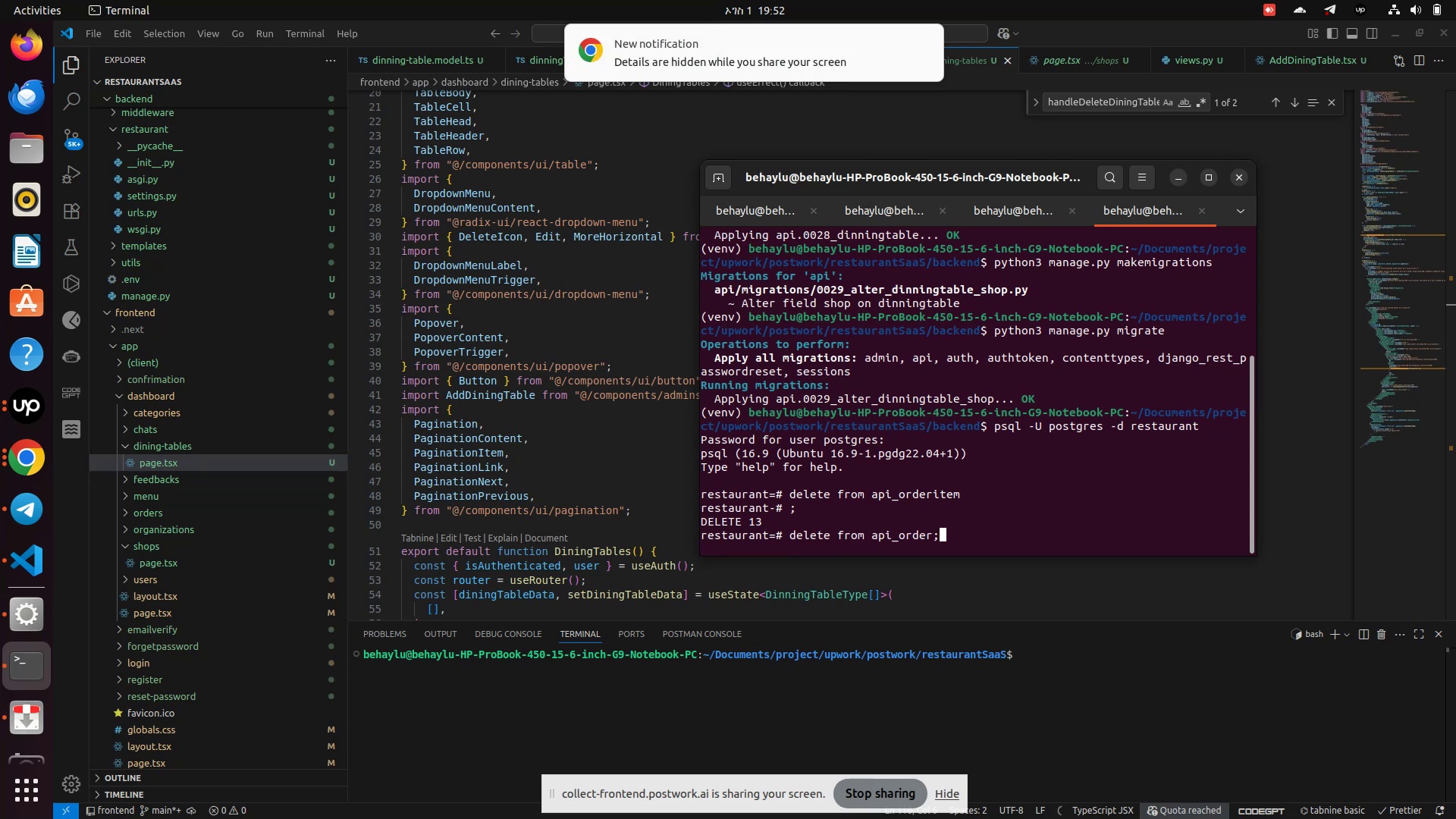 
key(Enter)
 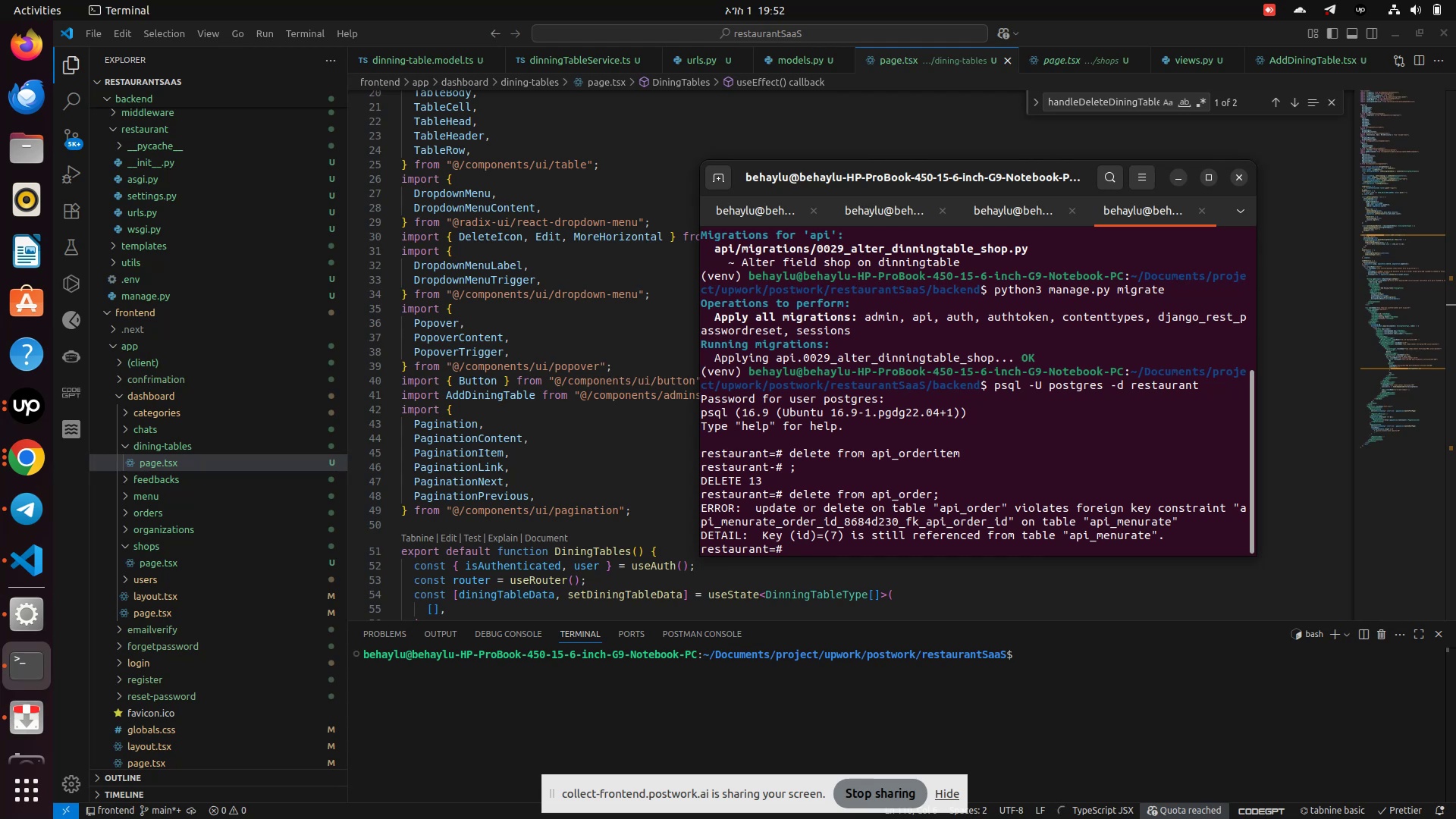 
wait(24.95)
 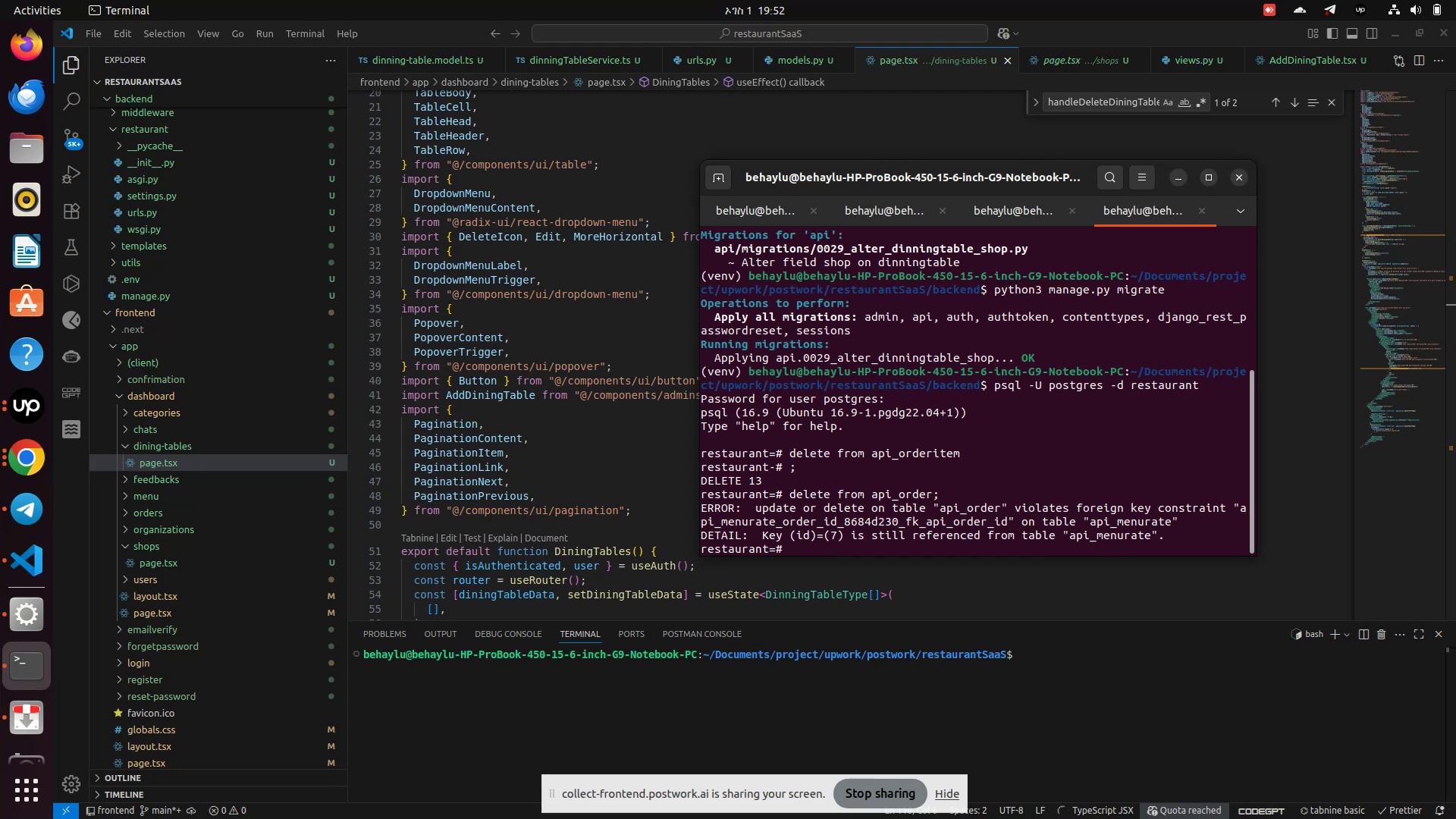 
type(delete from api_menurat)
key(Tab)
type(;)
 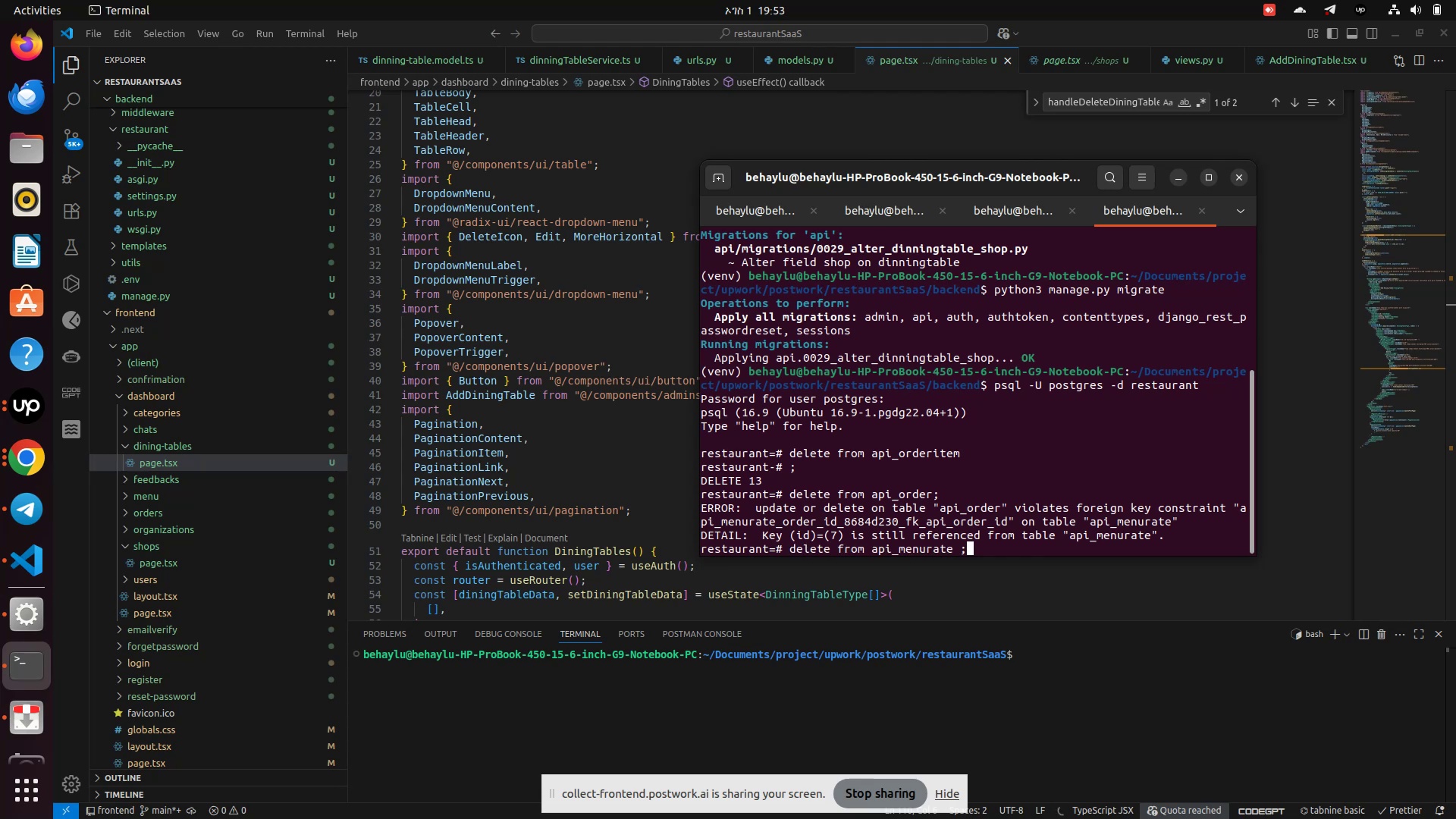 
 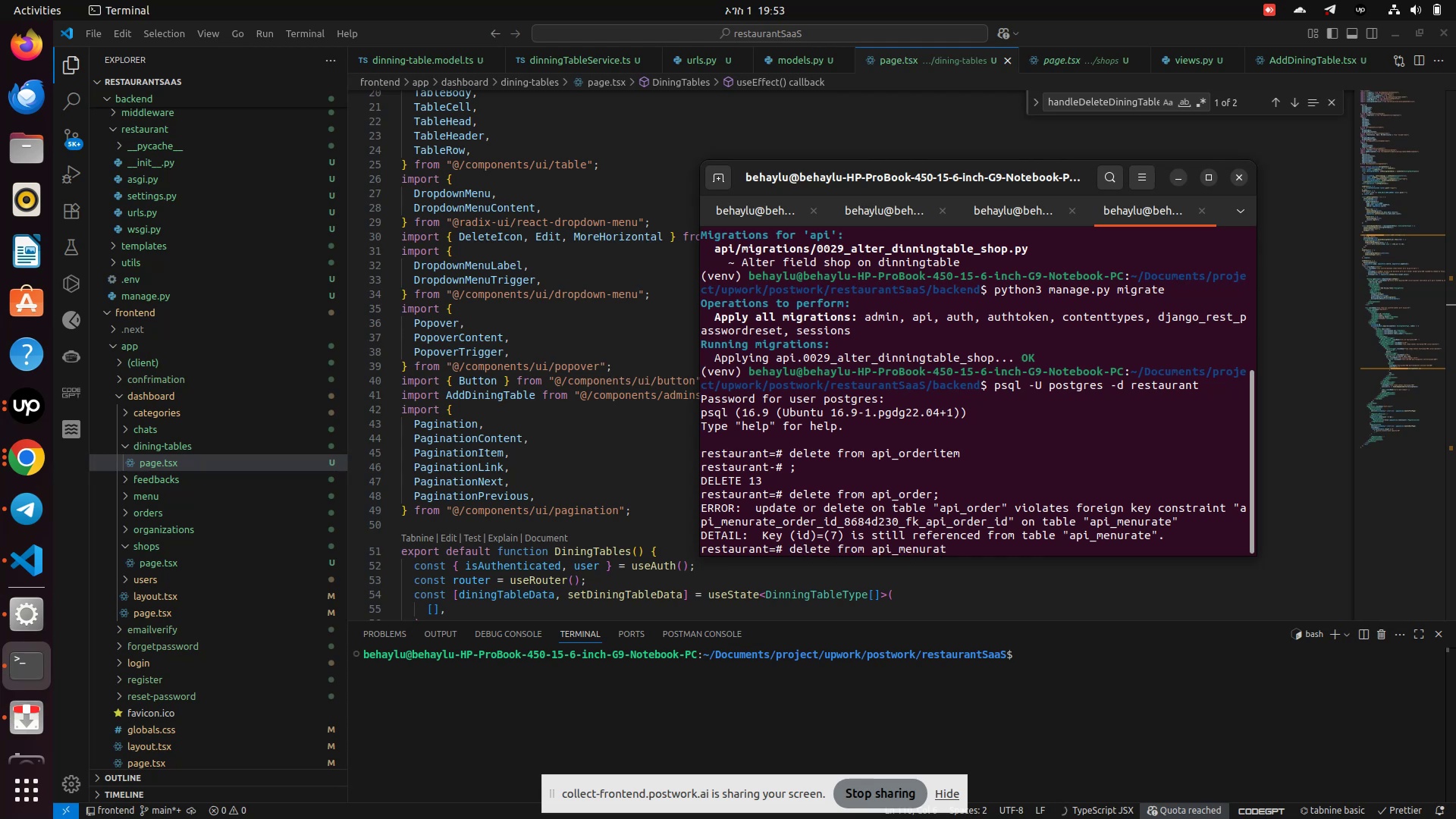 
key(Enter)
 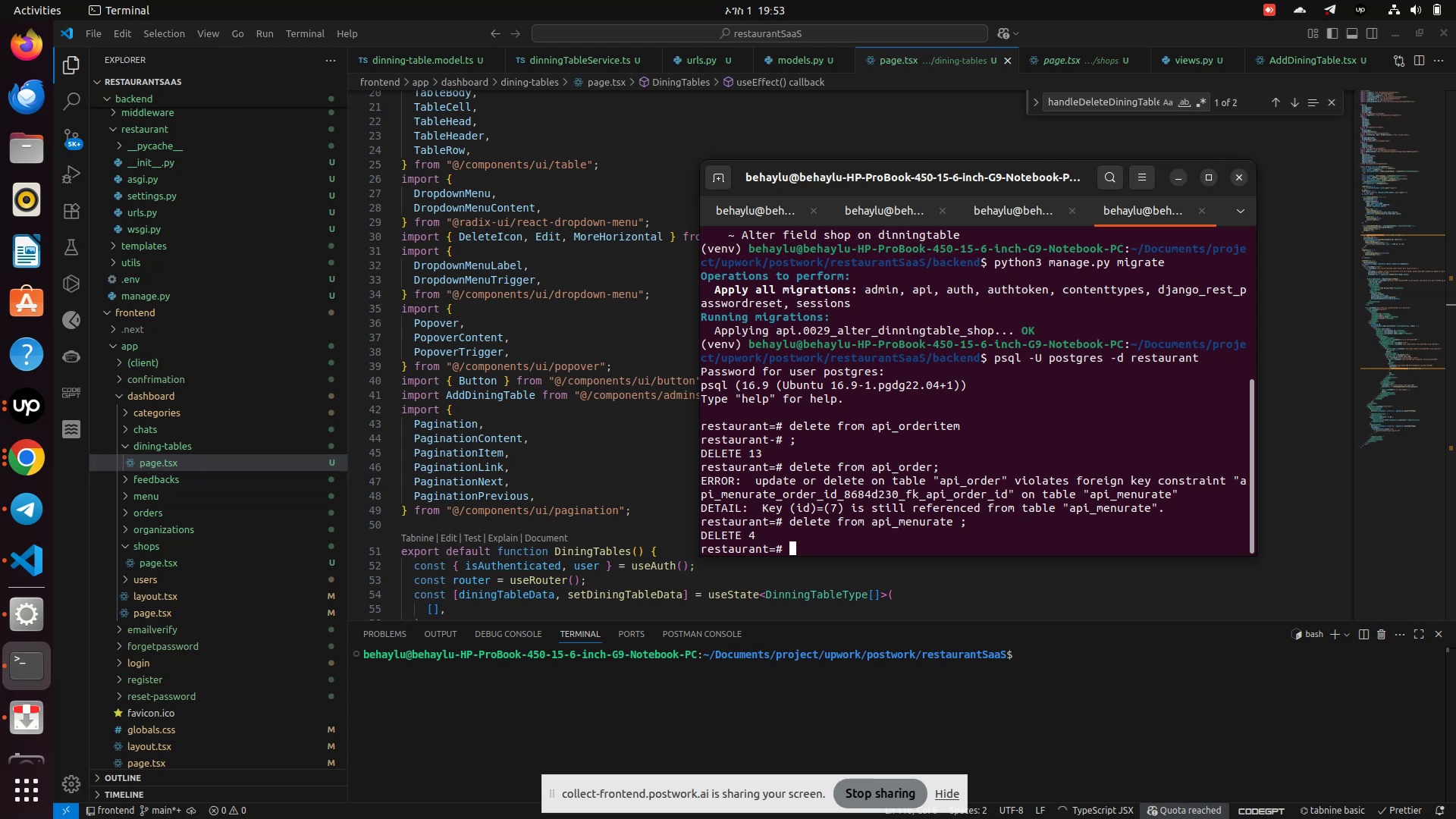 
type(ls)
 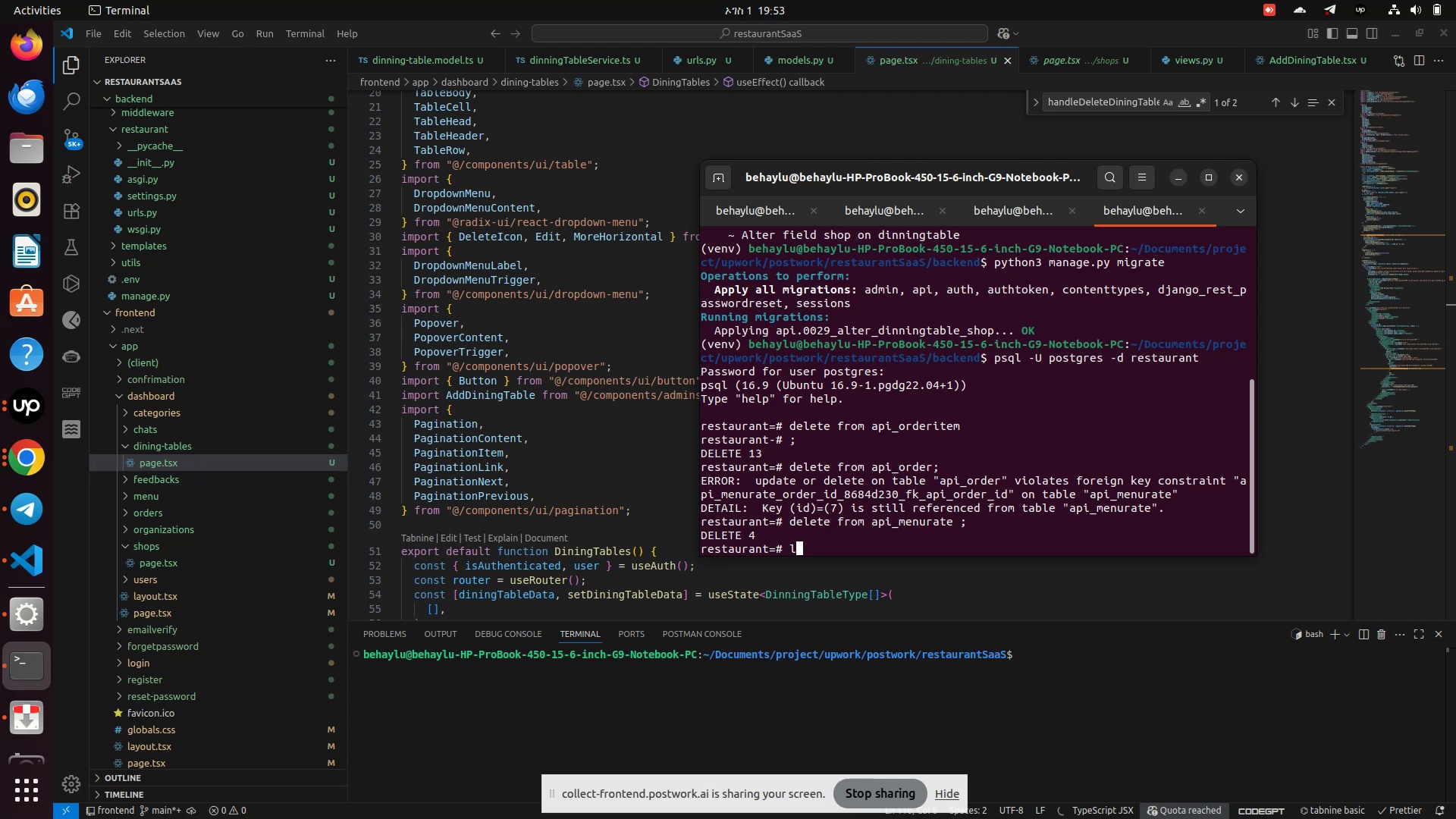 
key(Enter)
 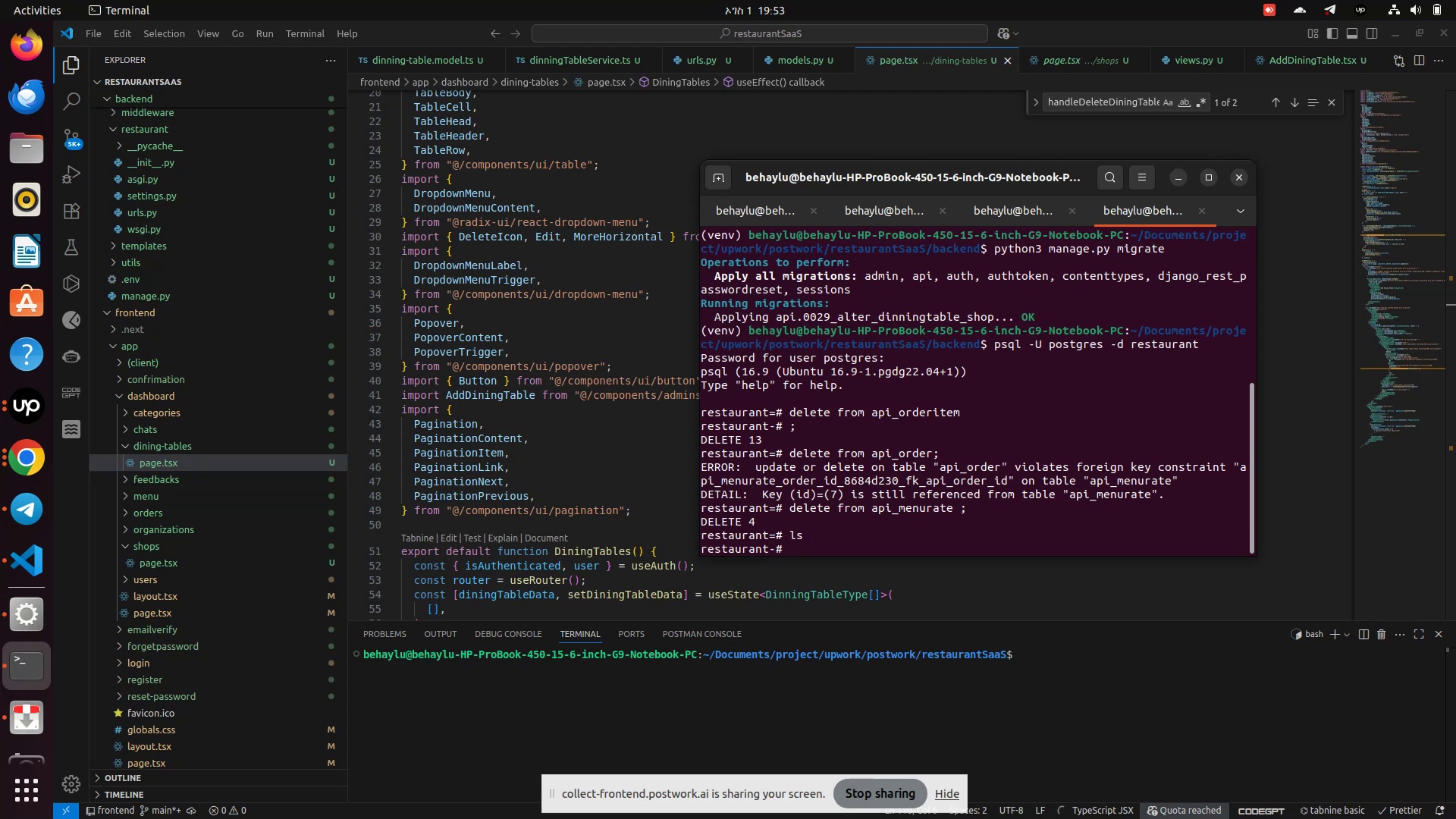 
key(Enter)
 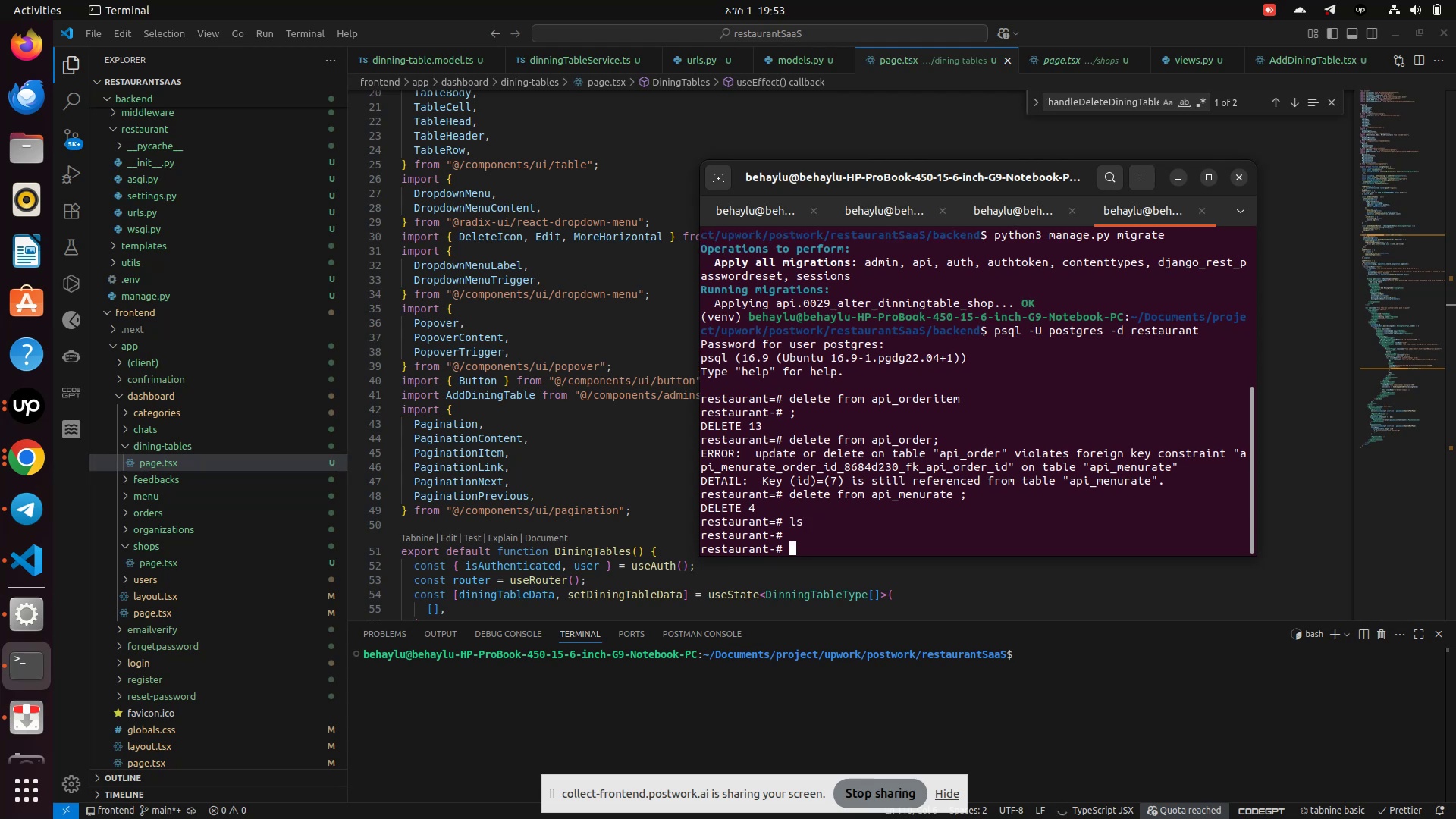 
key(Semicolon)
 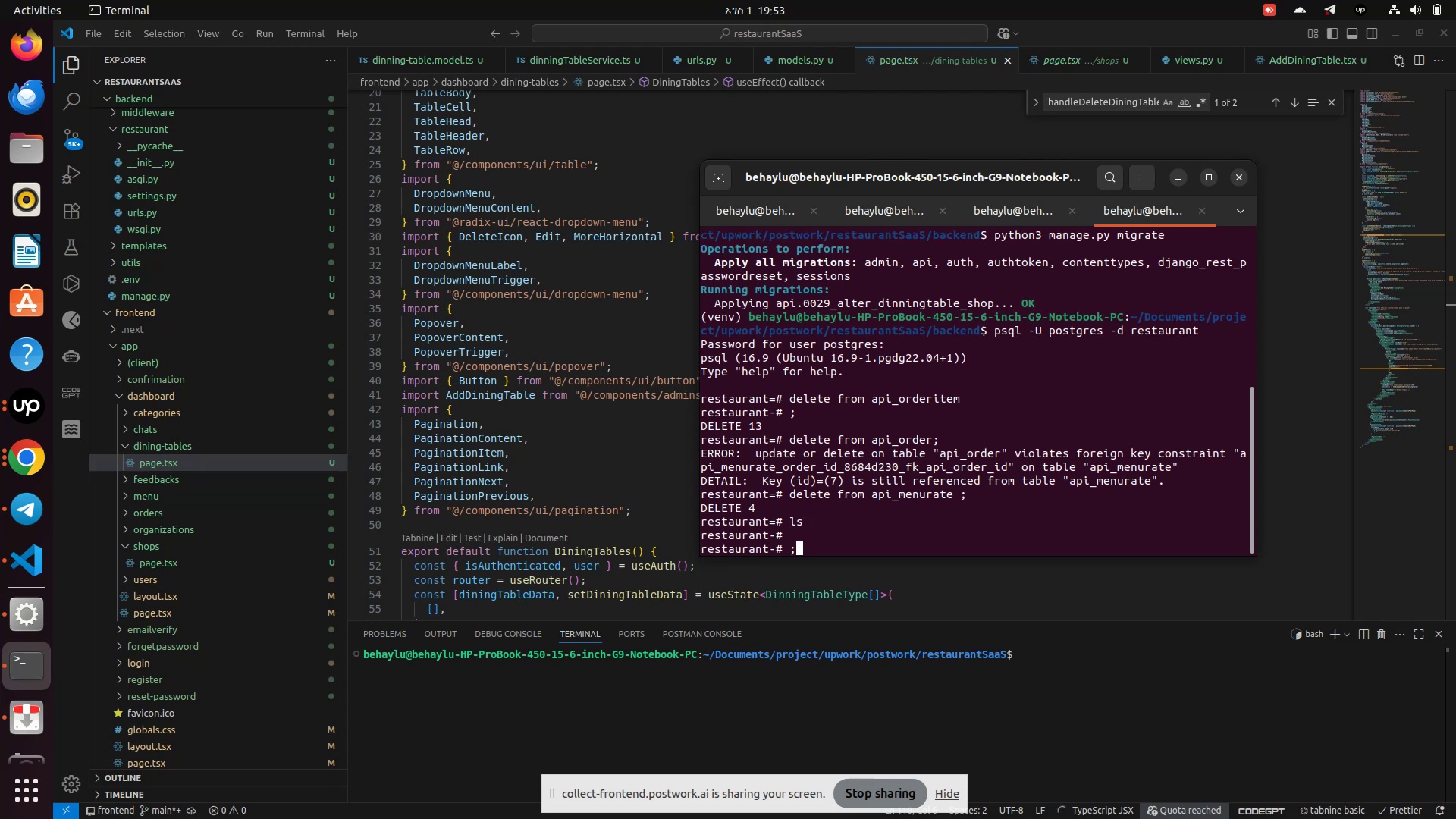 
key(Enter)
 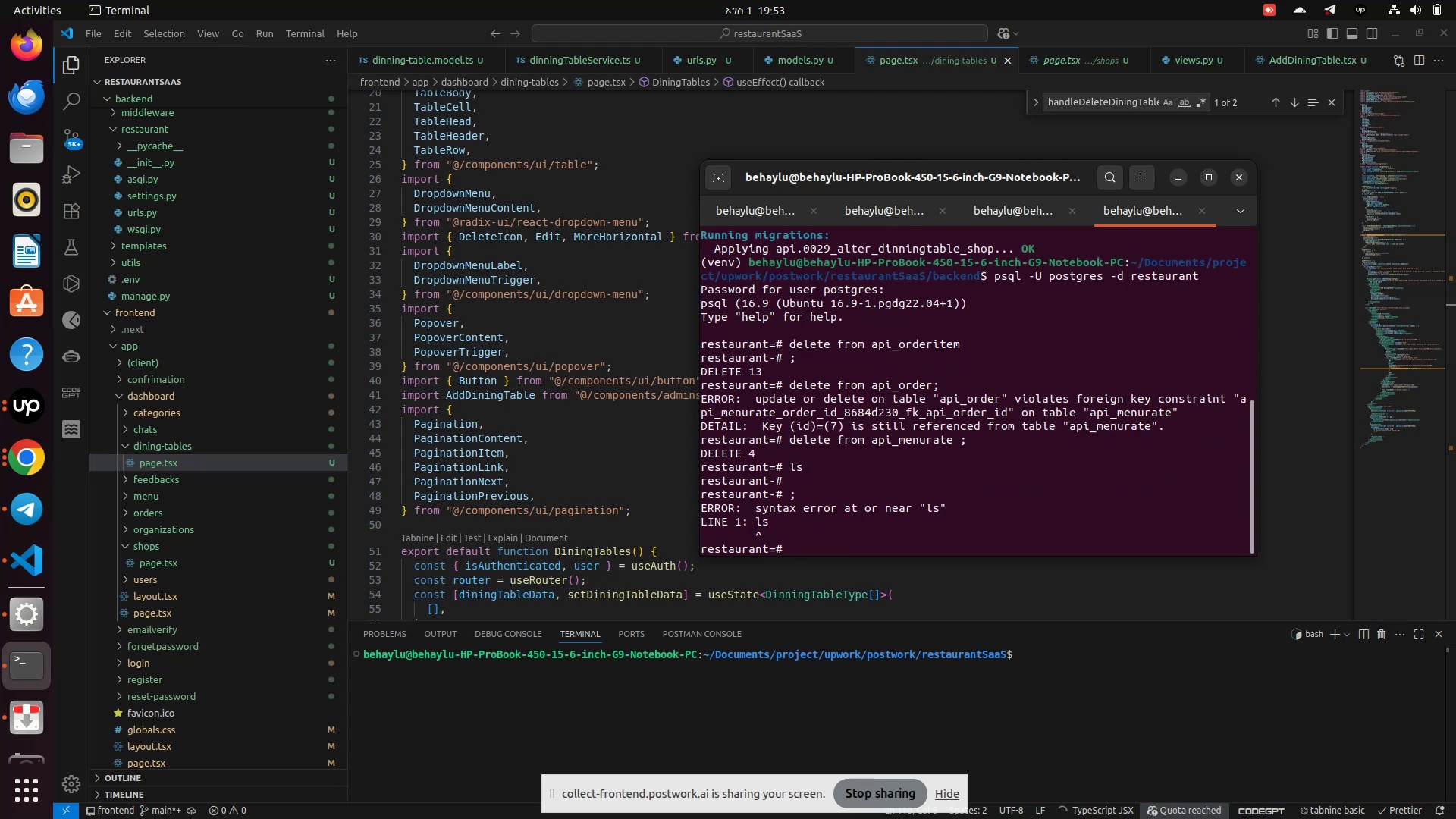 
type(delete from tab)
key(Backspace)
key(Backspace)
key(Backspace)
type(api_menu)
key(Backspace)
key(Backspace)
key(Backspace)
key(Backspace)
type(order;)
 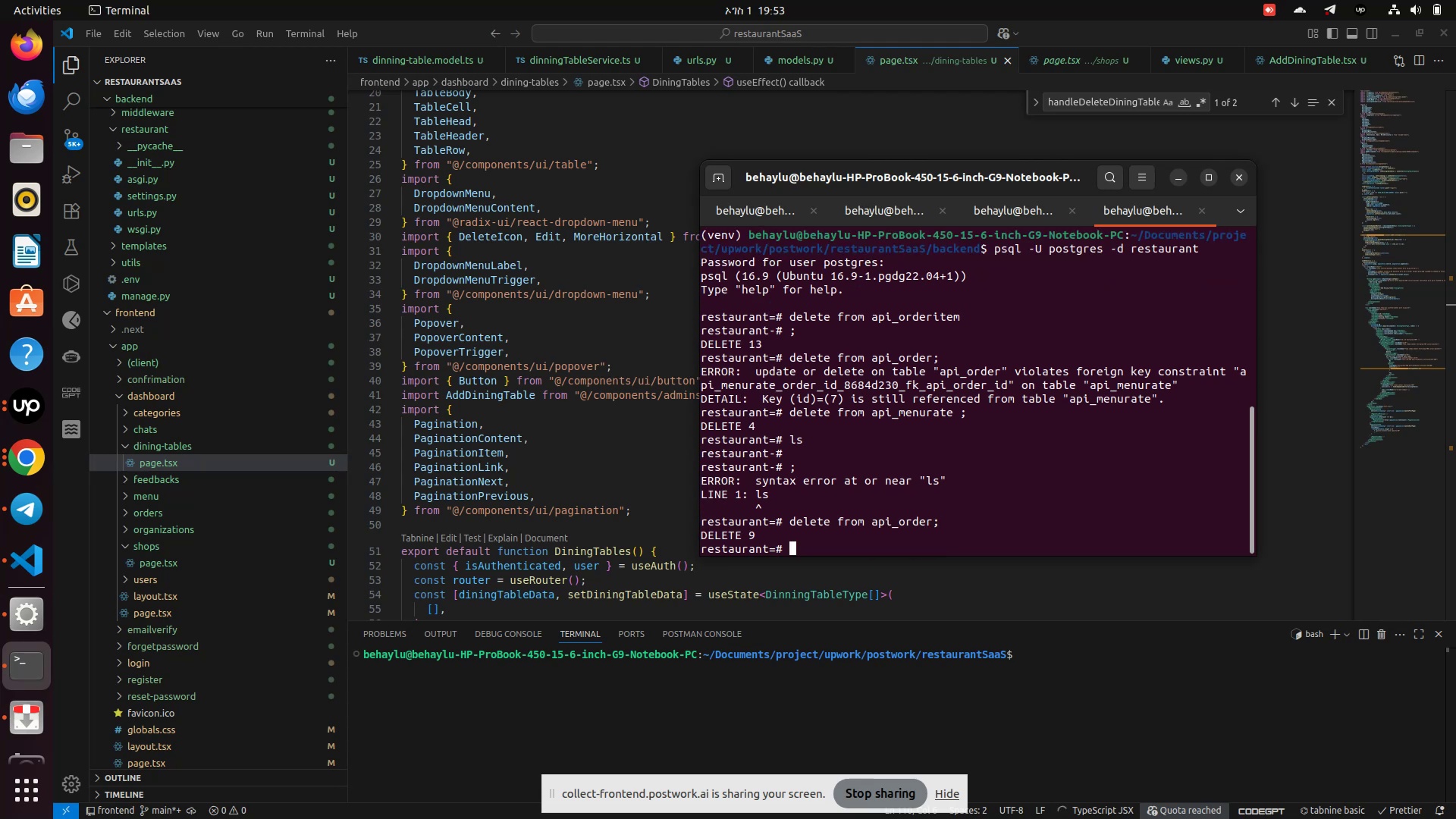 
 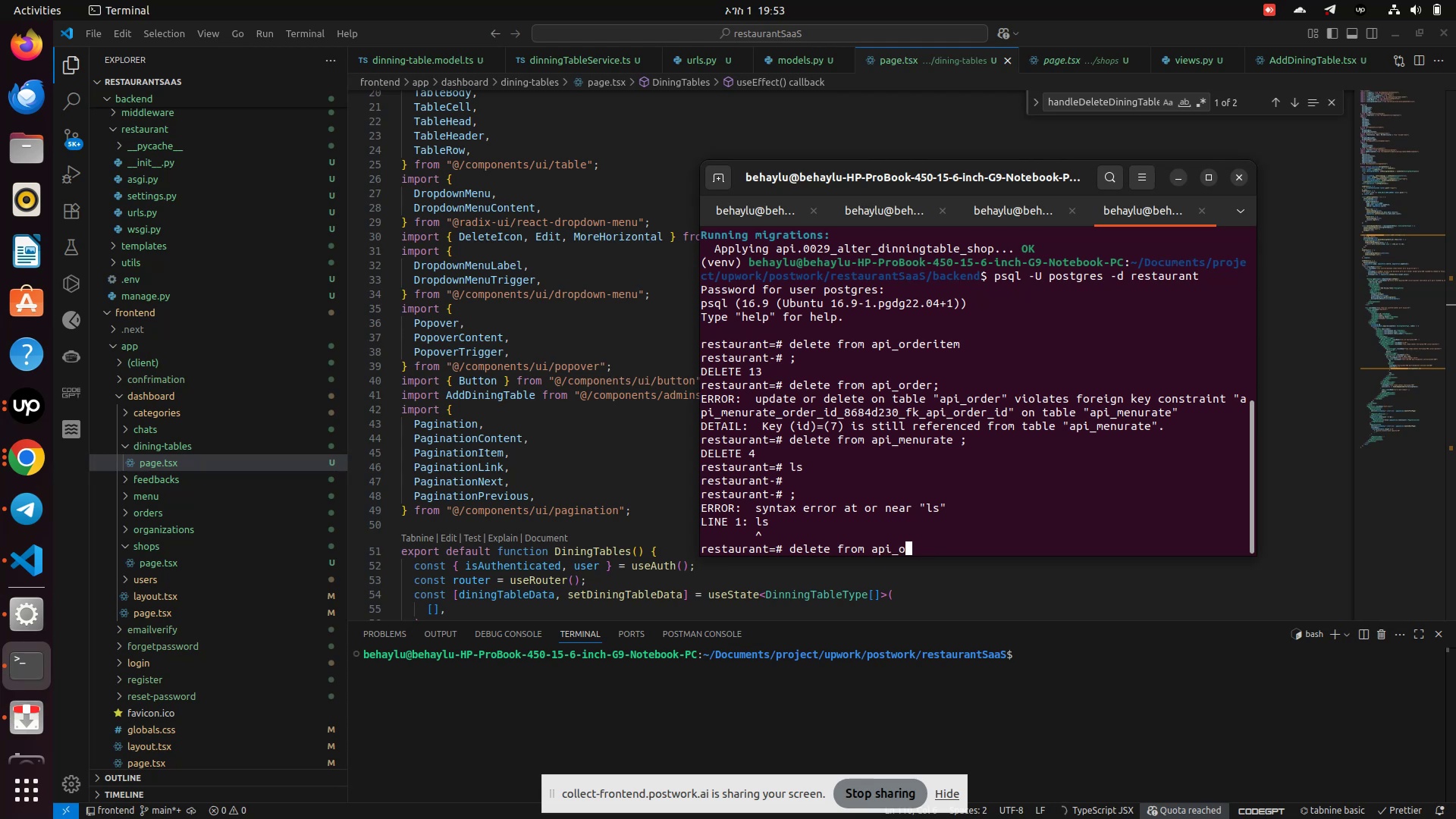 
key(Enter)
 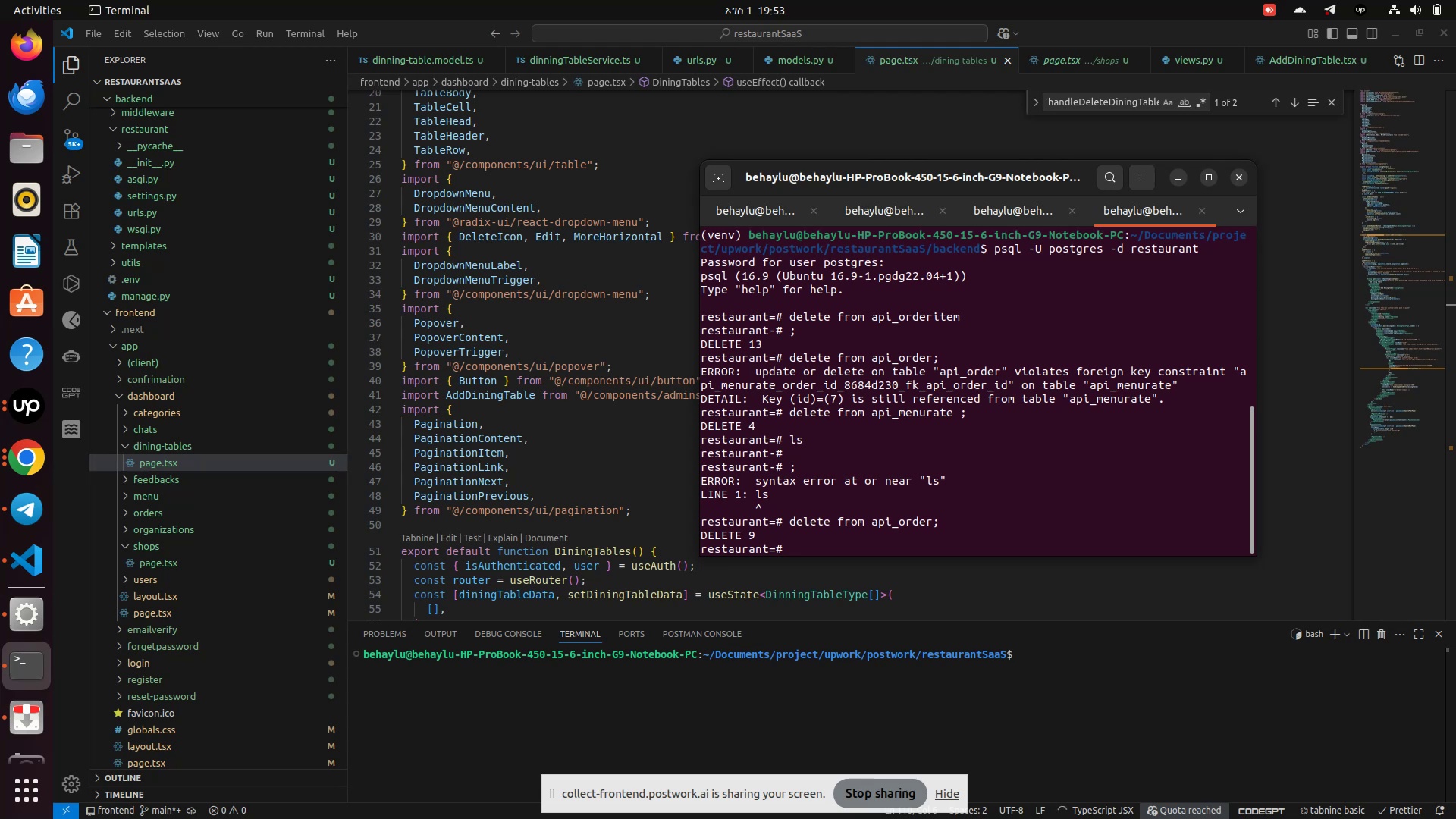 
key(Control+Z)
 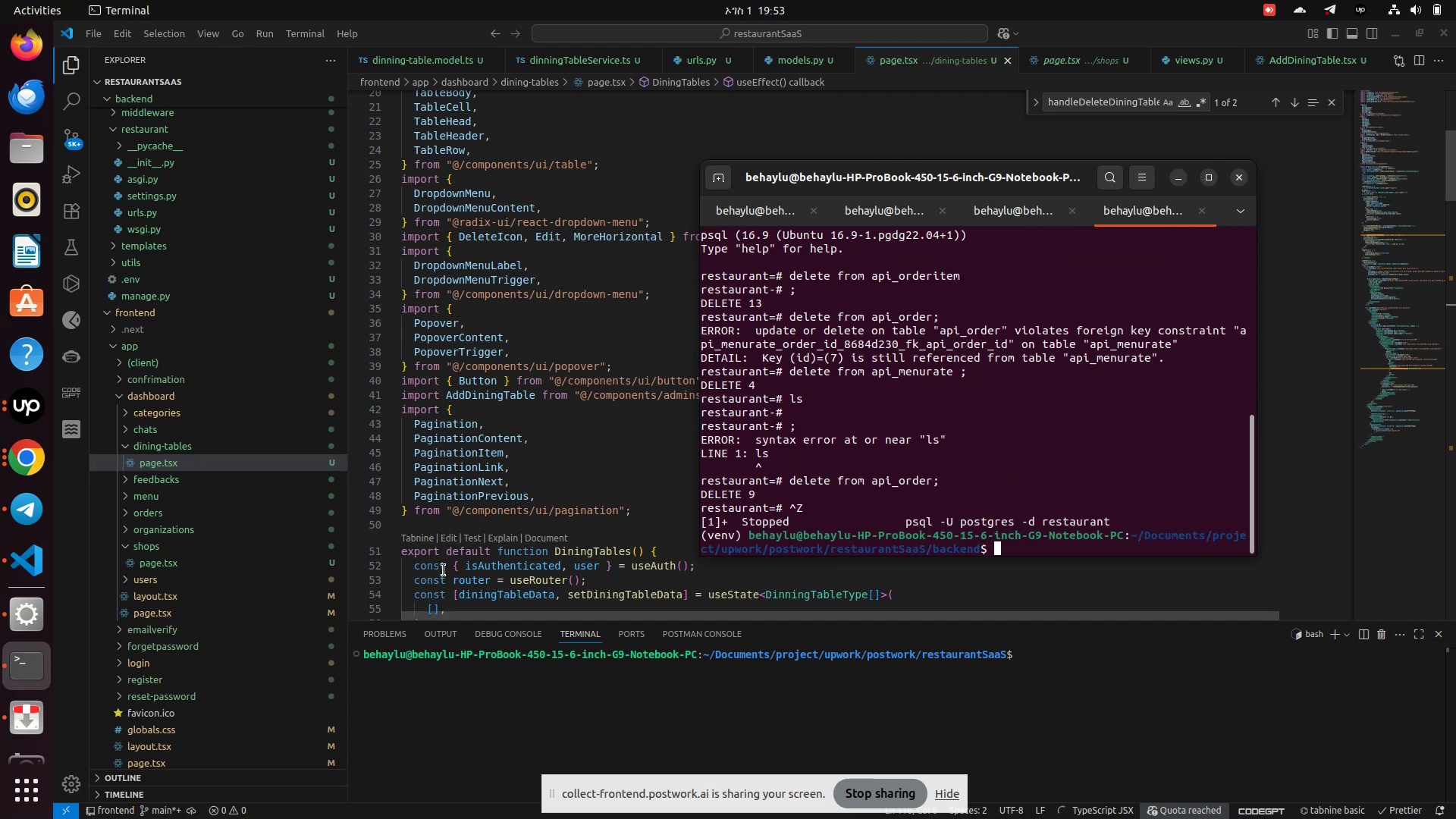 
left_click([497, 485])
 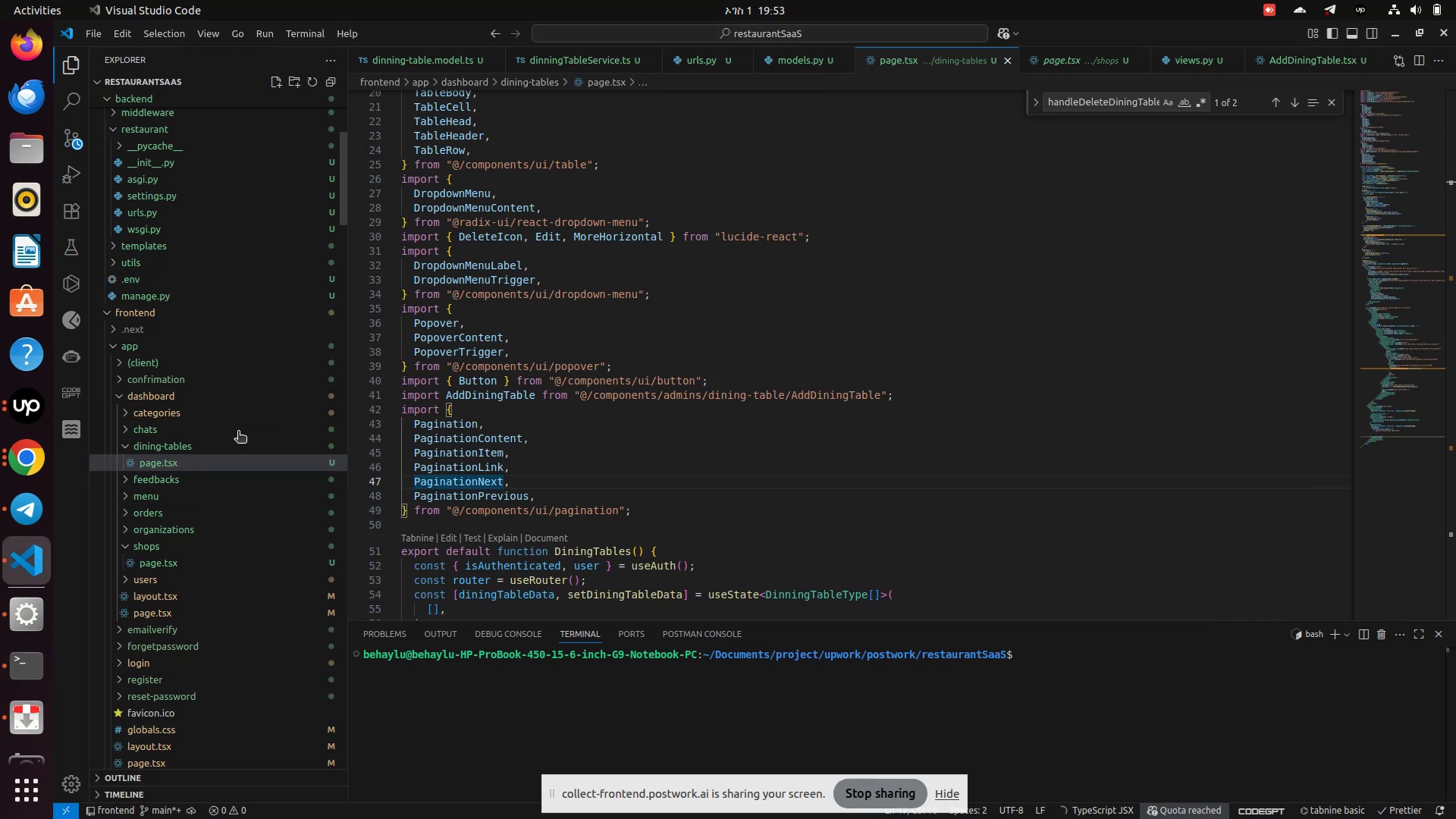 
scroll: coordinate [140, 234], scroll_direction: up, amount: 14.0
 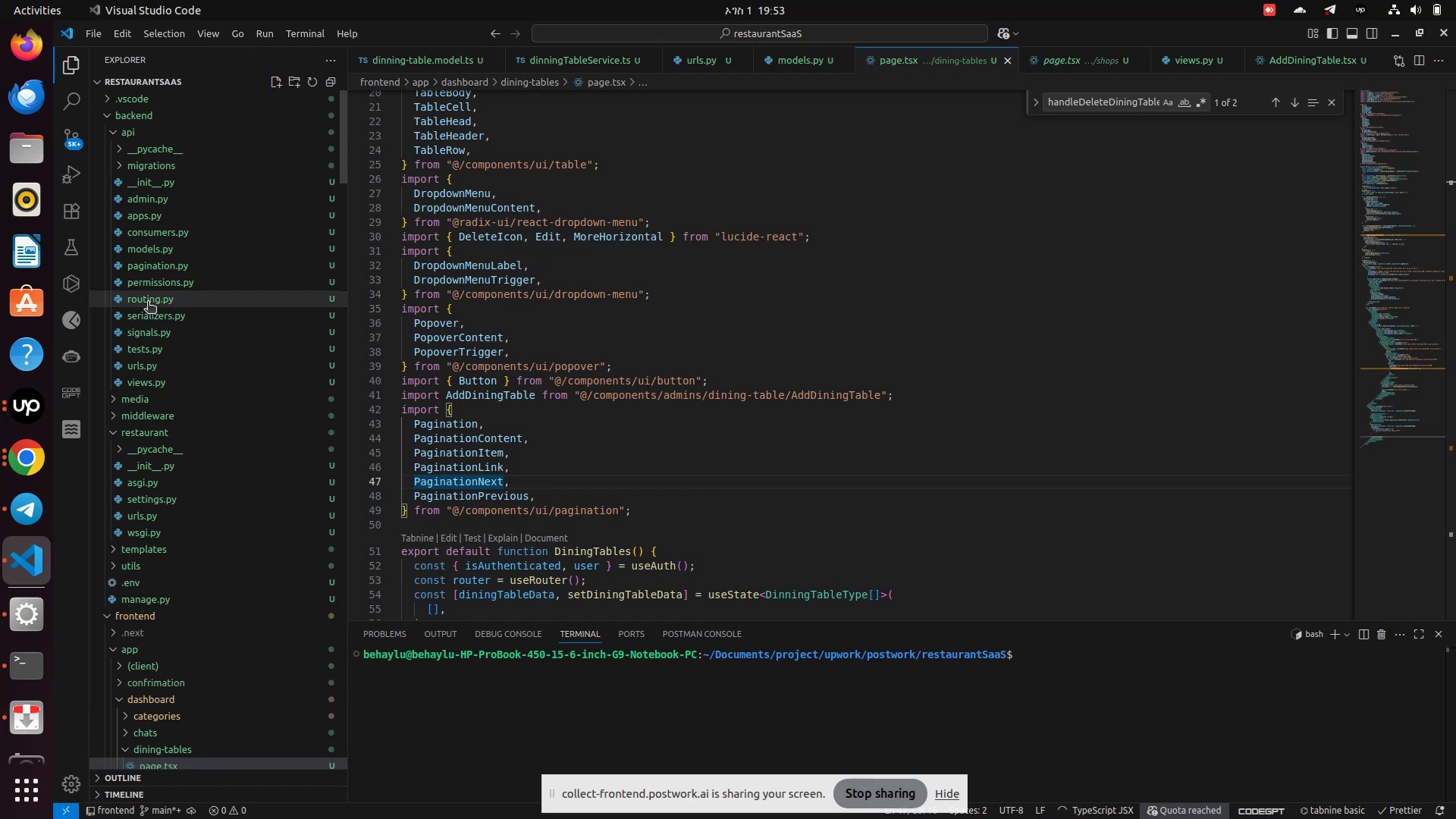 
wait(5.96)
 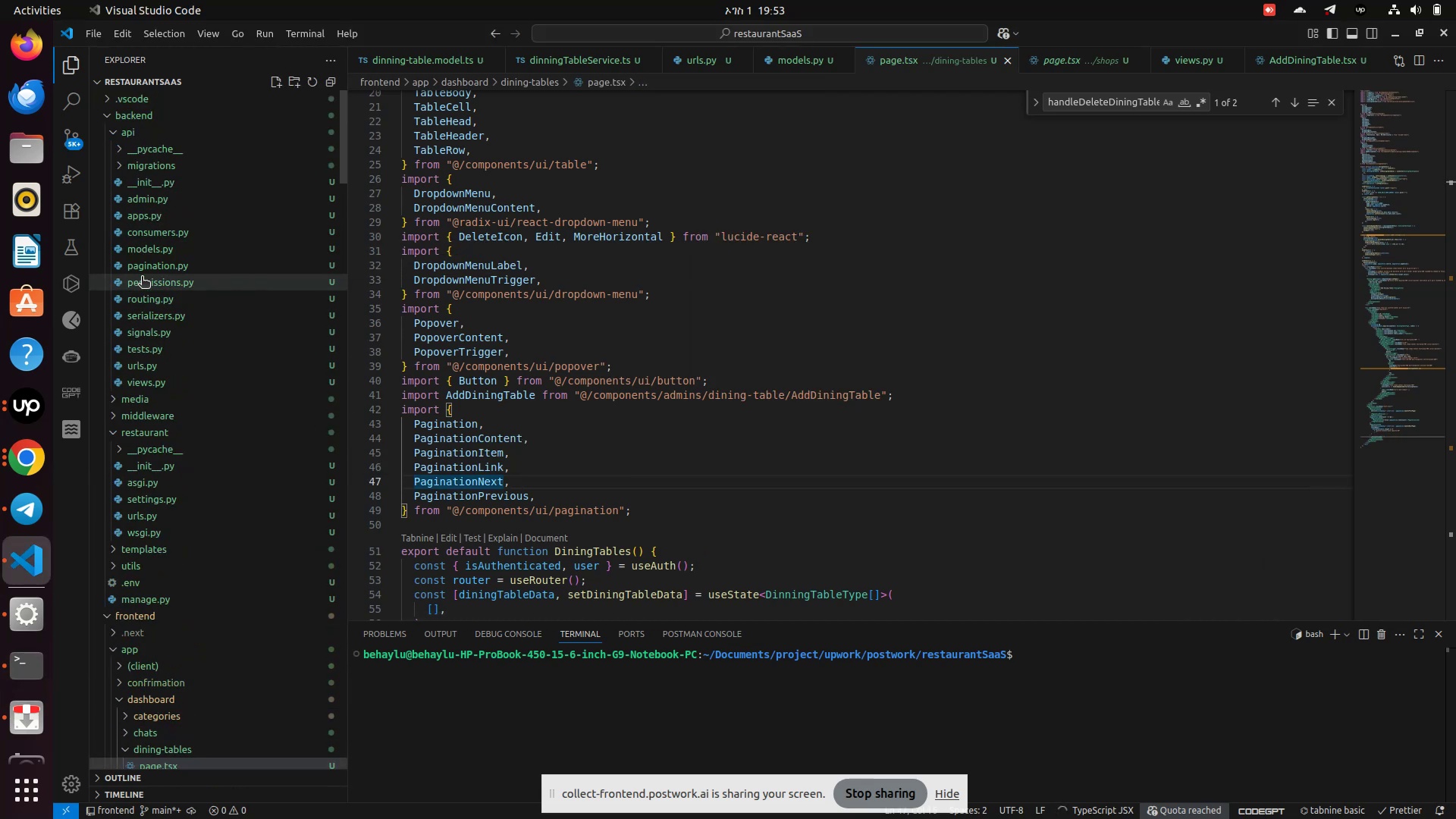 
left_click([156, 253])
 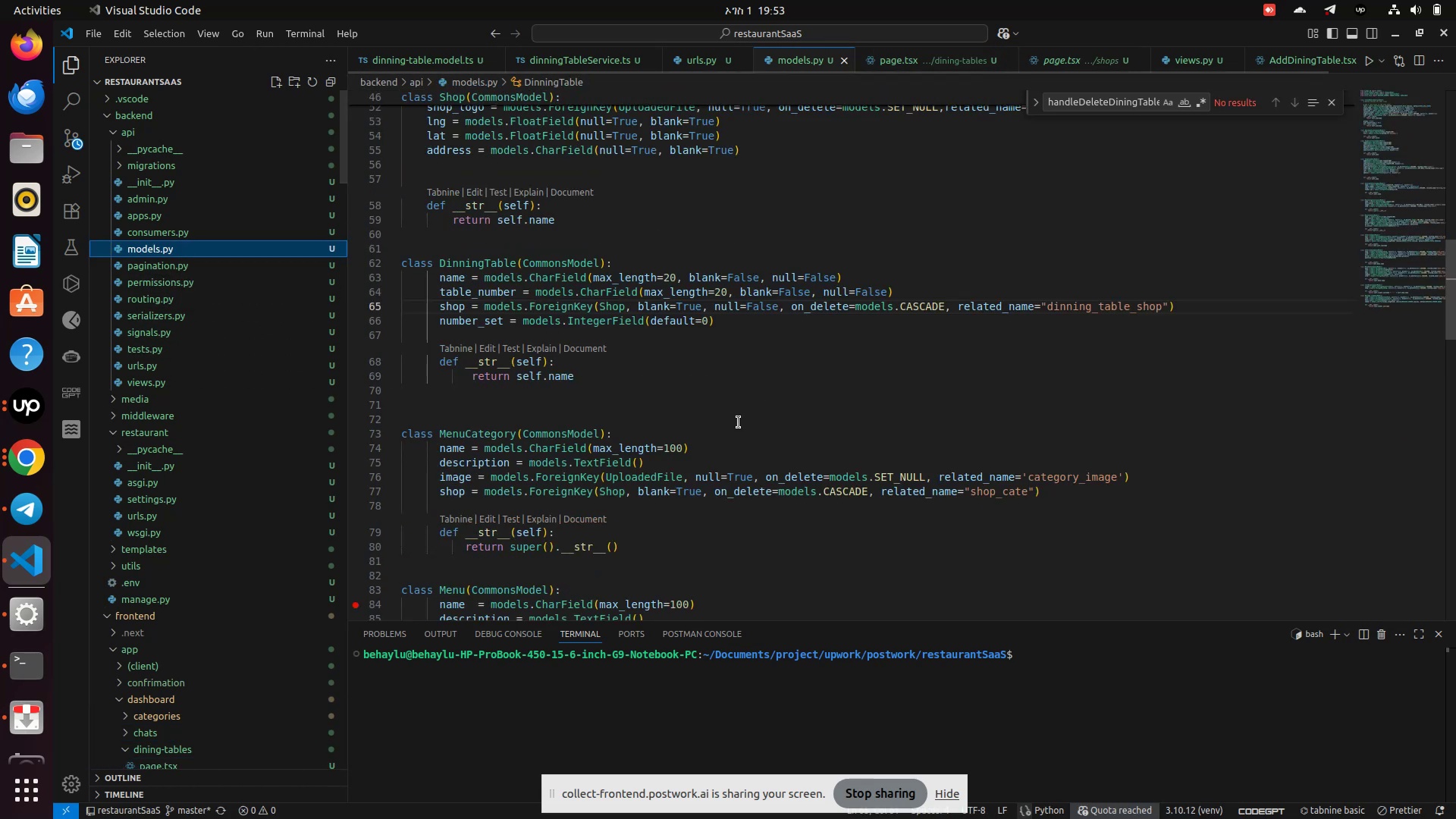 
left_click([740, 409])
 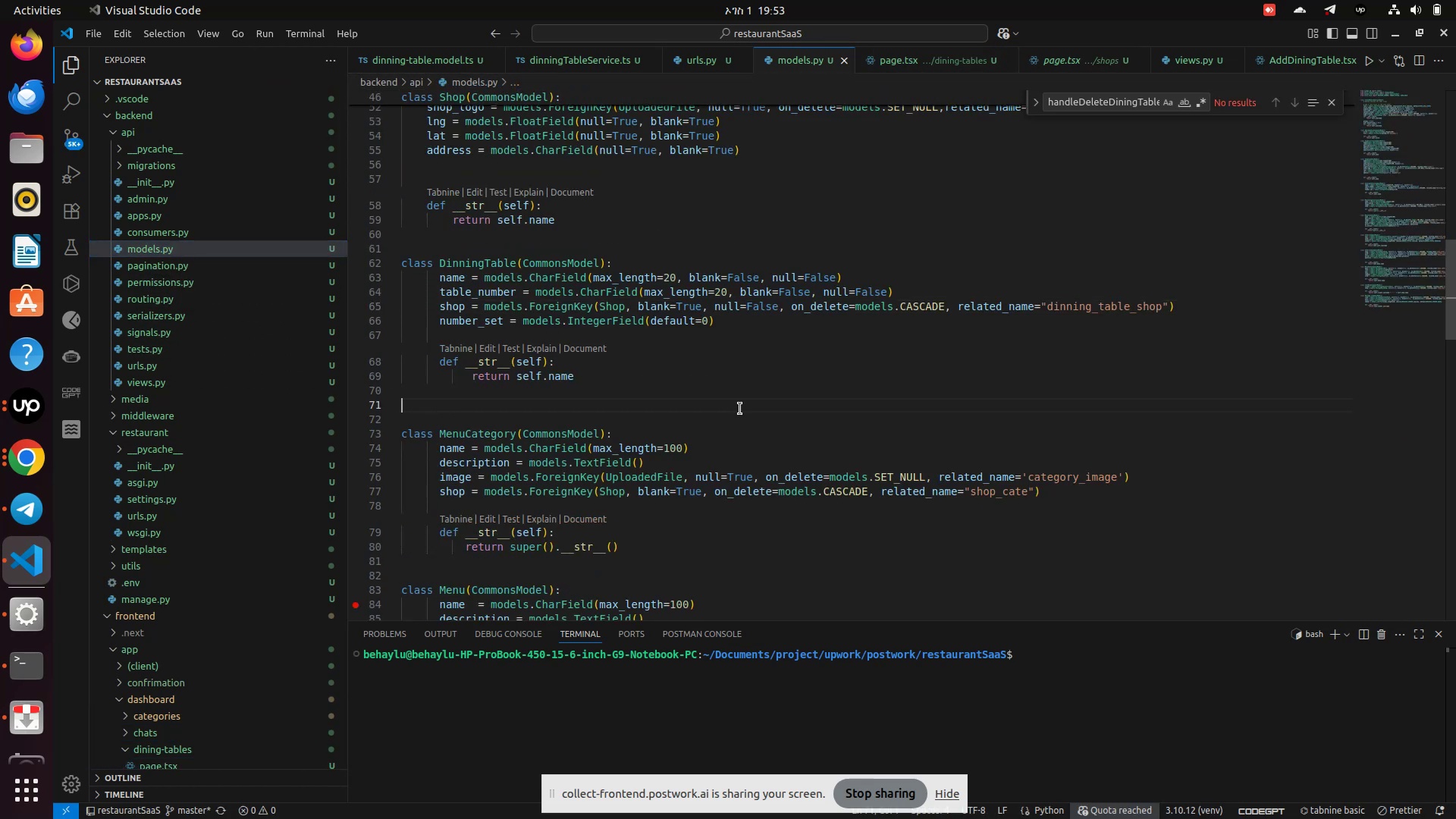 
wait(5.93)
 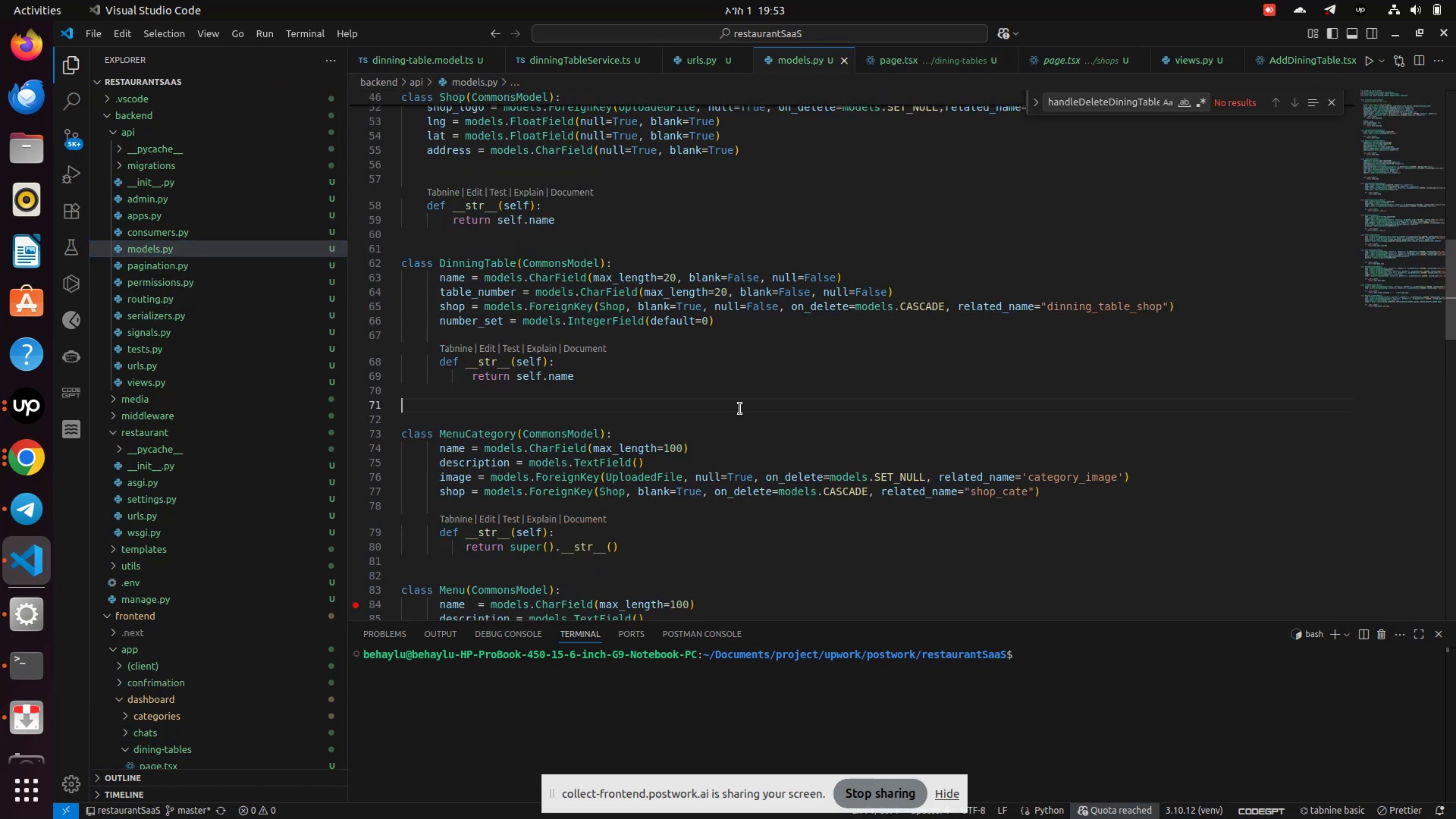 
scroll: coordinate [740, 409], scroll_direction: up, amount: 4.0
 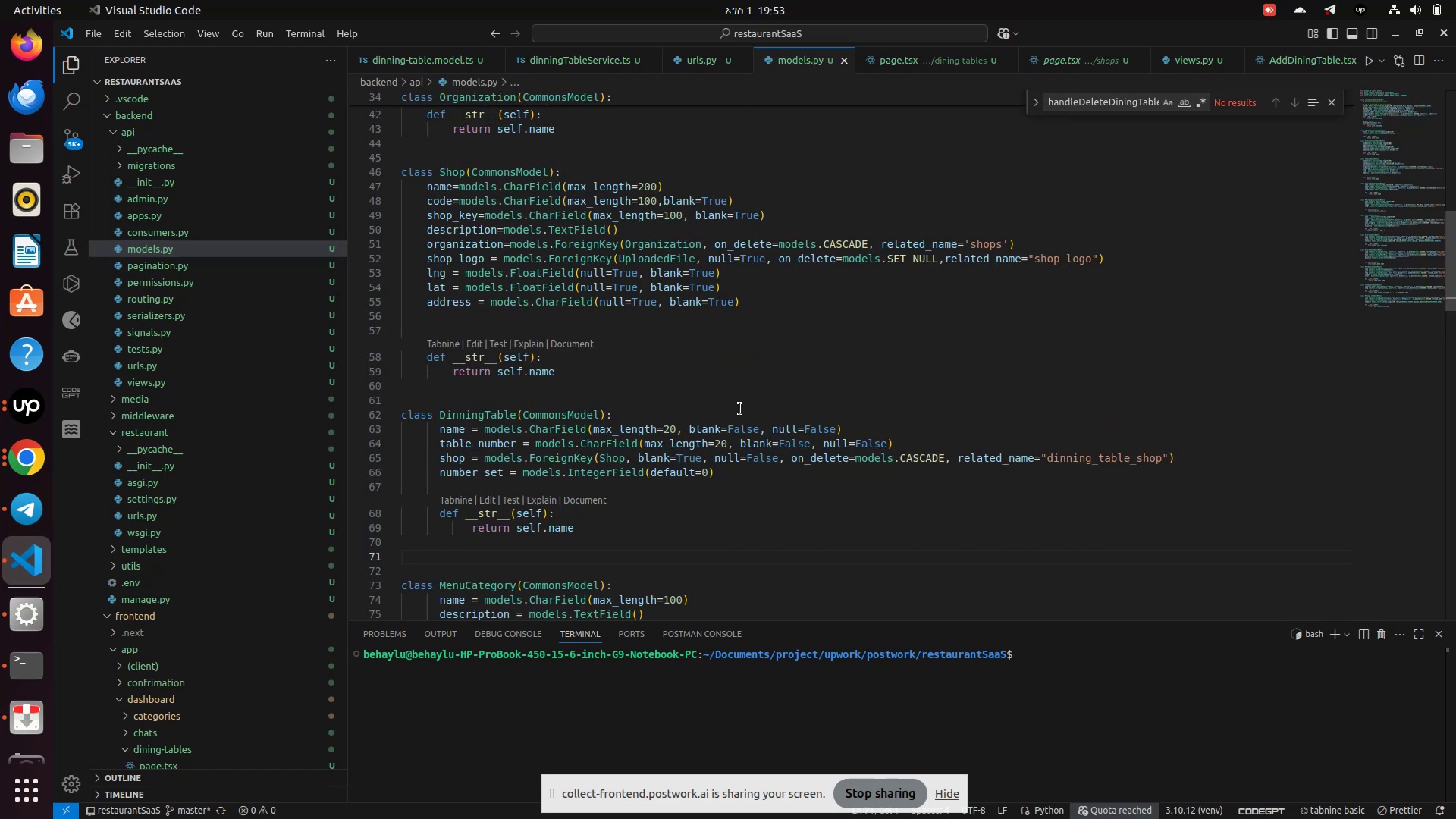 
wait(5.88)
 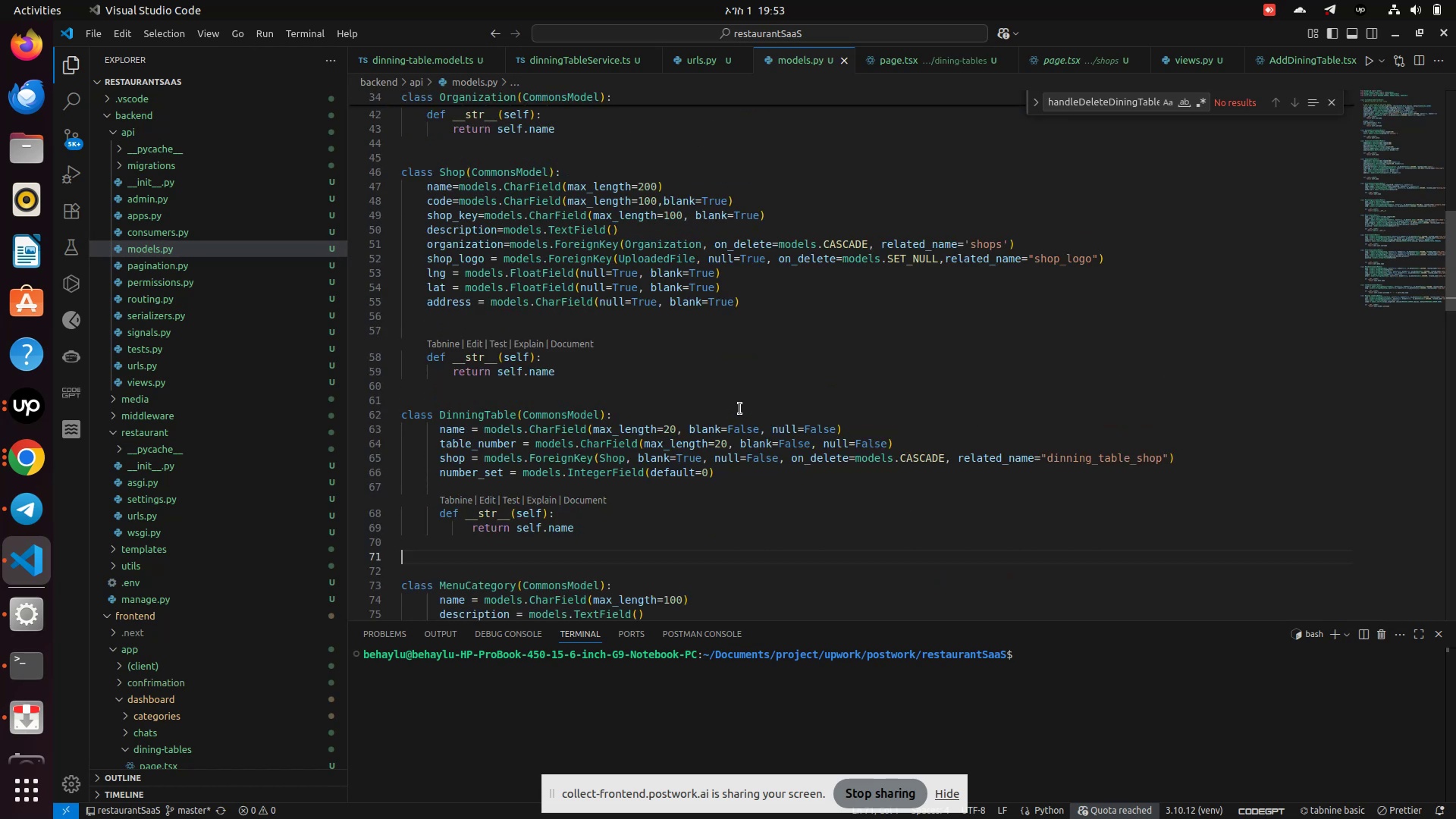 
scroll: coordinate [740, 409], scroll_direction: up, amount: 5.0
 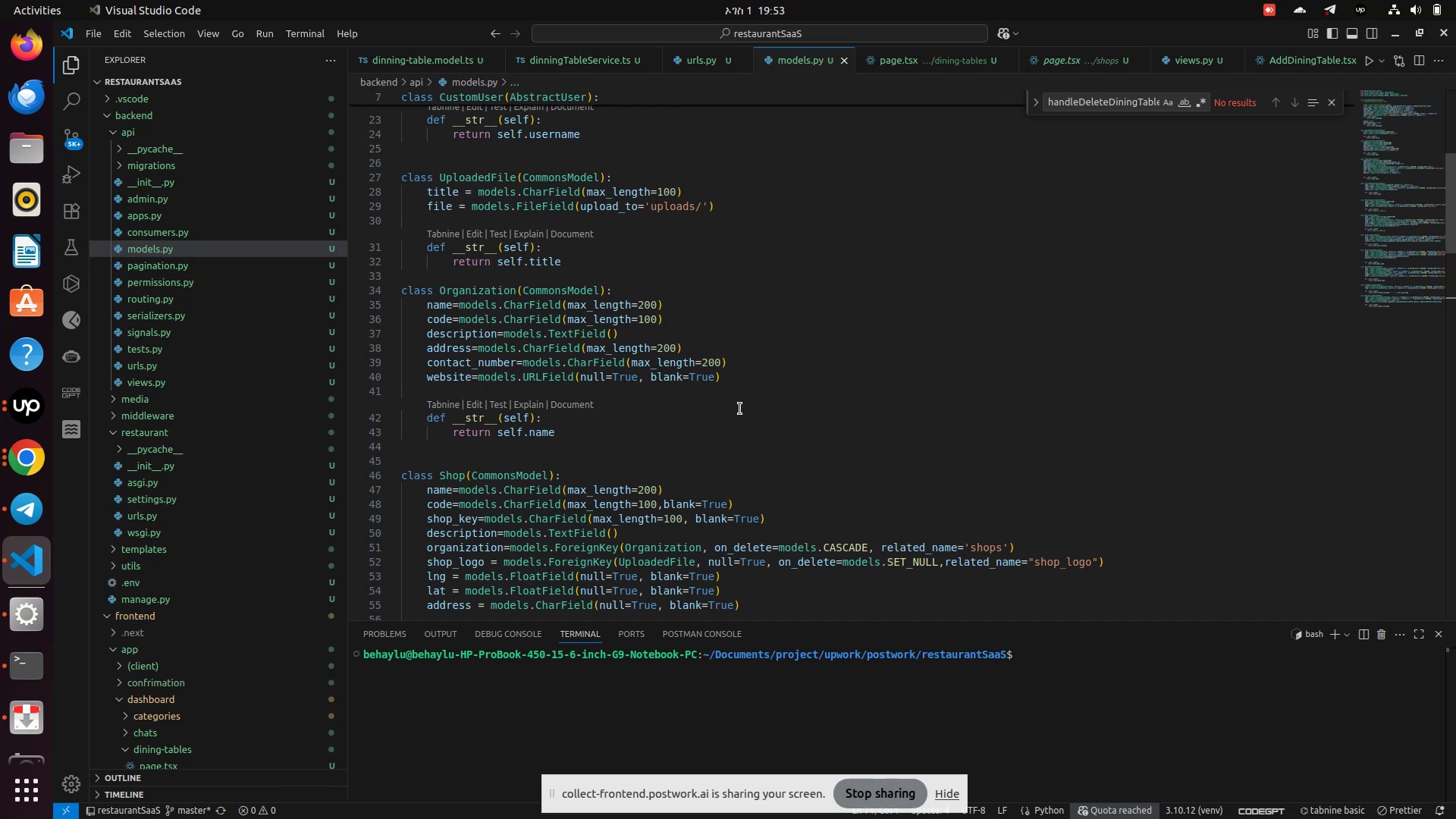 
scroll: coordinate [740, 409], scroll_direction: down, amount: 1.0
 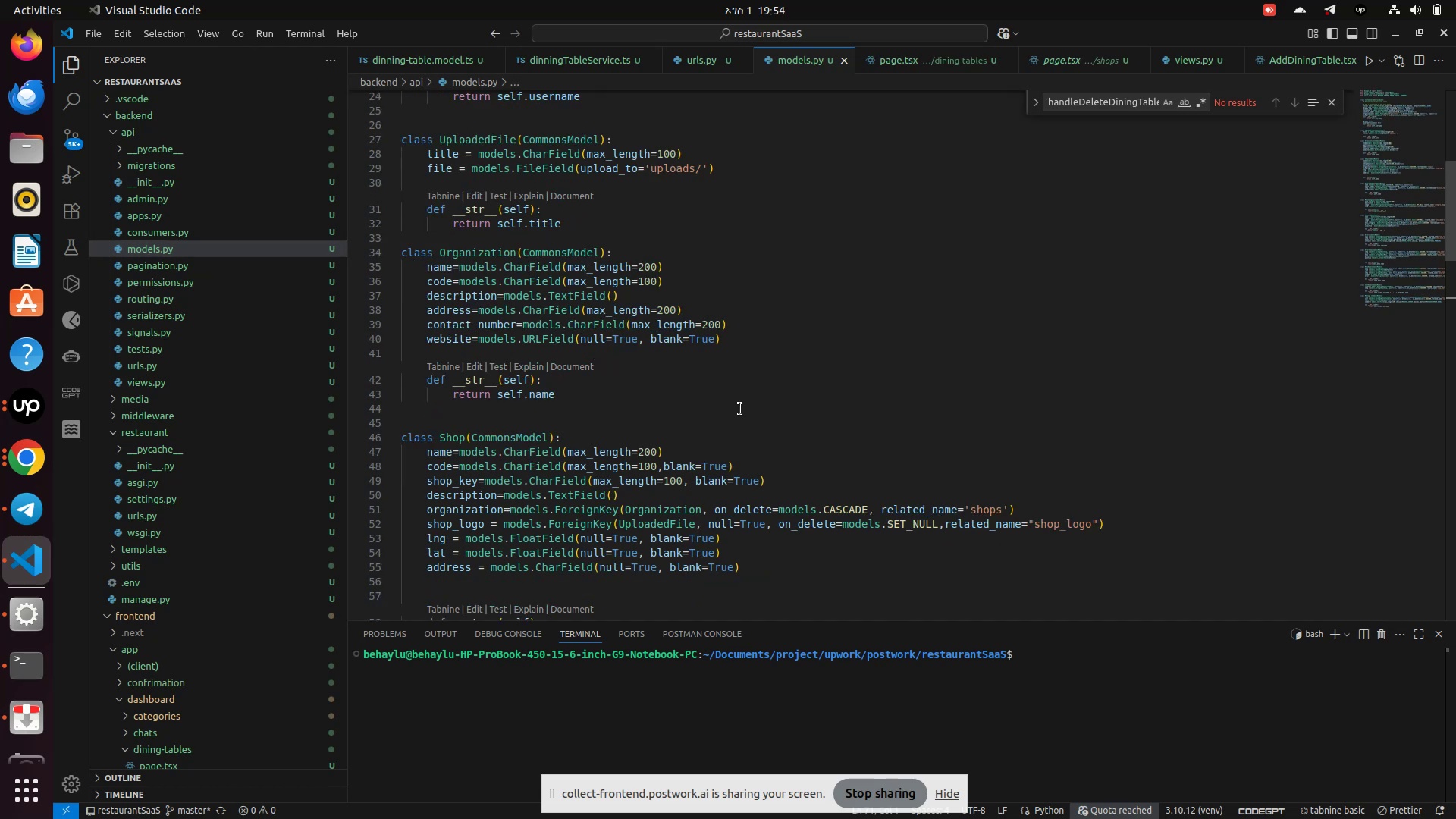 
wait(5.55)
 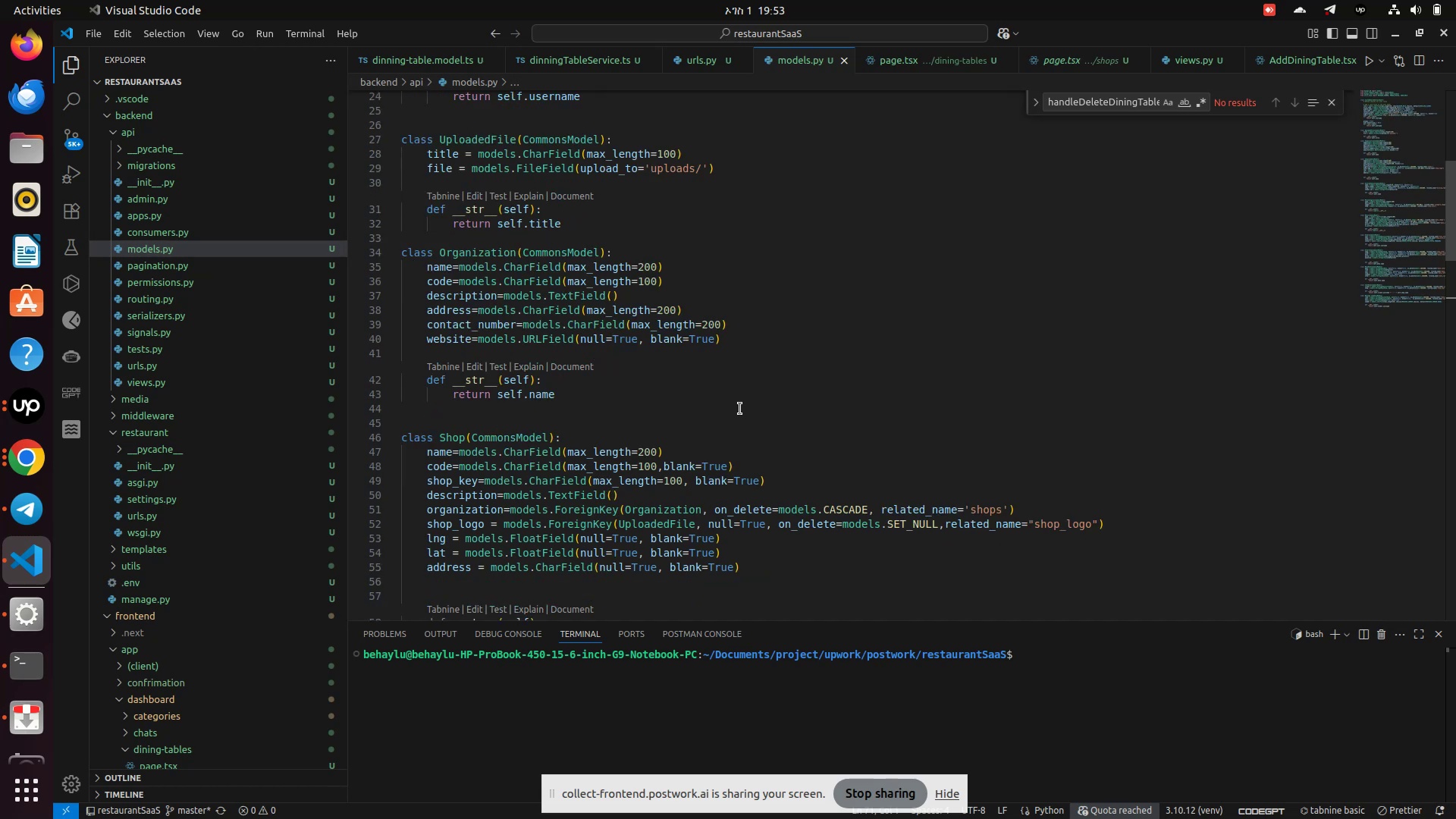 
scroll: coordinate [740, 409], scroll_direction: up, amount: 2.0
 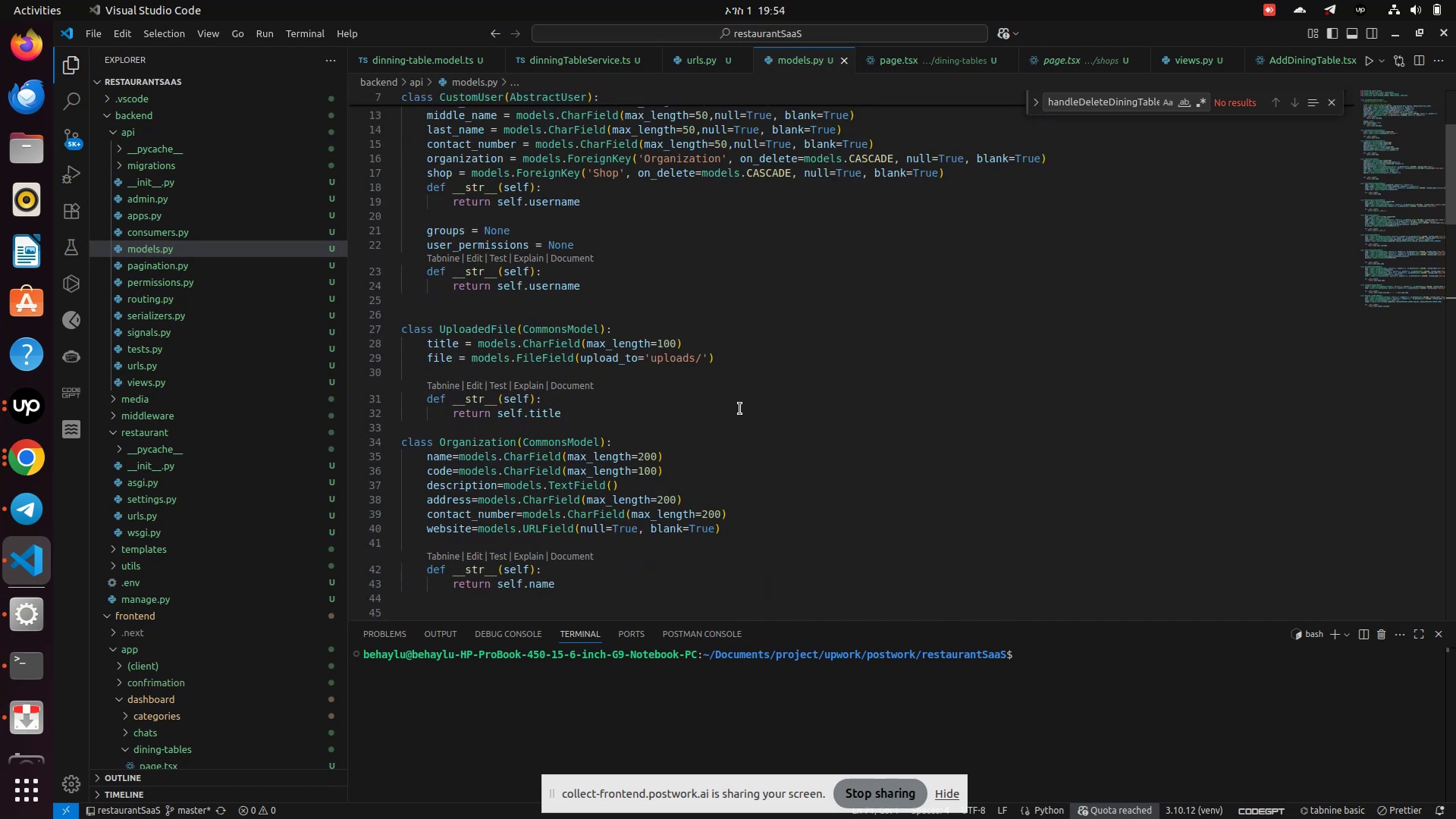 
scroll: coordinate [738, 410], scroll_direction: down, amount: 18.0
 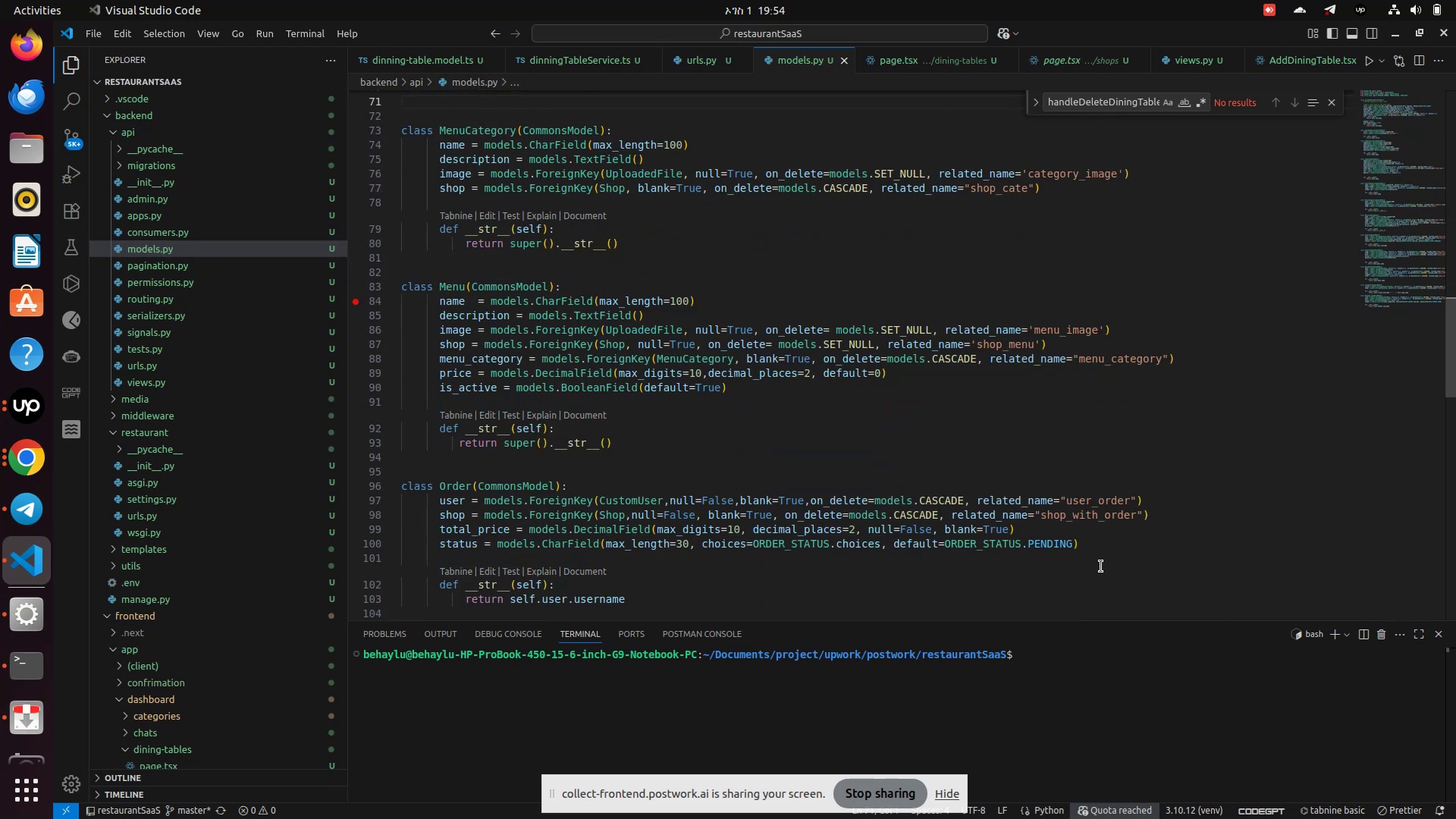 
left_click([1094, 541])
 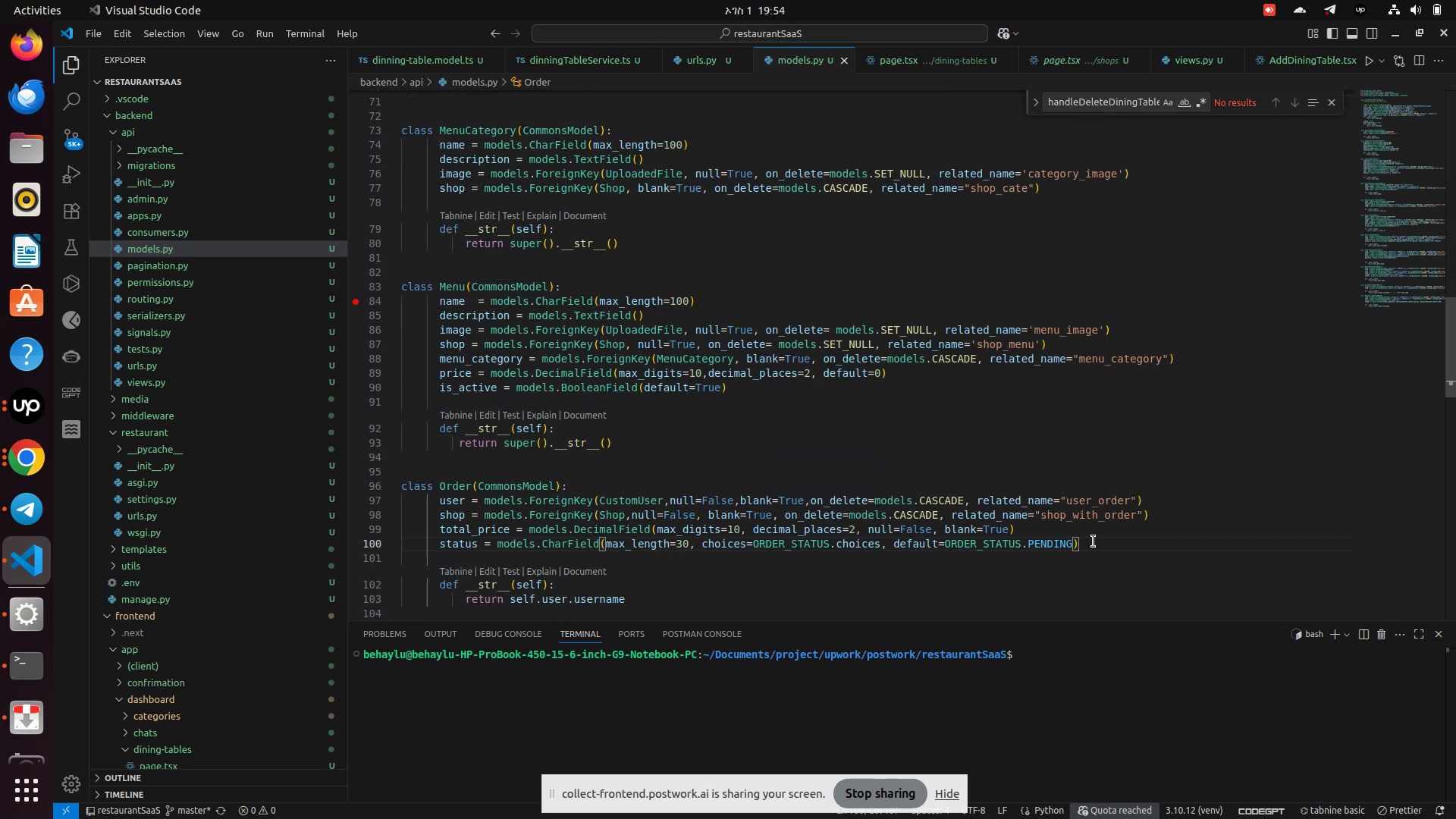 
key(Enter)
 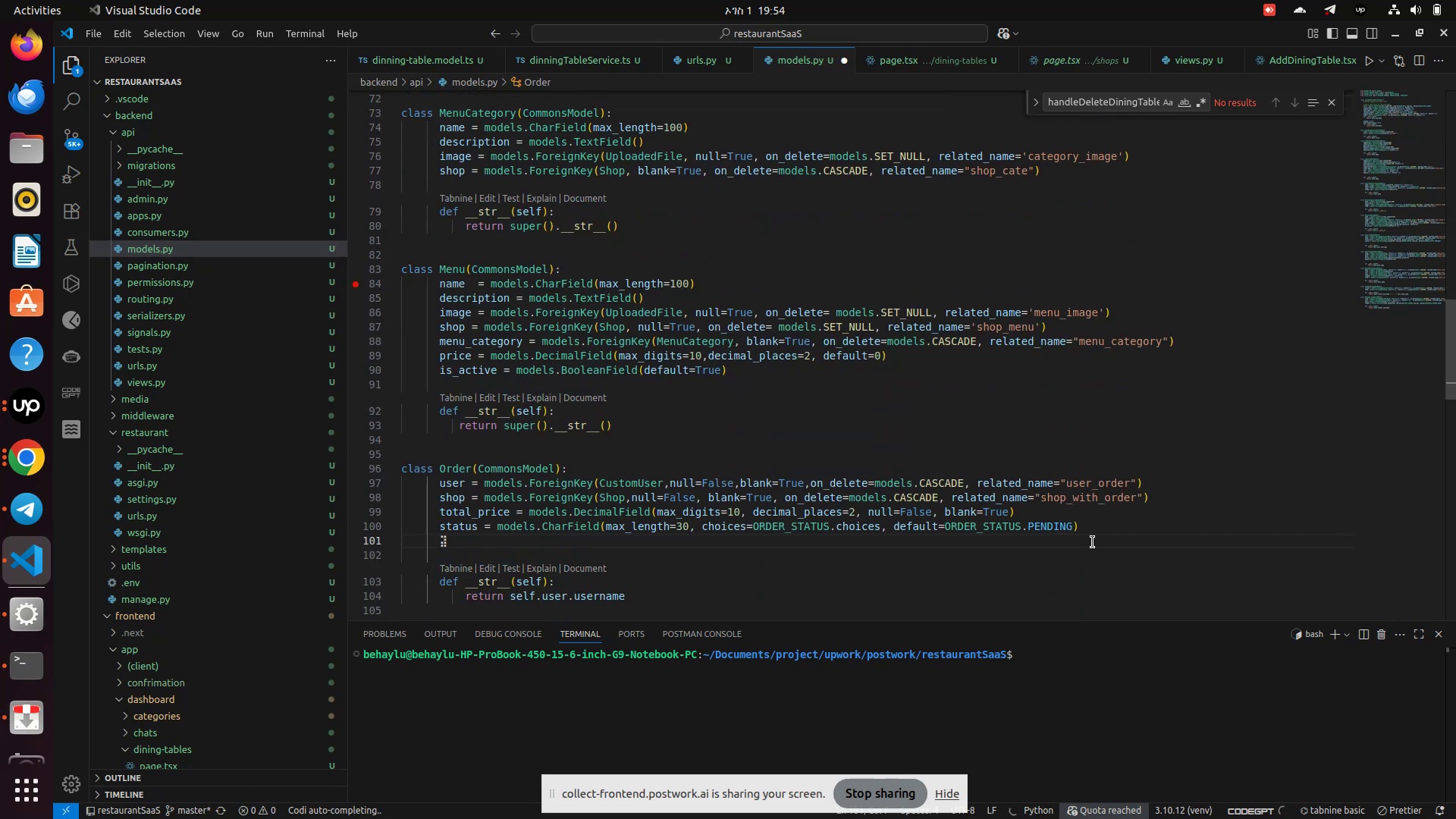 
type(table))
key(Backspace)
type(_number = models.Fo)
 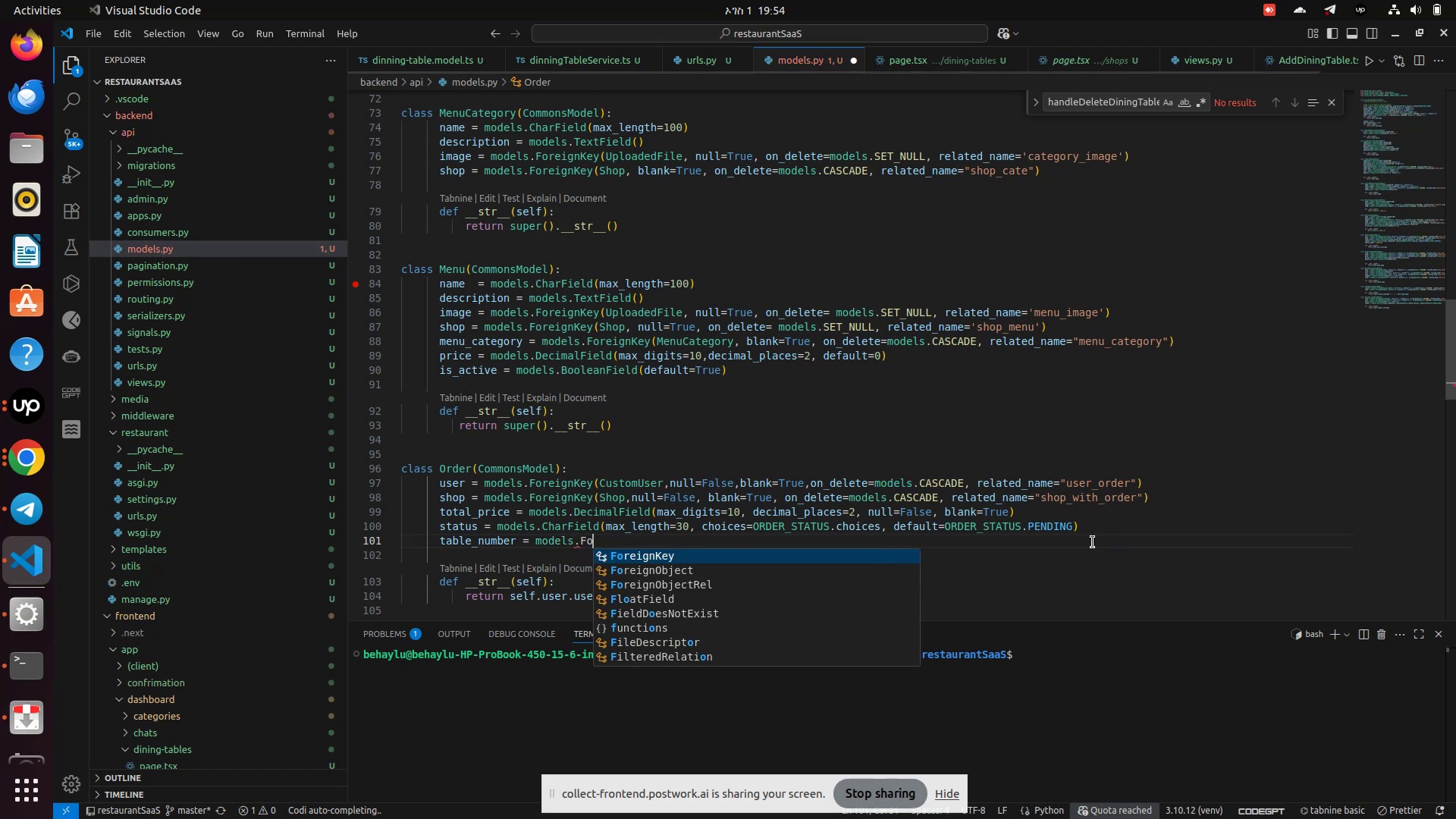 
key(Enter)
 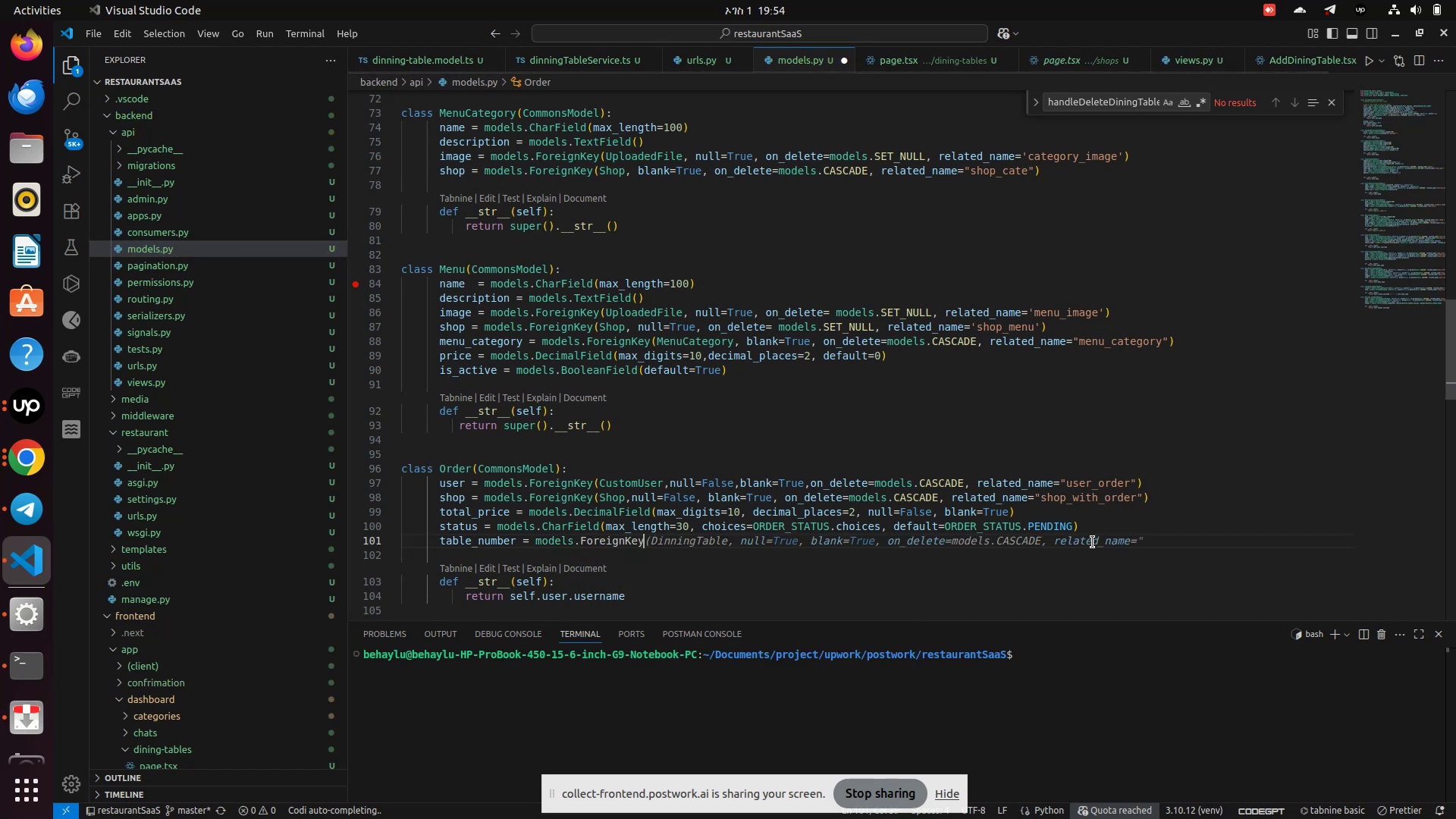 
type(.)
key(Backspace)
type((DinningTable, null-F)
key(Backspace)
key(Backspace)
type(=False)
 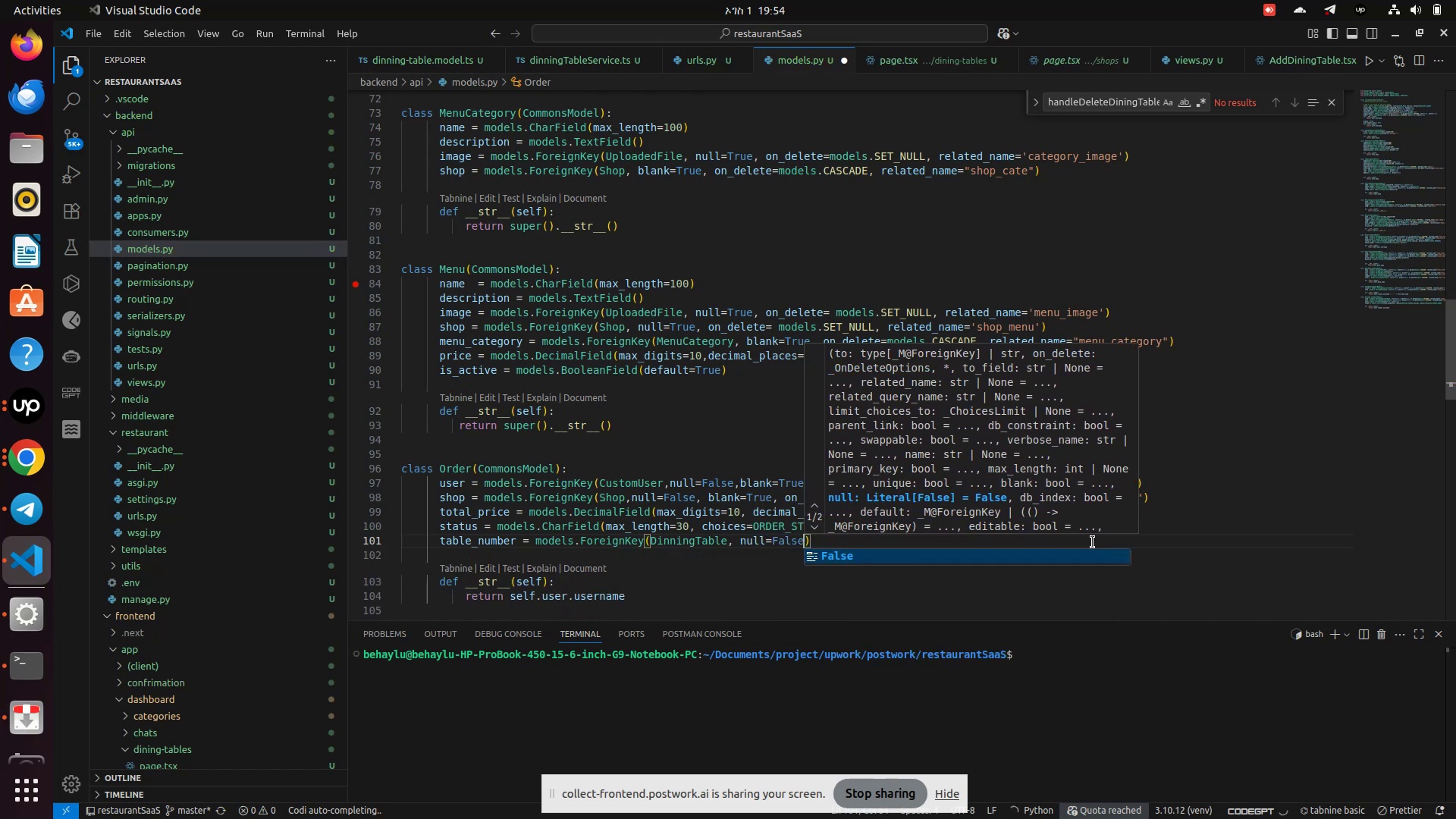 
key(Enter)
 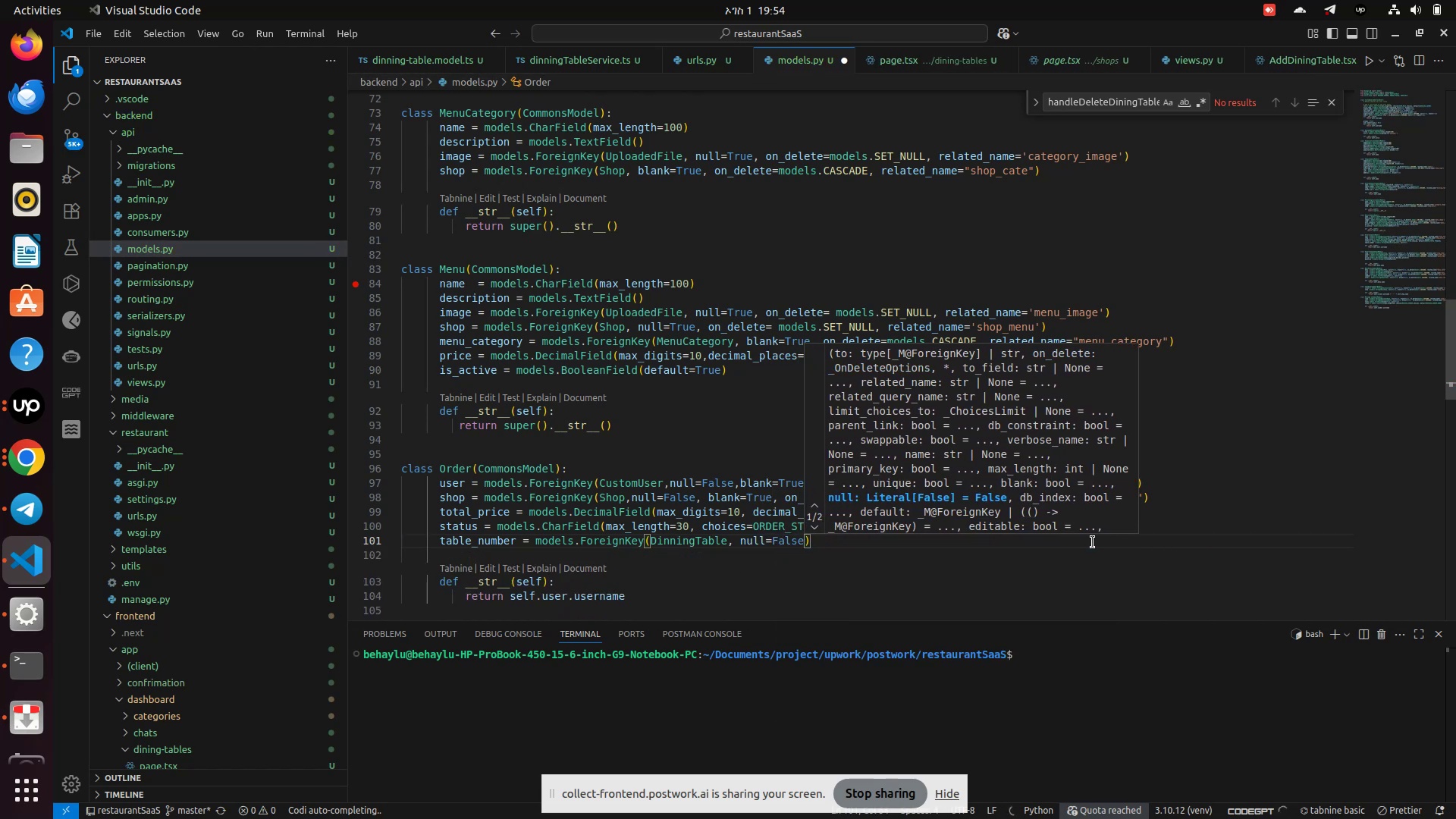 
type(,)
key(Backspace)
type(, B)
key(Backspace)
type(blank=False, on_delete=models.Ca)
key(Backspace)
type(A)
 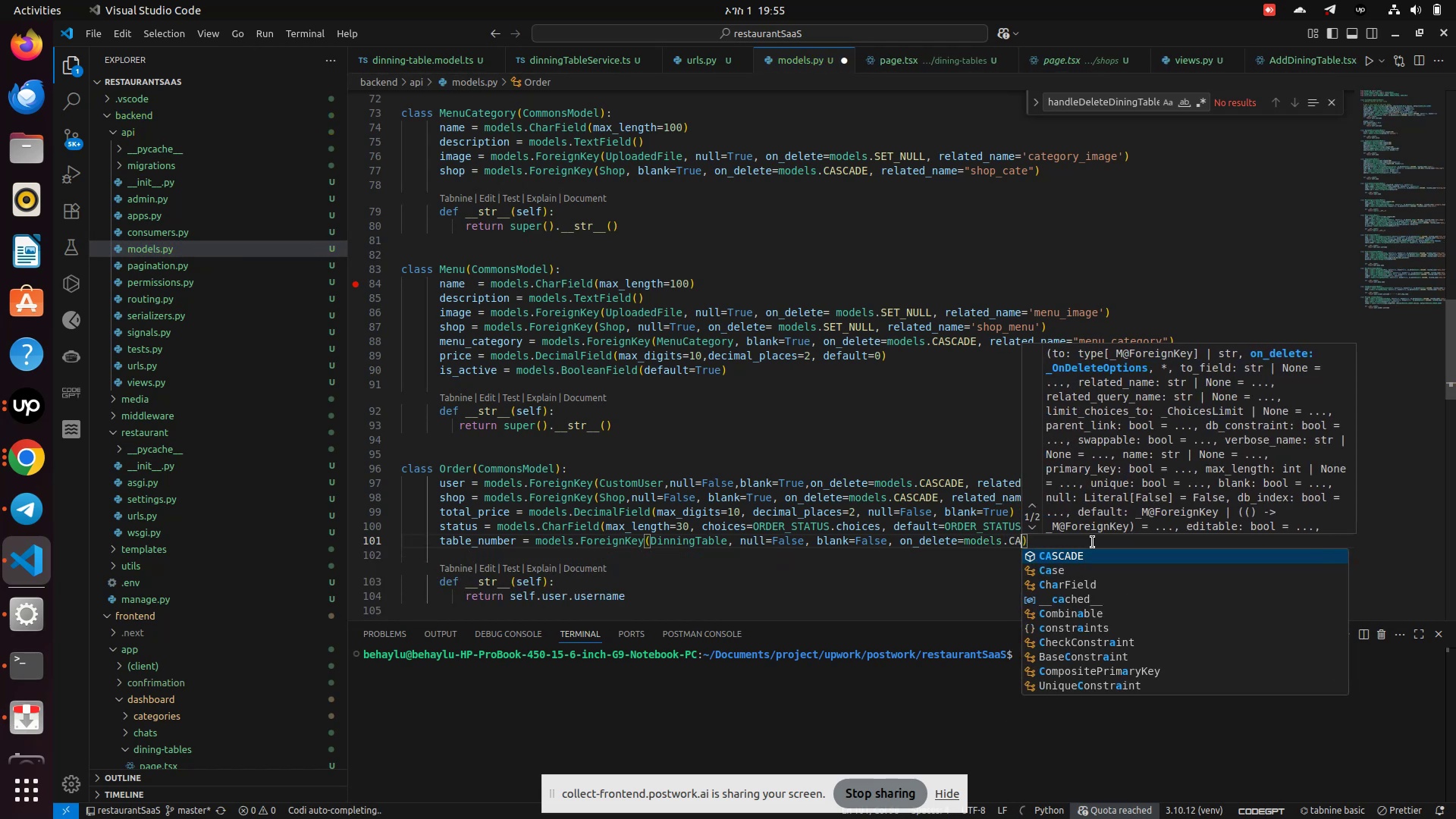 
key(Enter)
 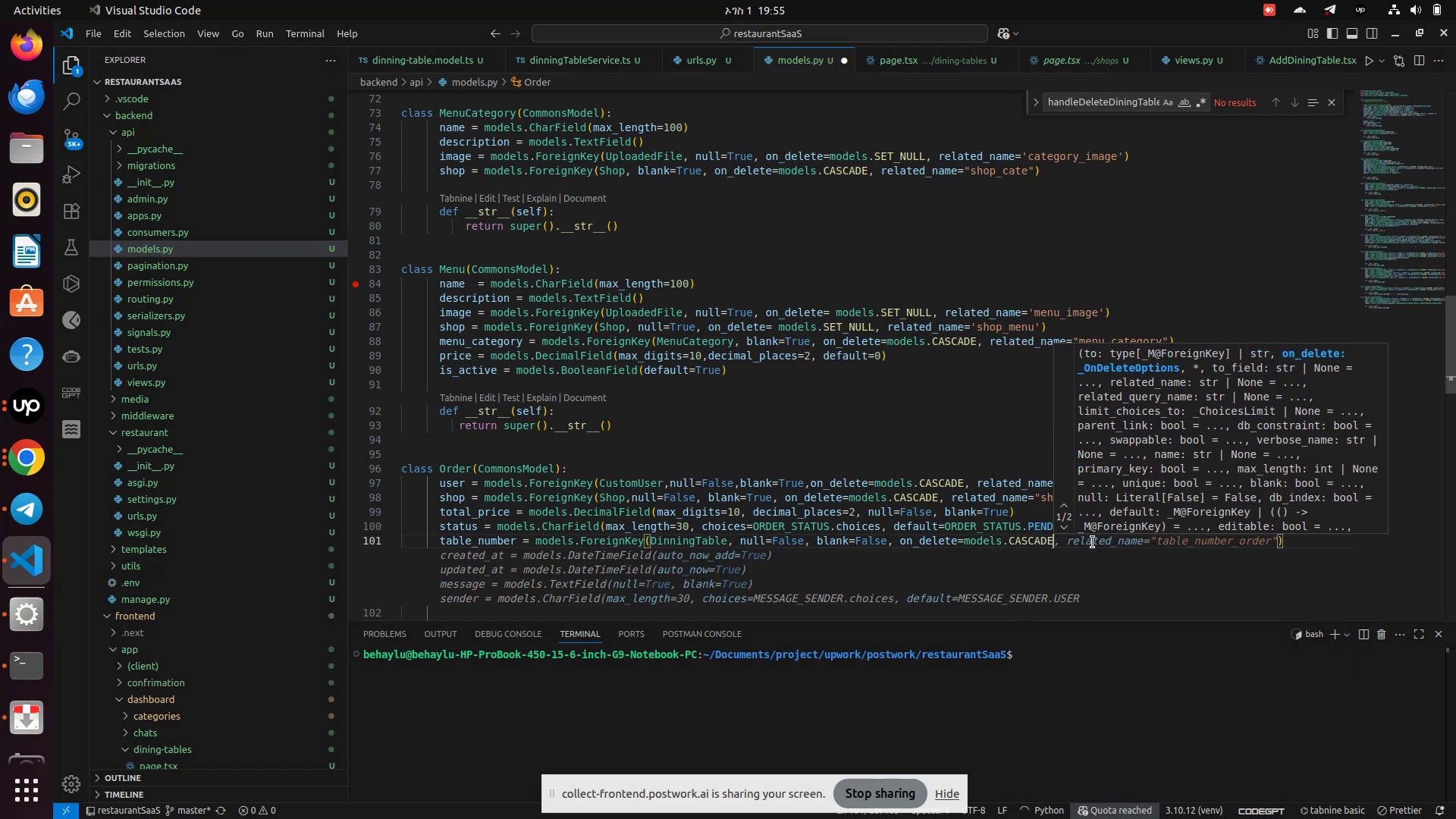 
type(, related_name="table_number_order")
 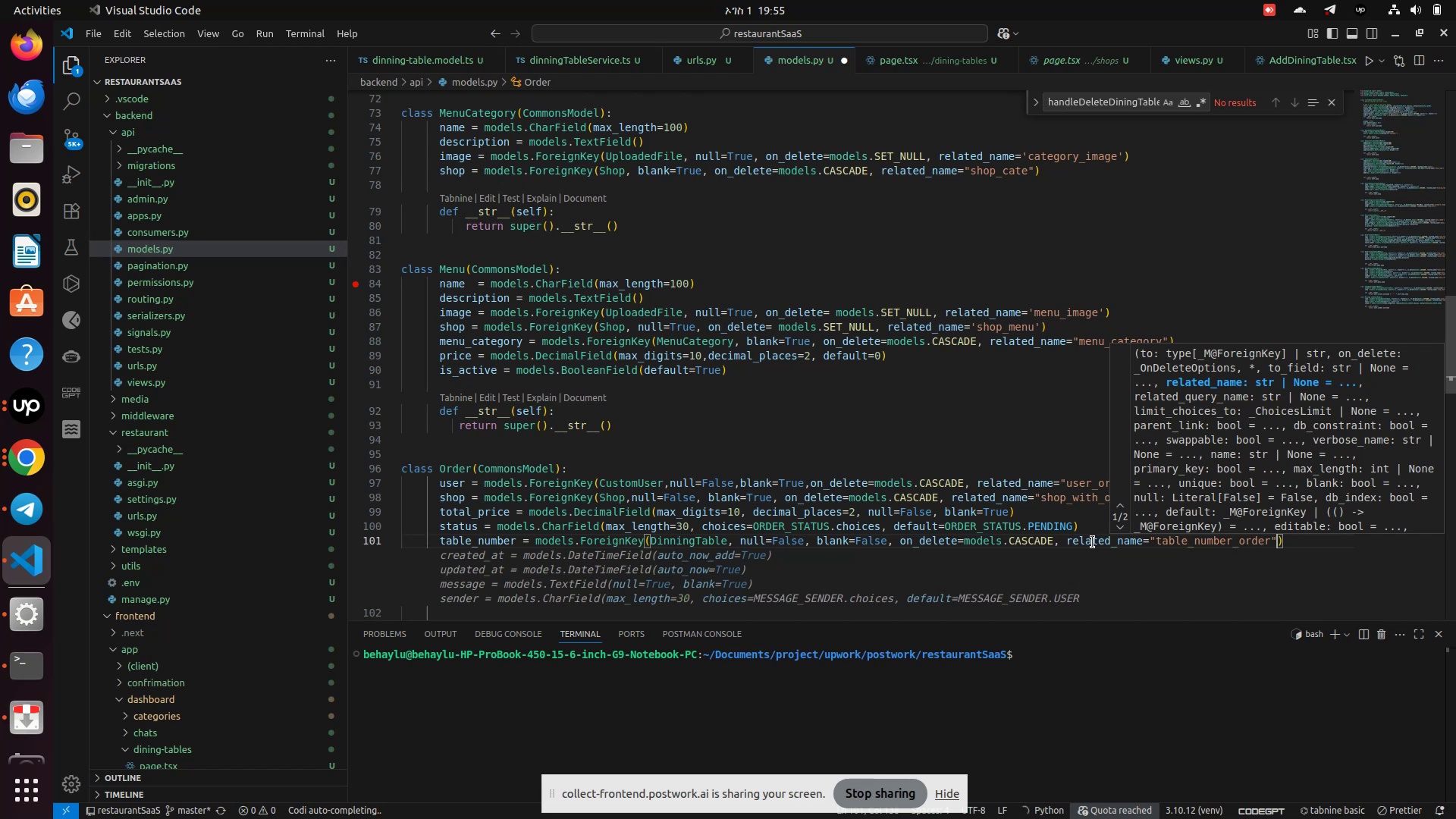 
key(ArrowRight)
 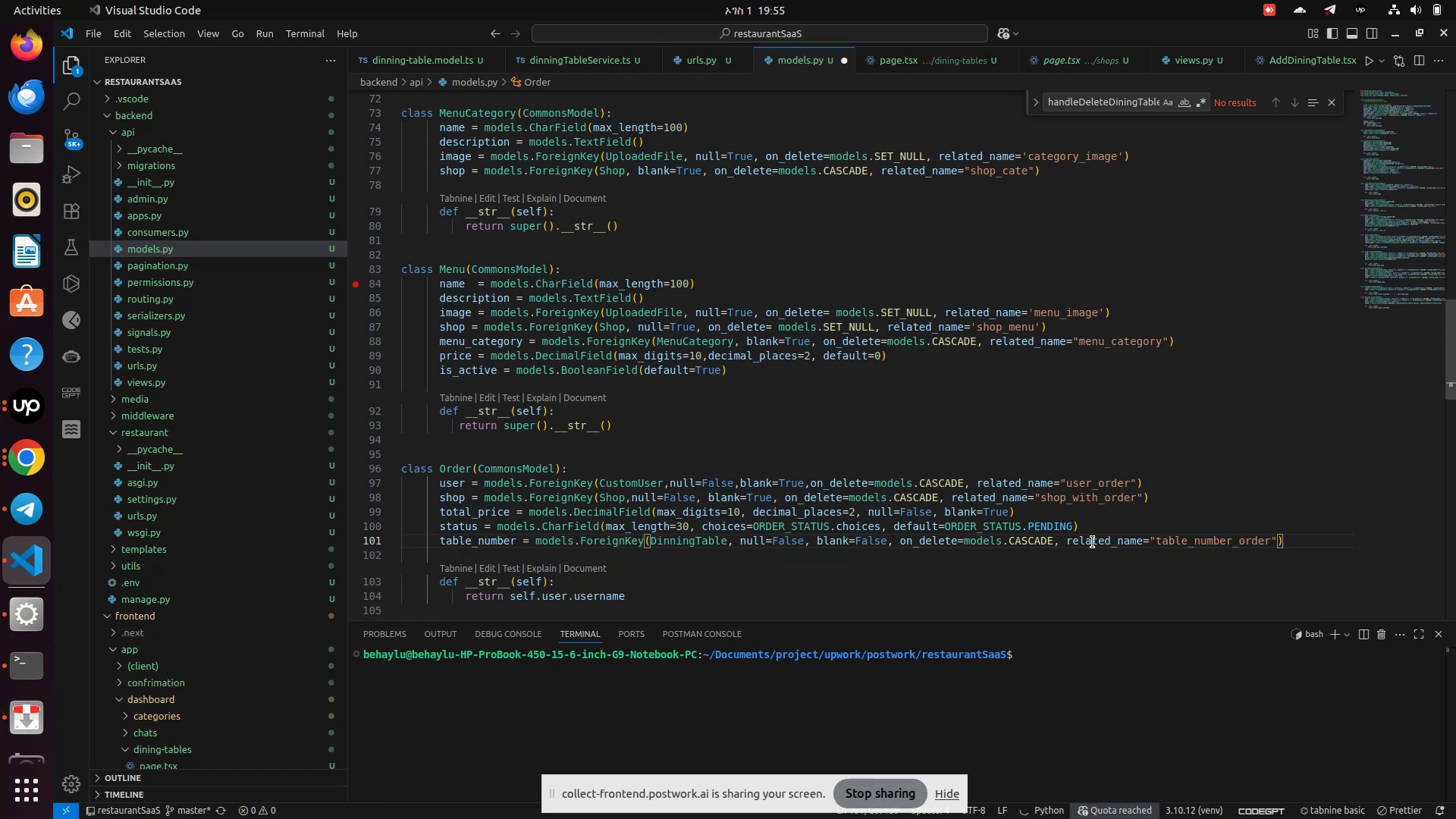 
key(Control+S)
 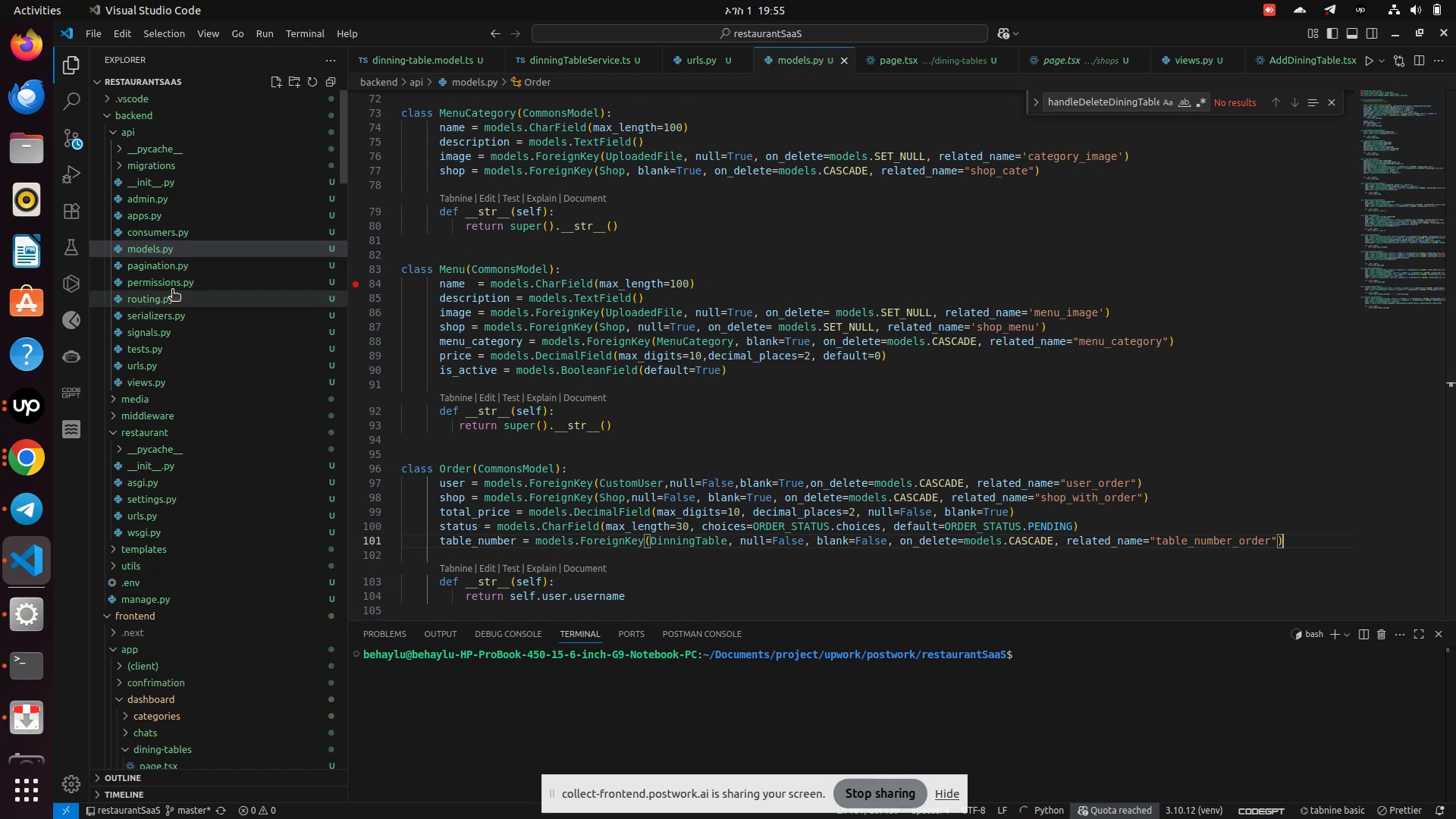 
left_click([171, 318])
 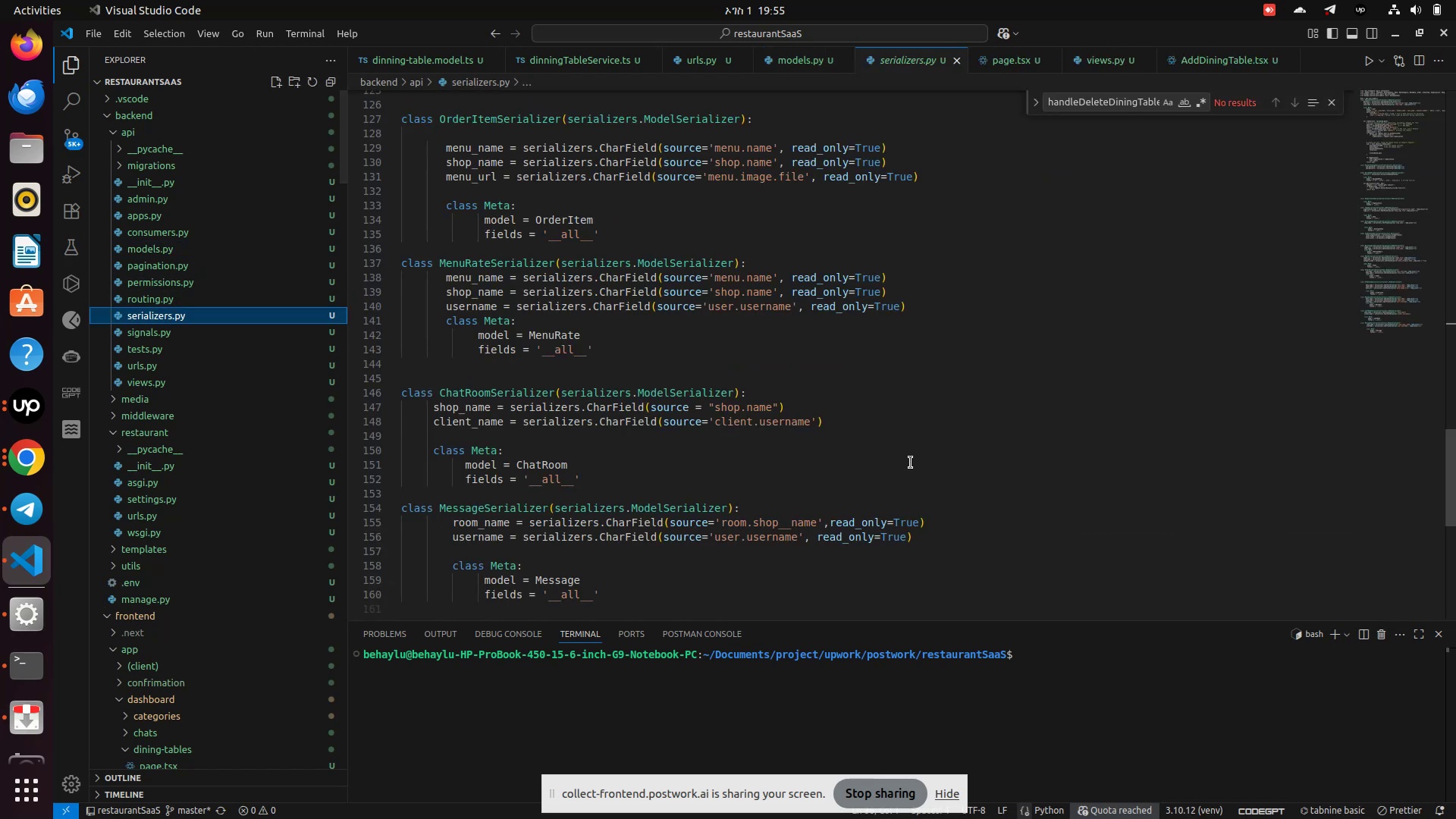 
scroll: coordinate [911, 463], scroll_direction: down, amount: 2.0
 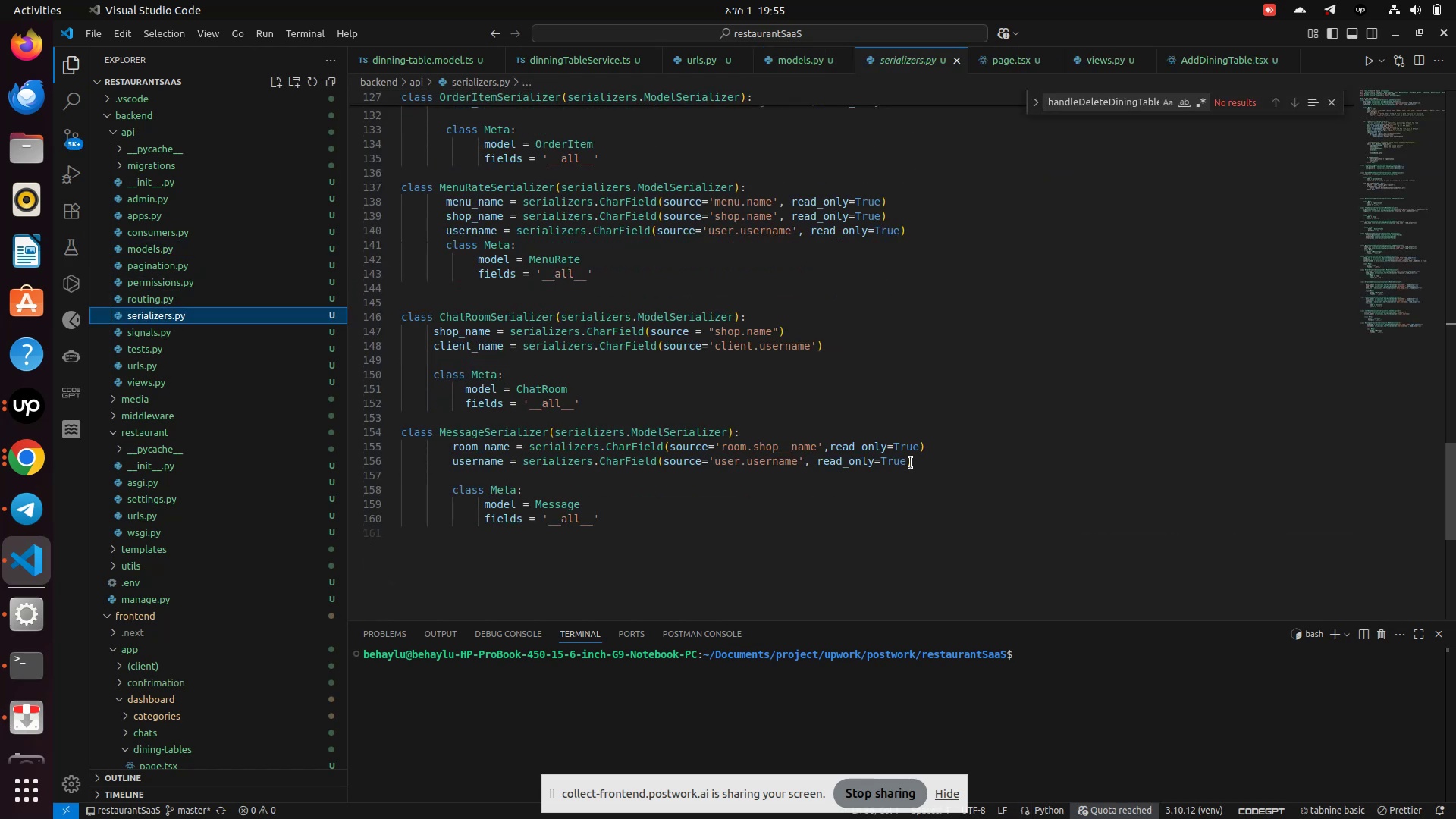 
scroll: coordinate [911, 462], scroll_direction: up, amount: 5.0
 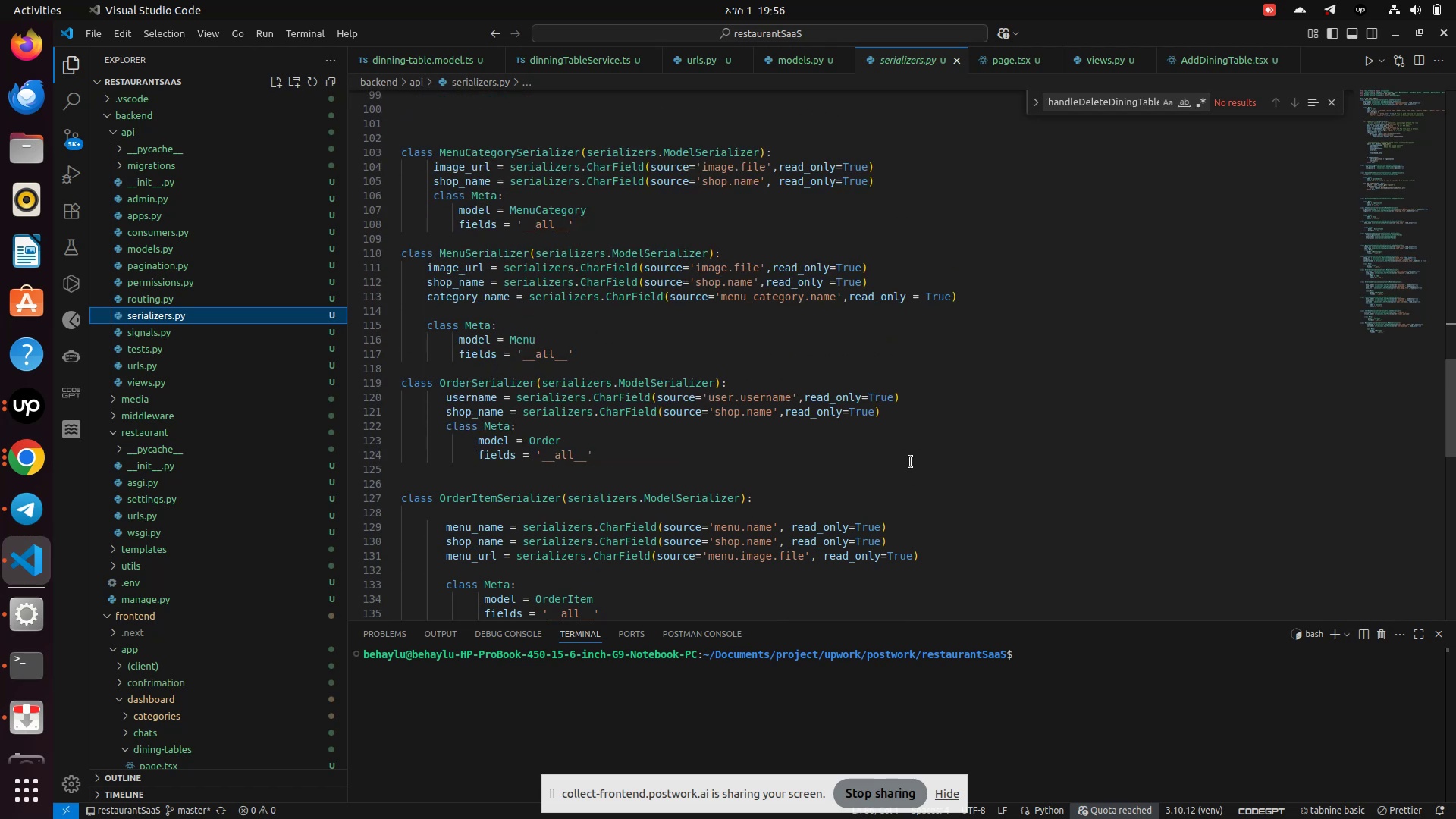 
left_click([931, 403])
 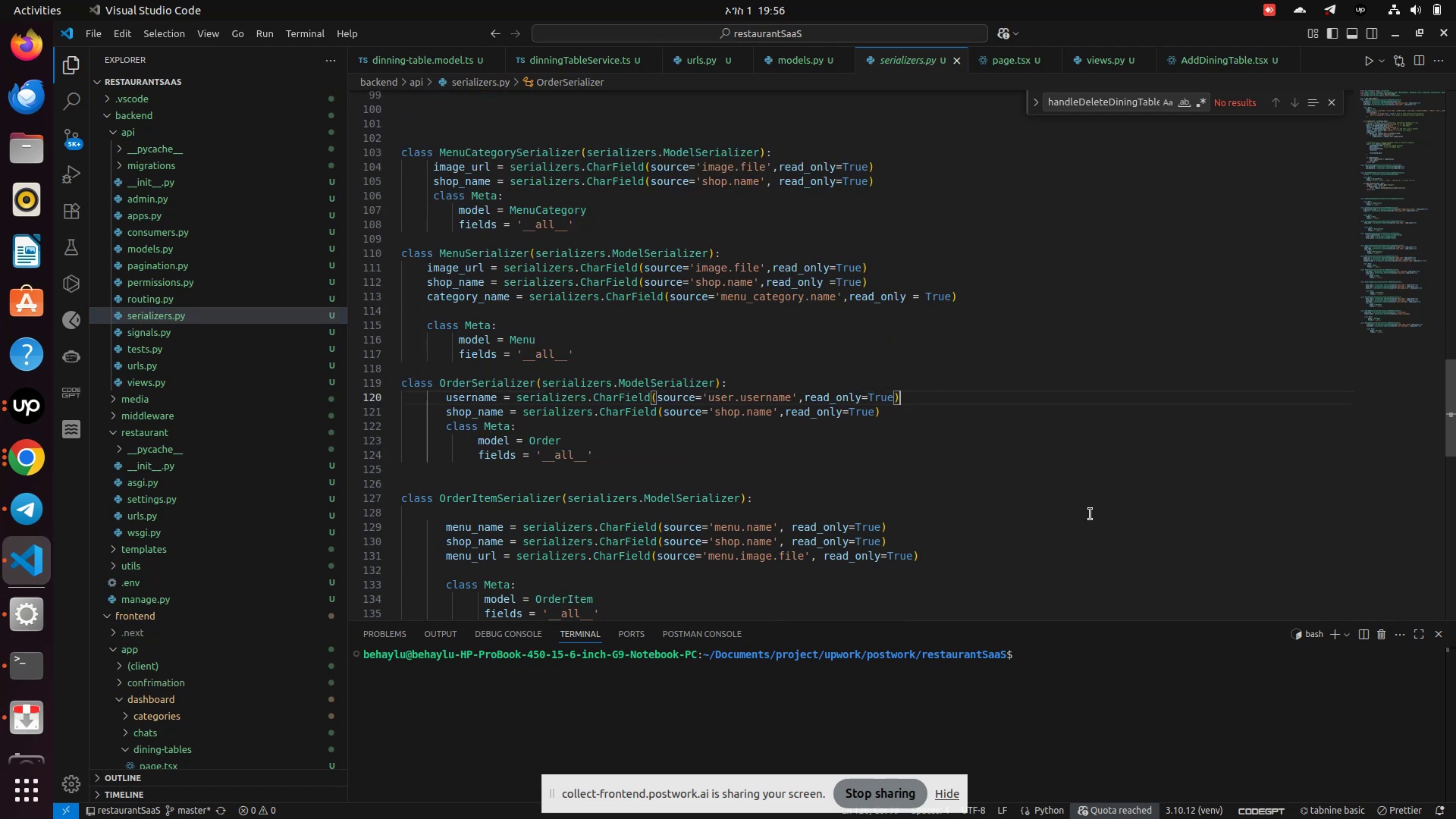 
key(Enter)
 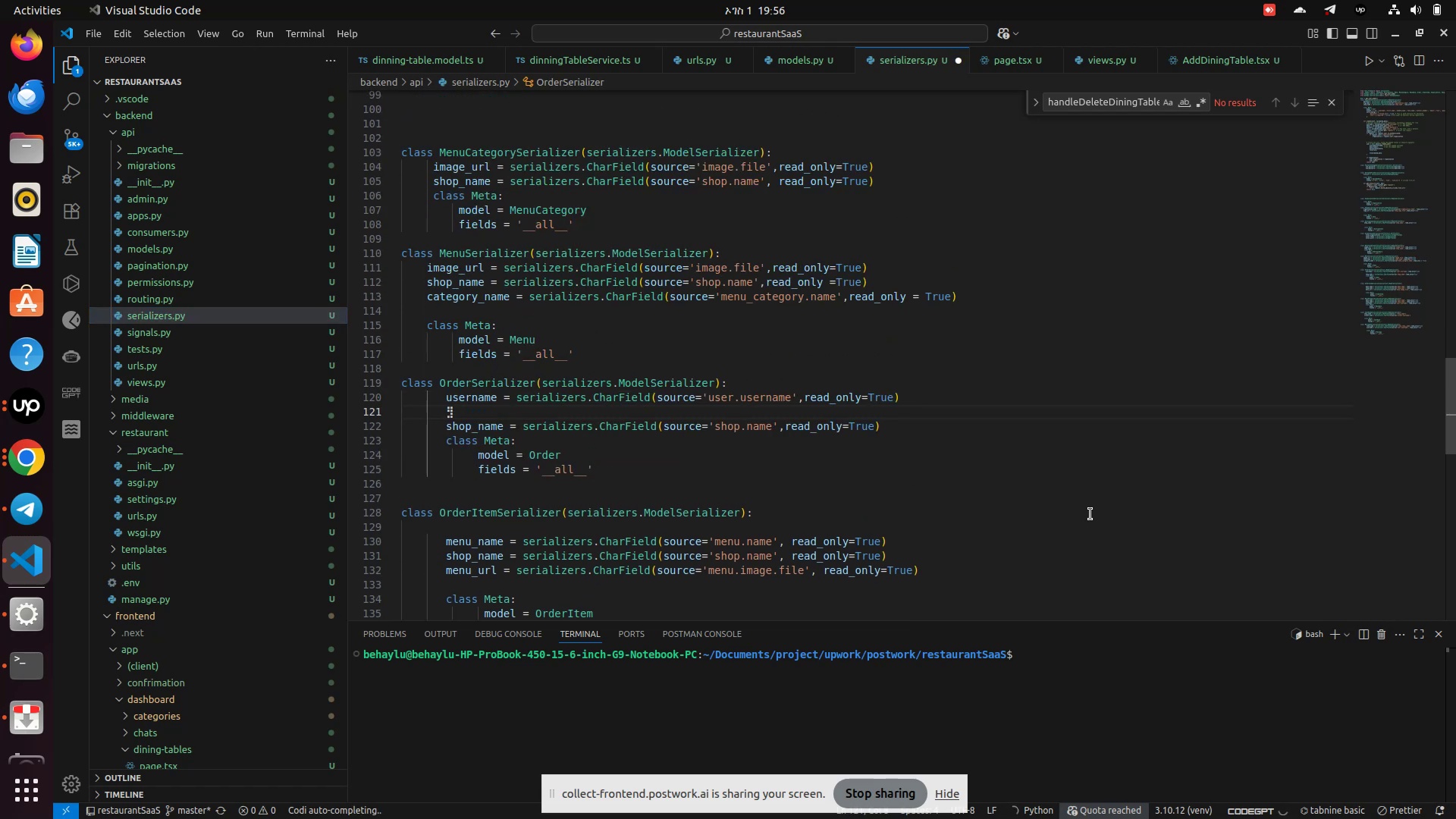 
key(Backspace)
 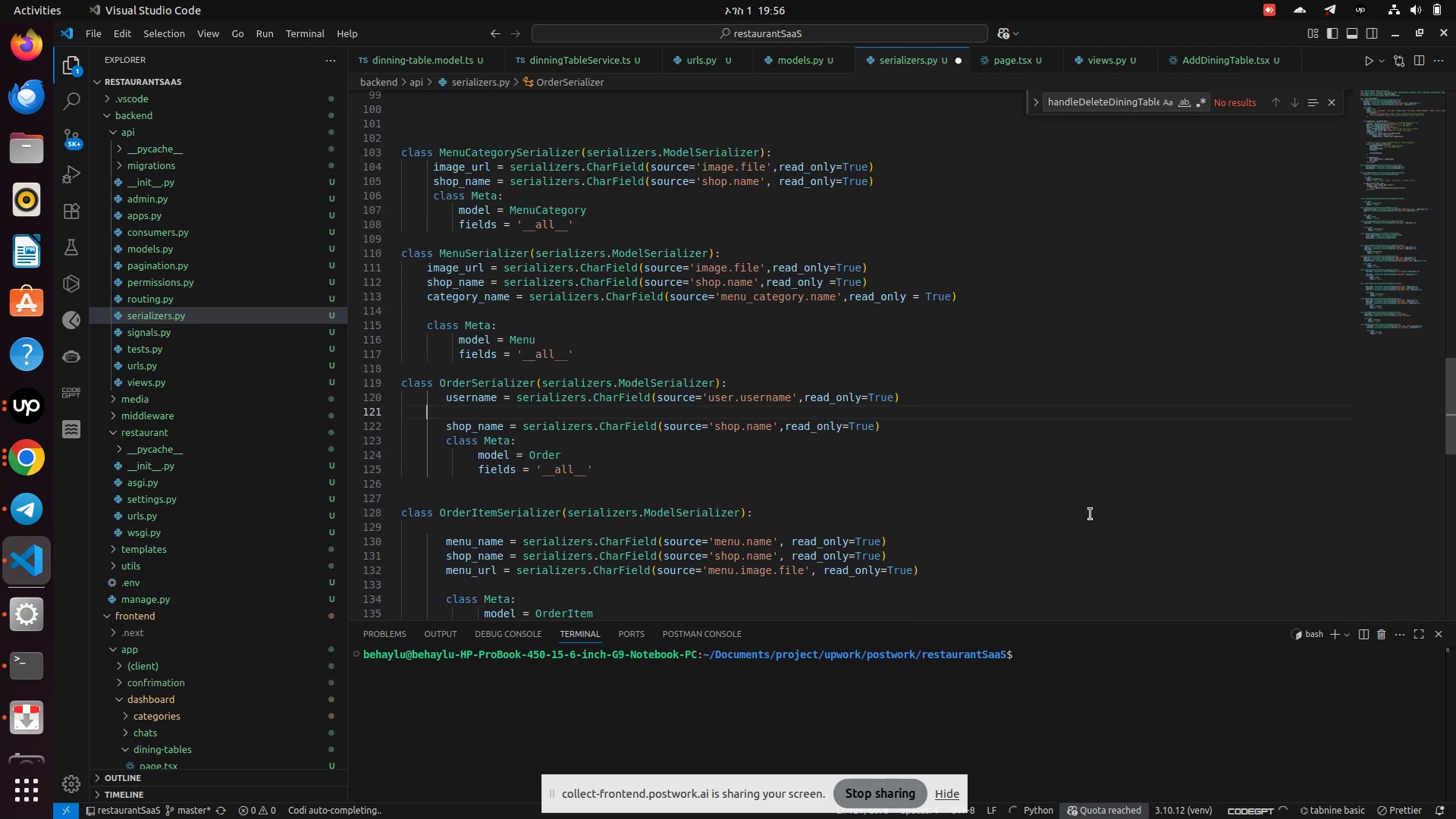 
key(Backspace)
 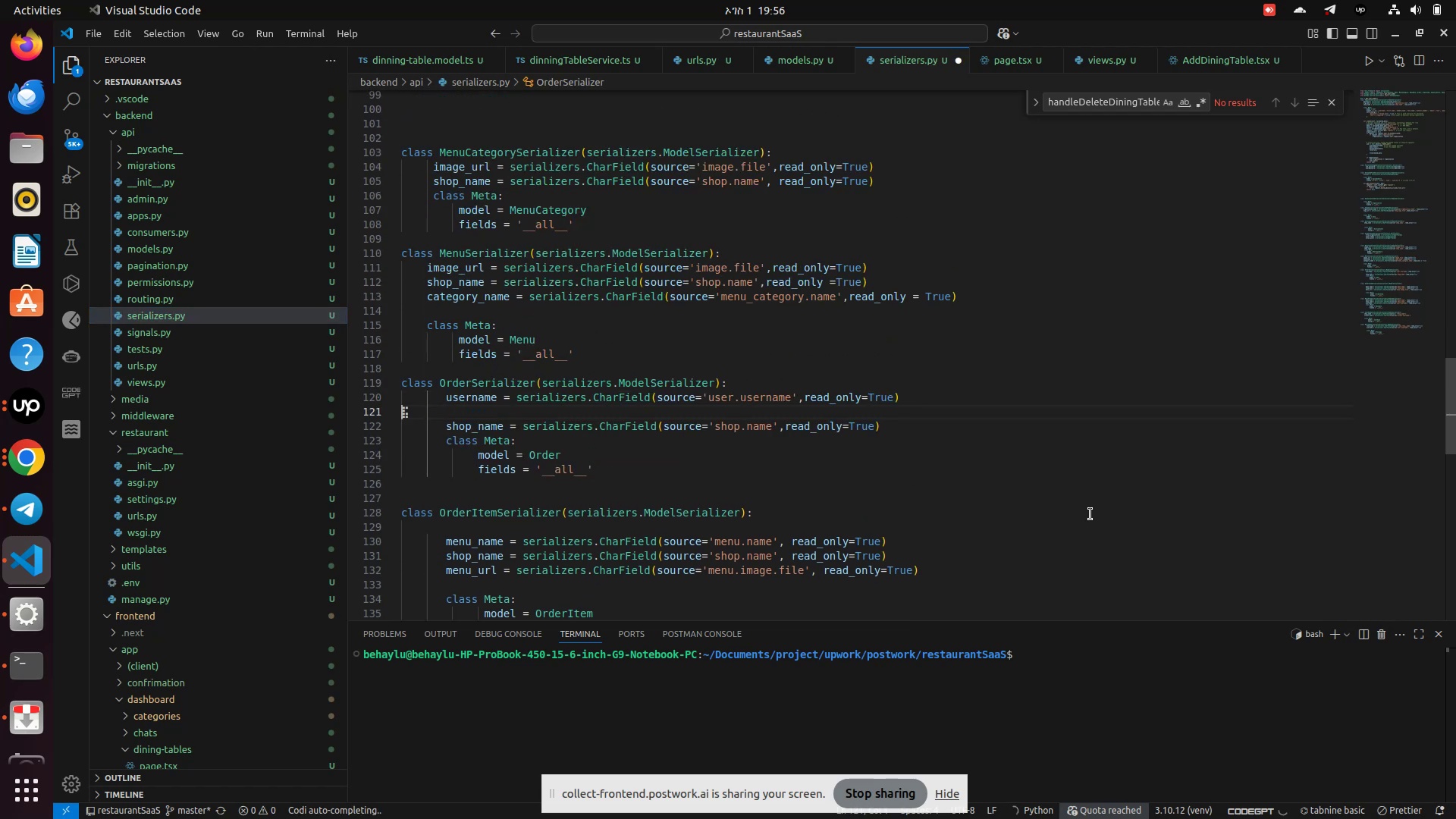 
key(Backspace)
 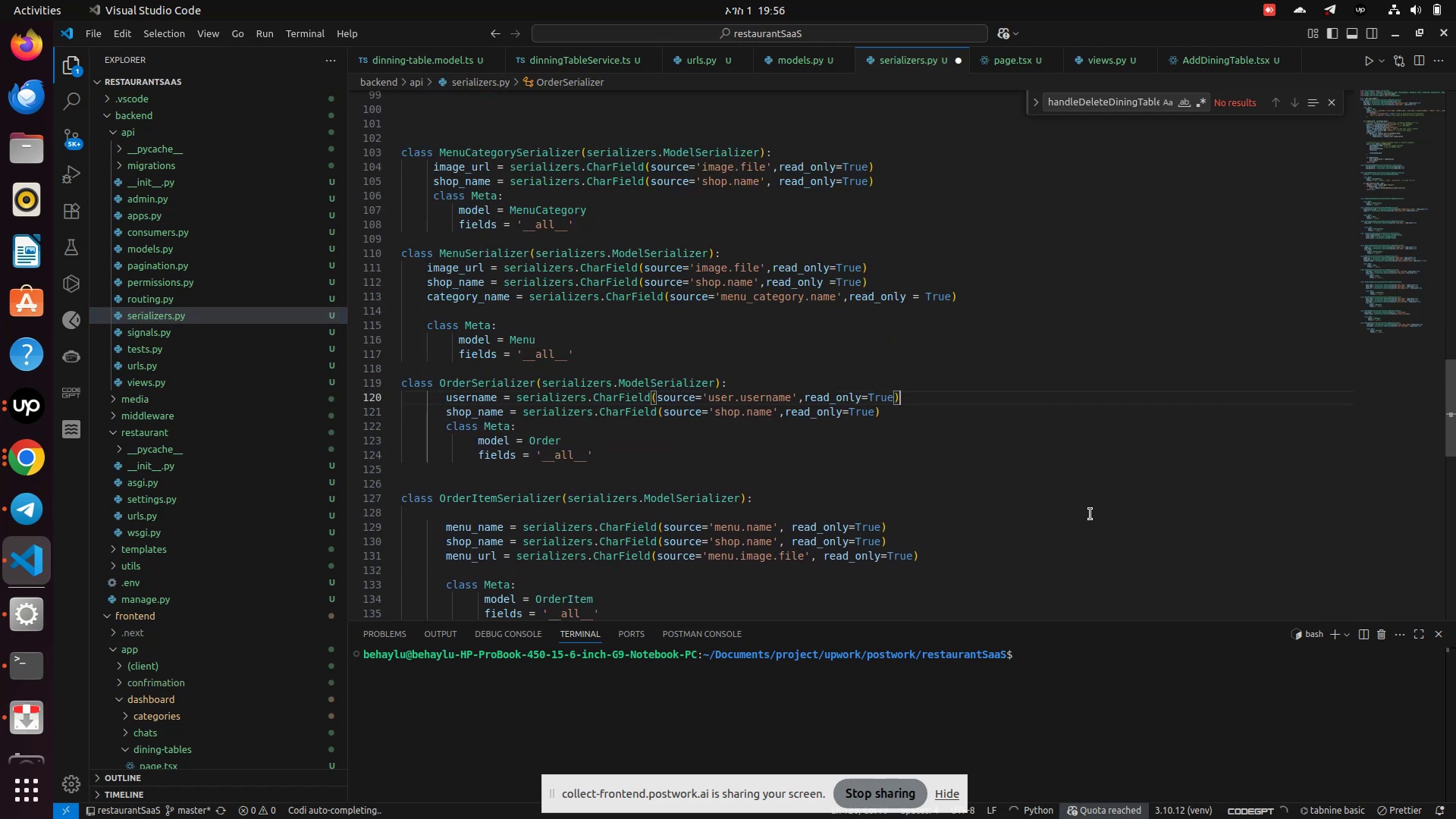 
key(ArrowDown)
 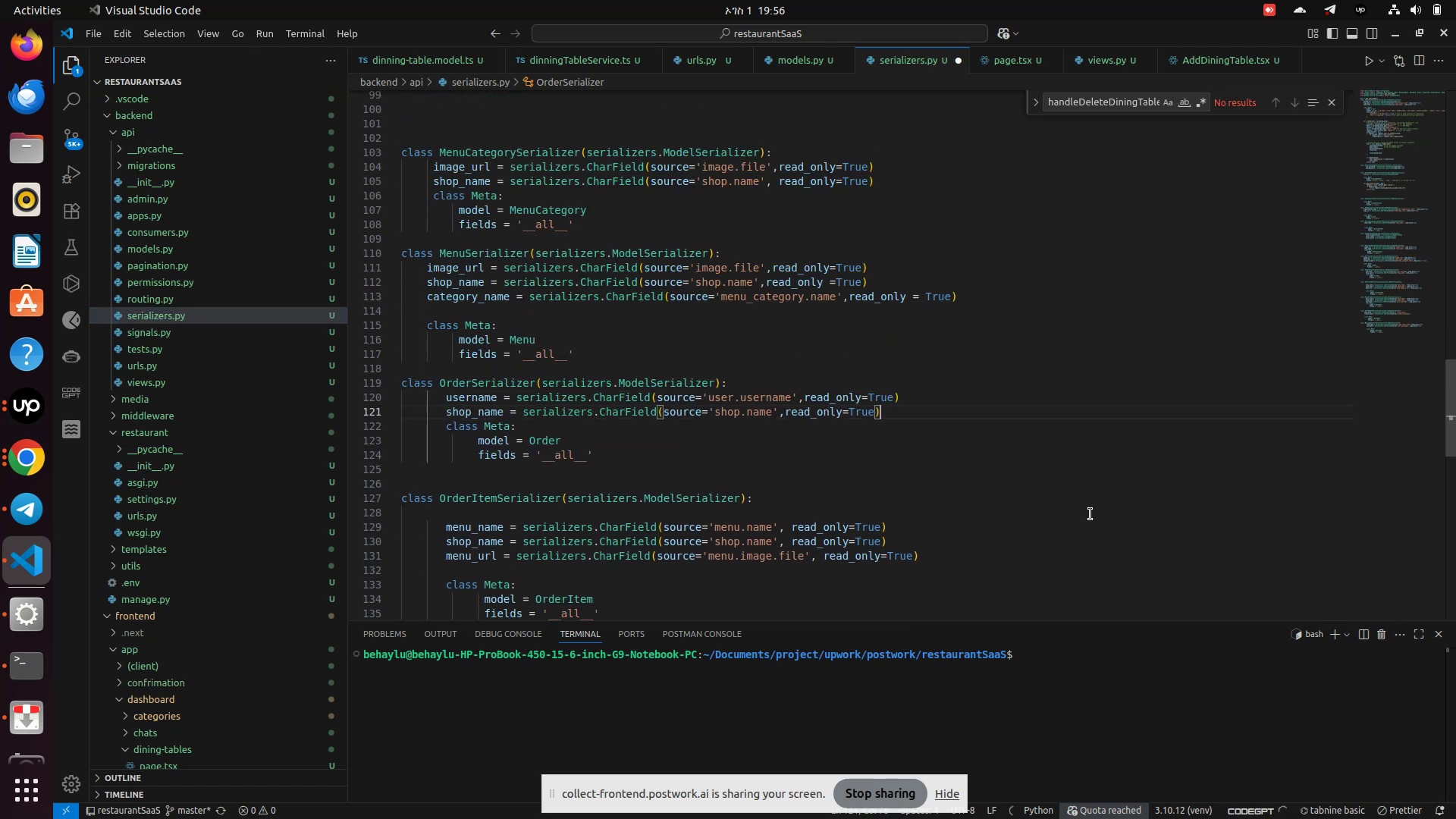 
key(Enter)
 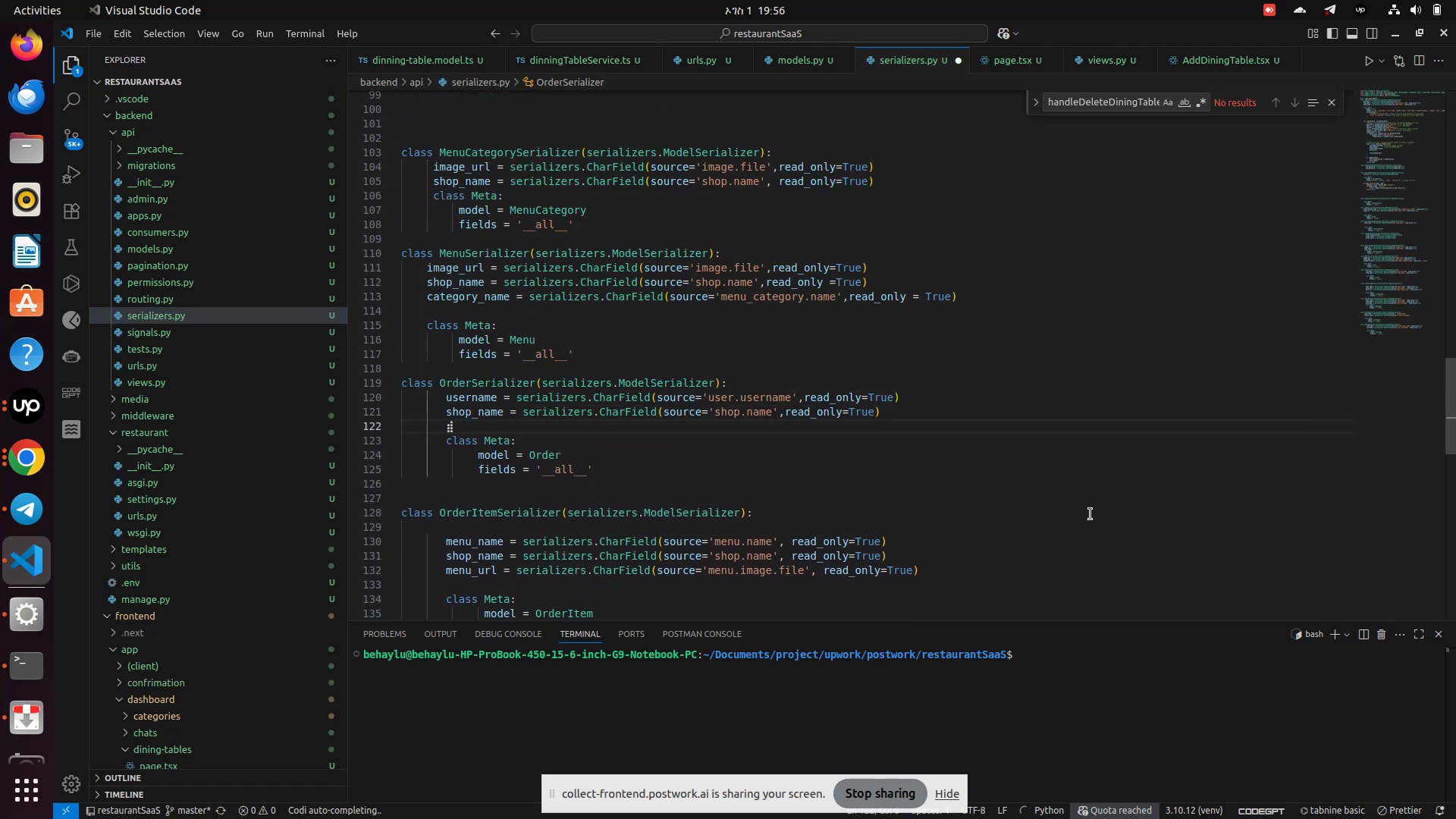 
type(order = serializers.Chr)
key(Backspace)
key(Backspace)
key(Backspace)
type(CharField(se)
key(Backspace)
type(ou)
key(Backspace)
key(Backspace)
key(Backspace)
type(source=')
 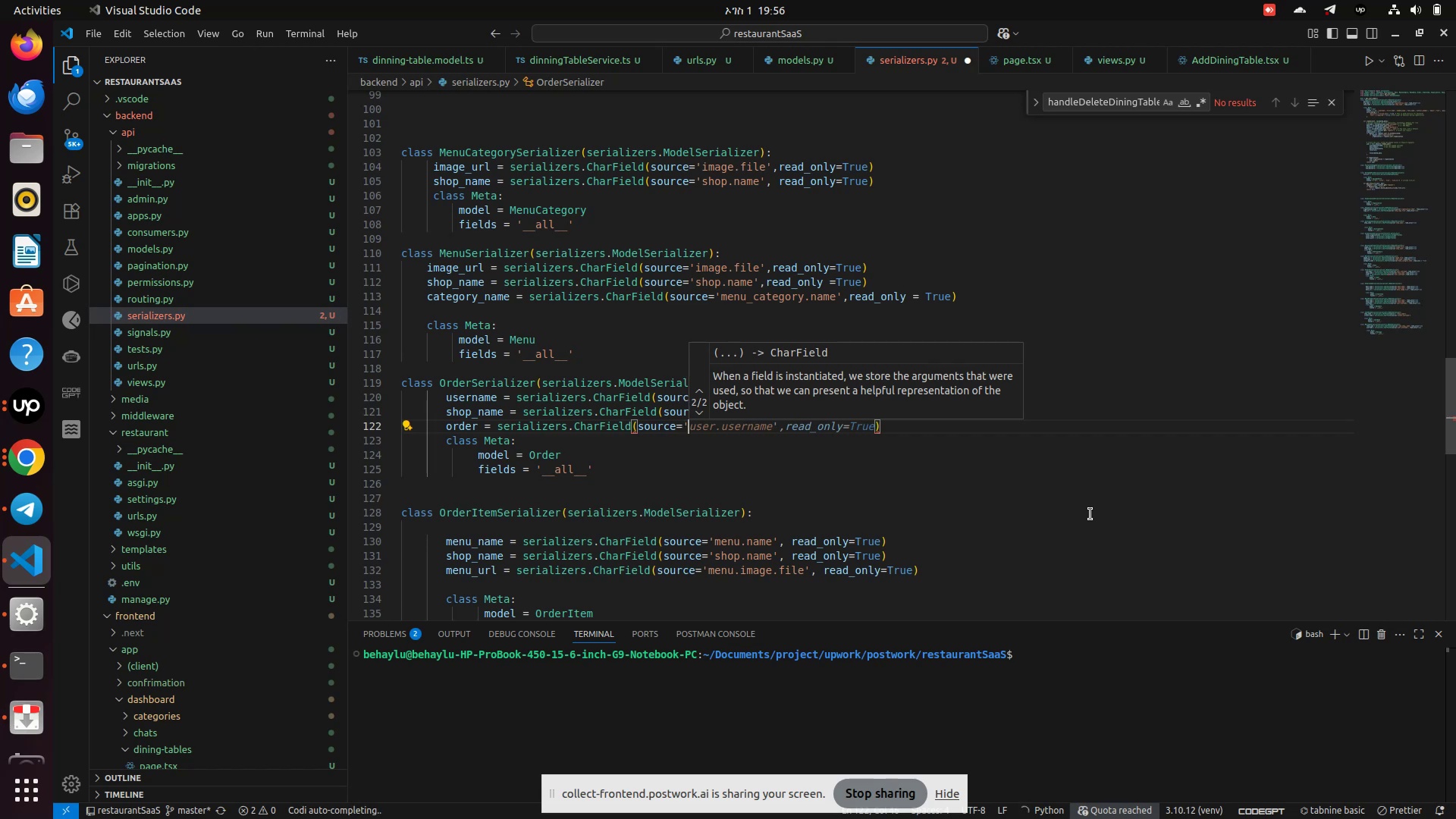 
wait(5.04)
 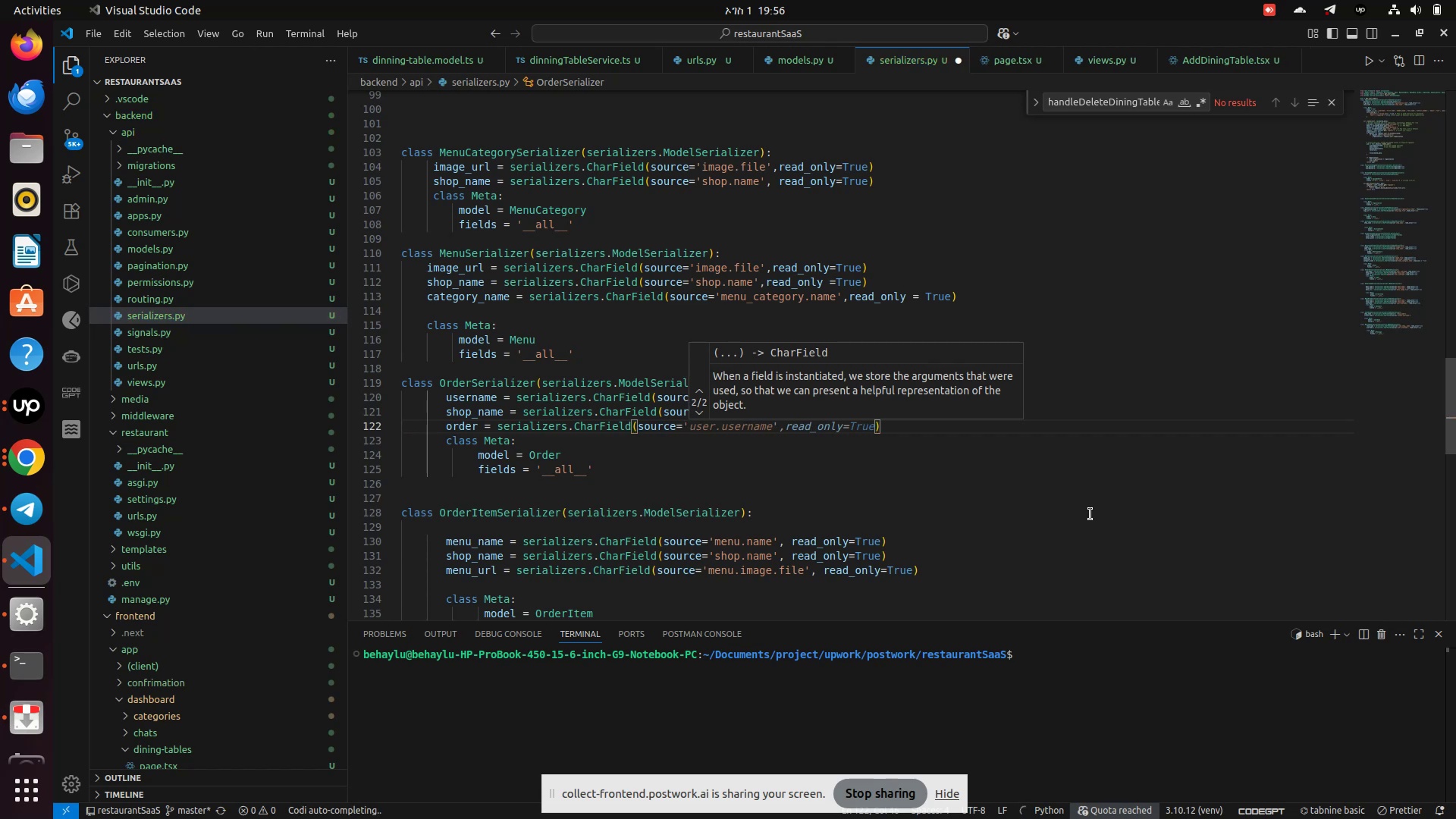 
type(table_number)
 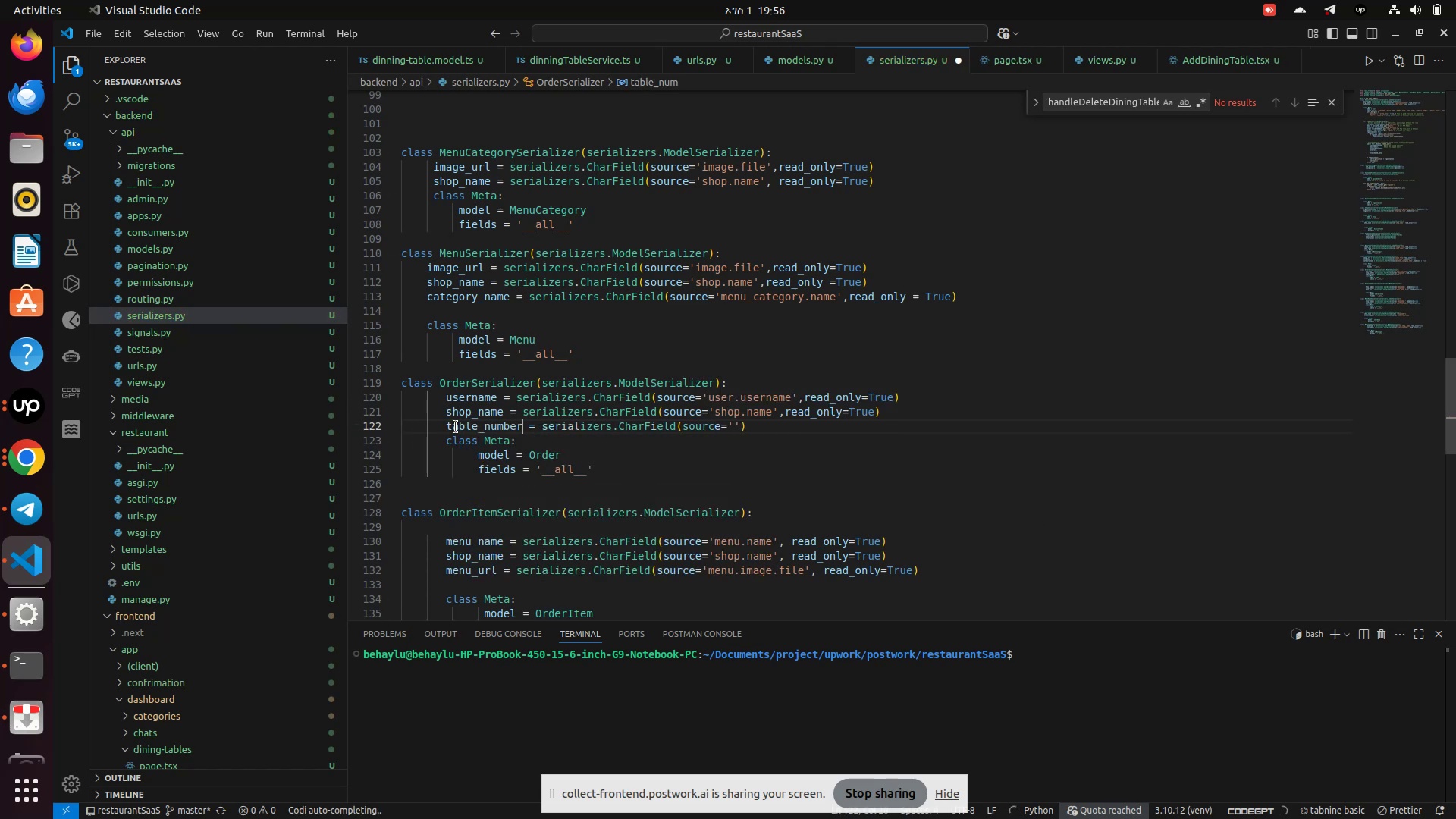 
left_click([780, 435])
 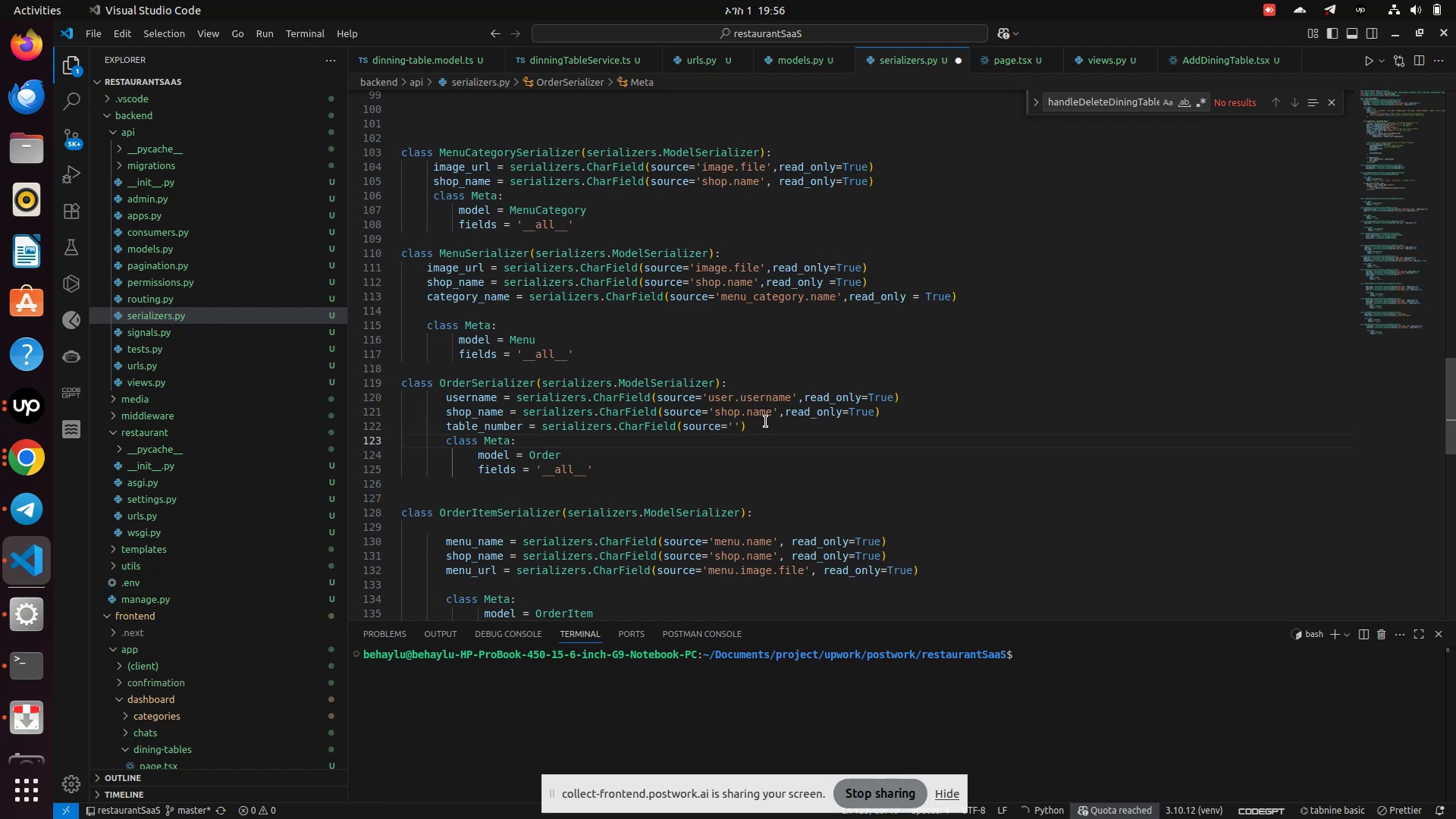 
left_click([762, 427])
 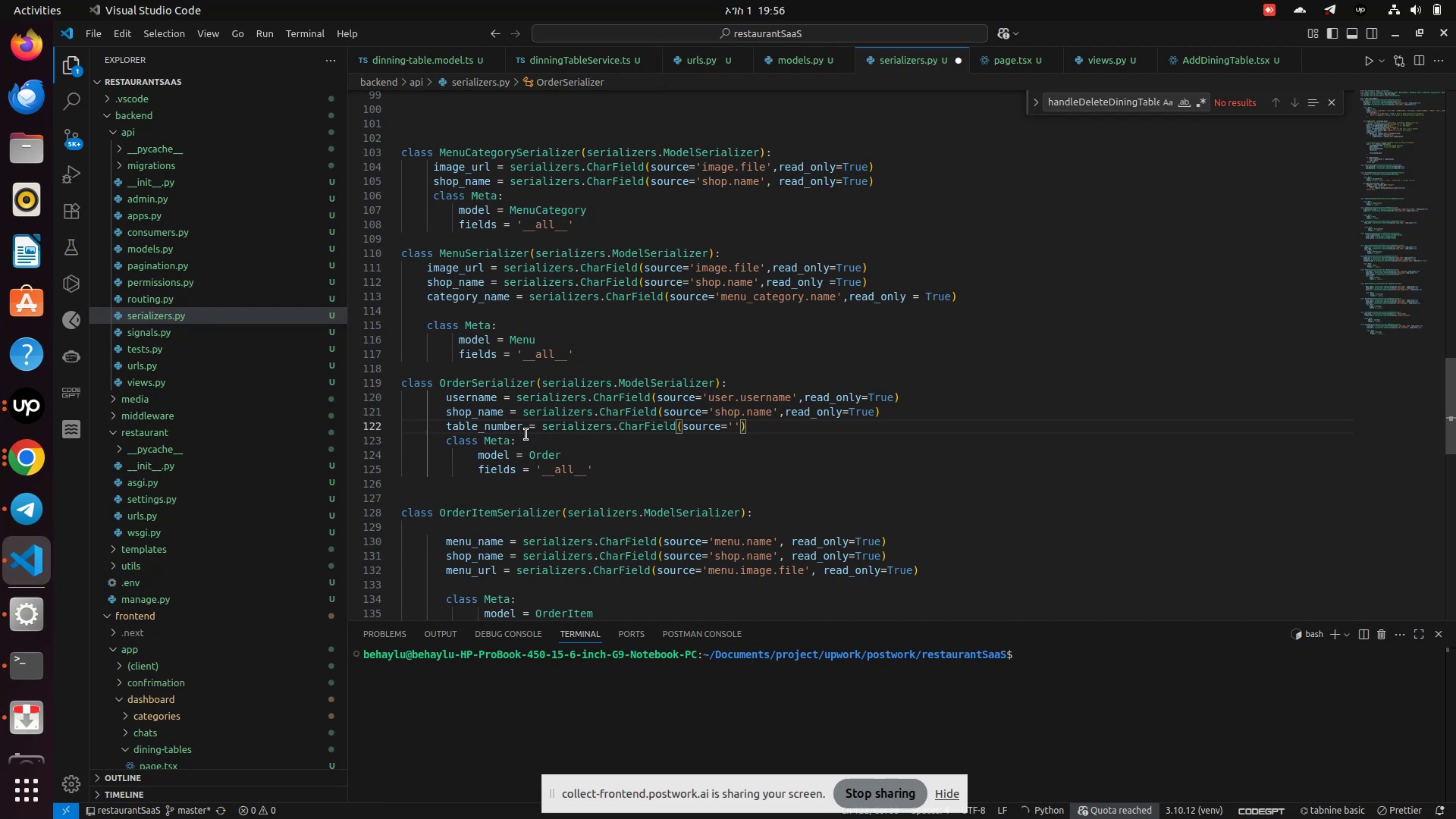 
left_click([526, 428])
 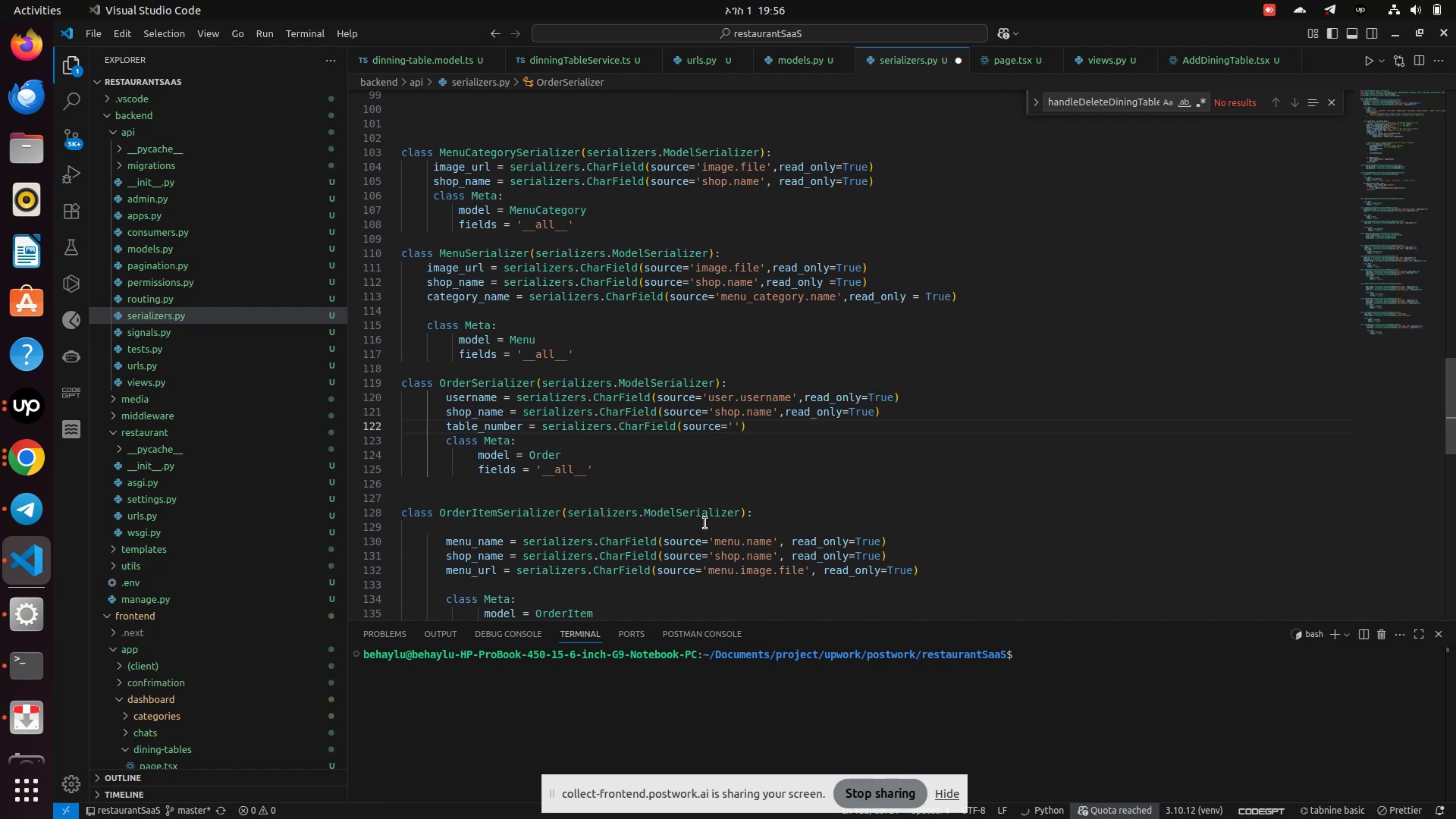 
key(ArrowLeft)
 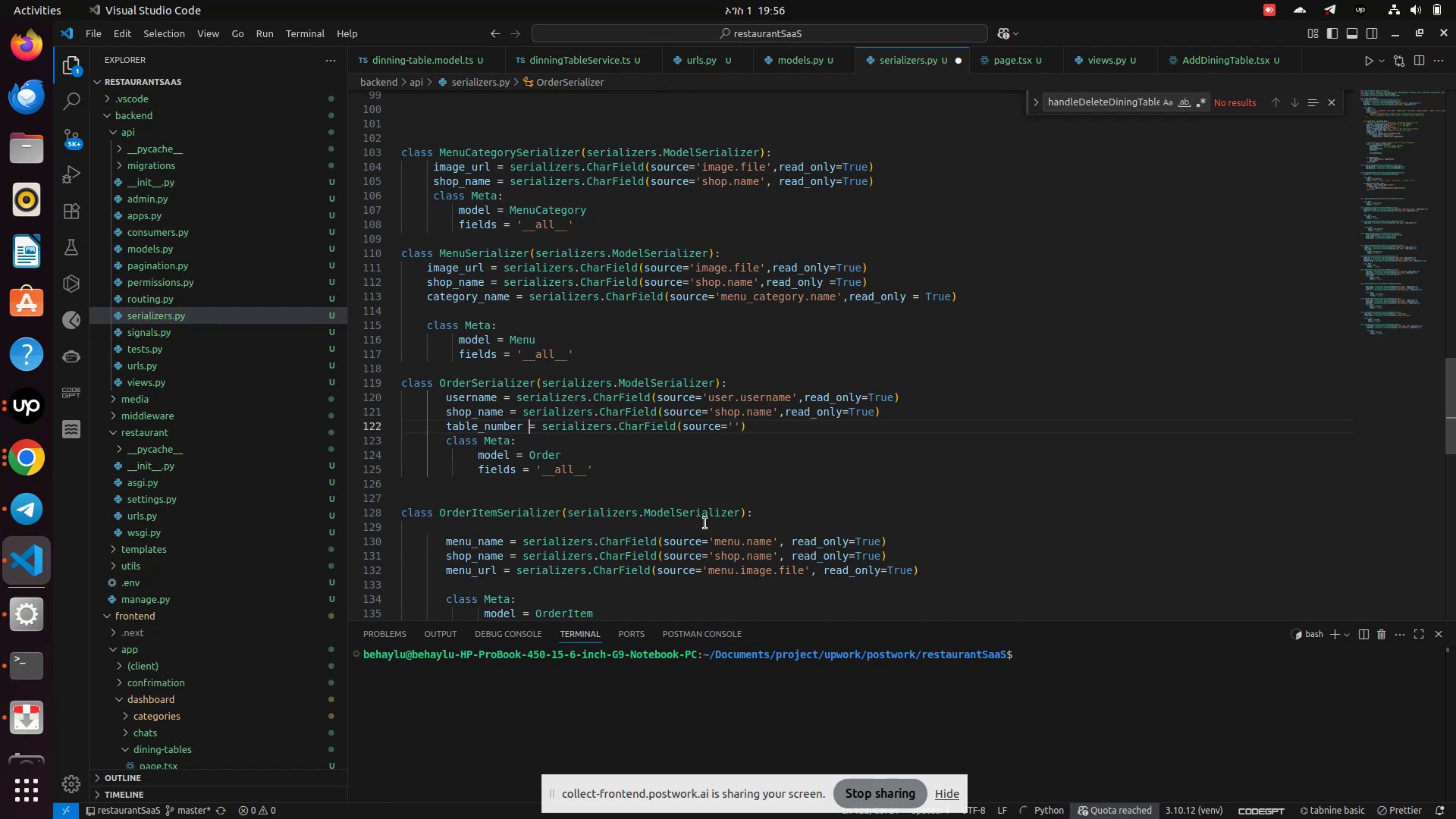 
type(_number)
 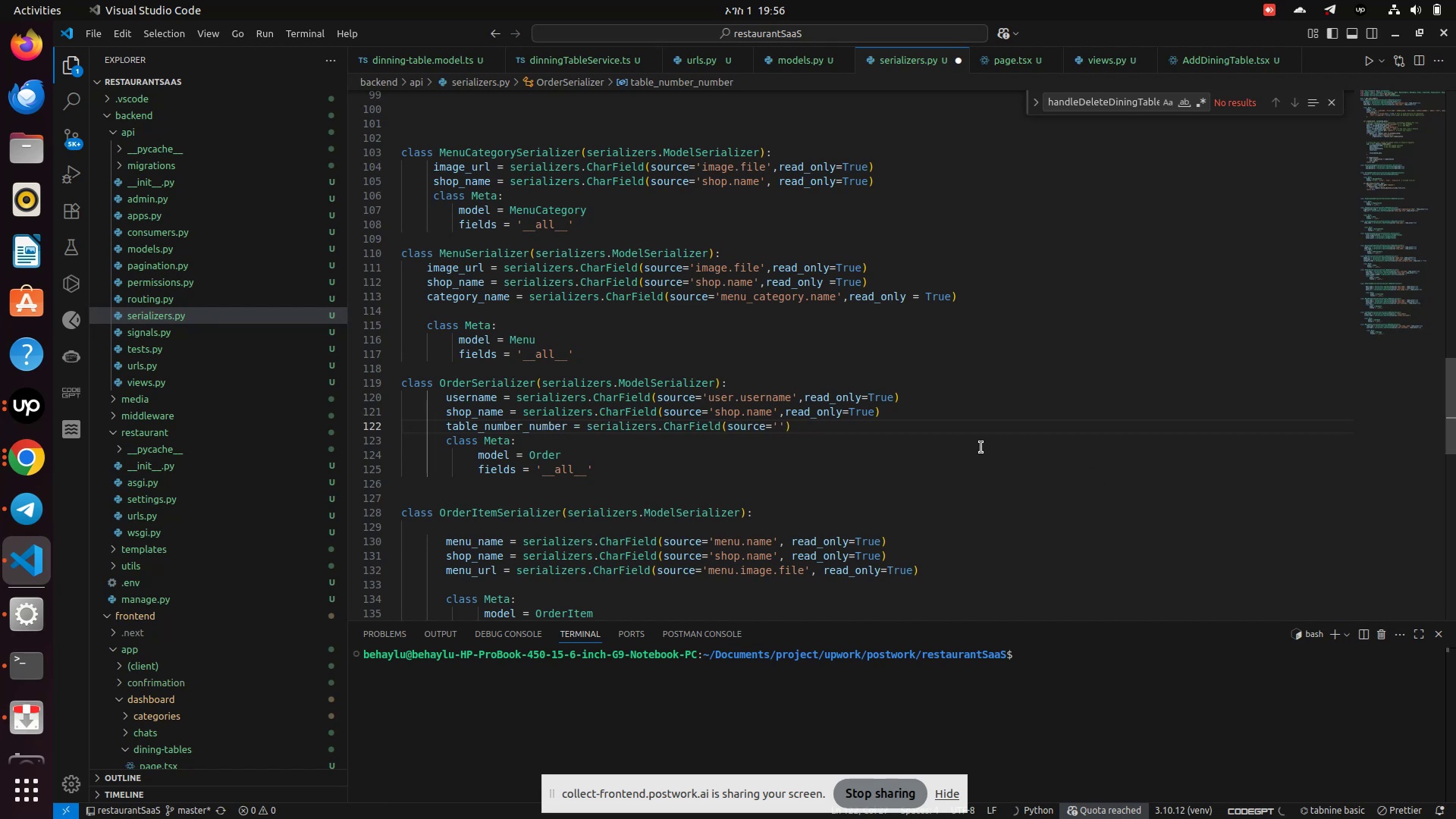 
left_click([816, 425])
 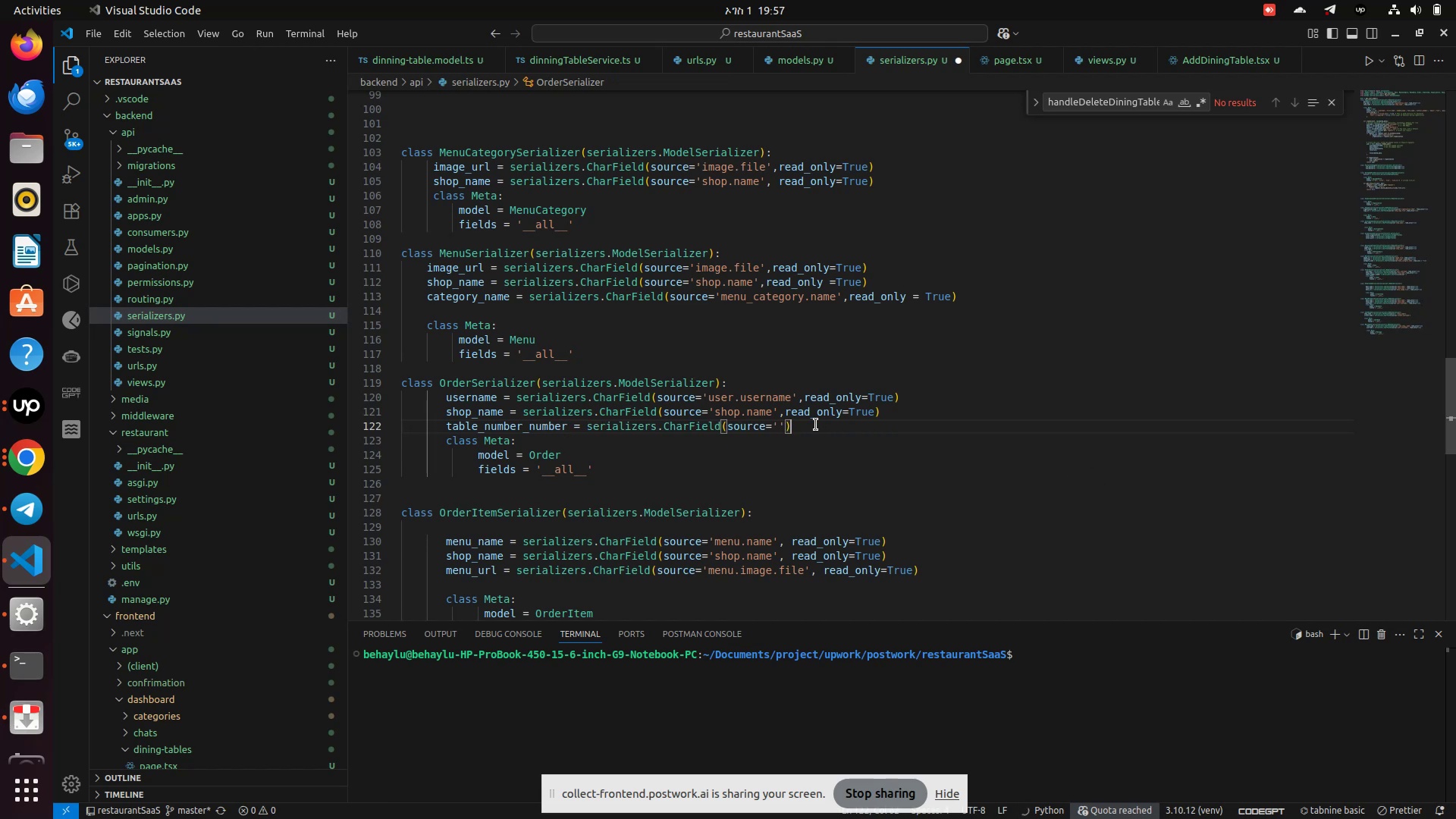 
hold_key(key=ArrowLeft, duration=1.5)
 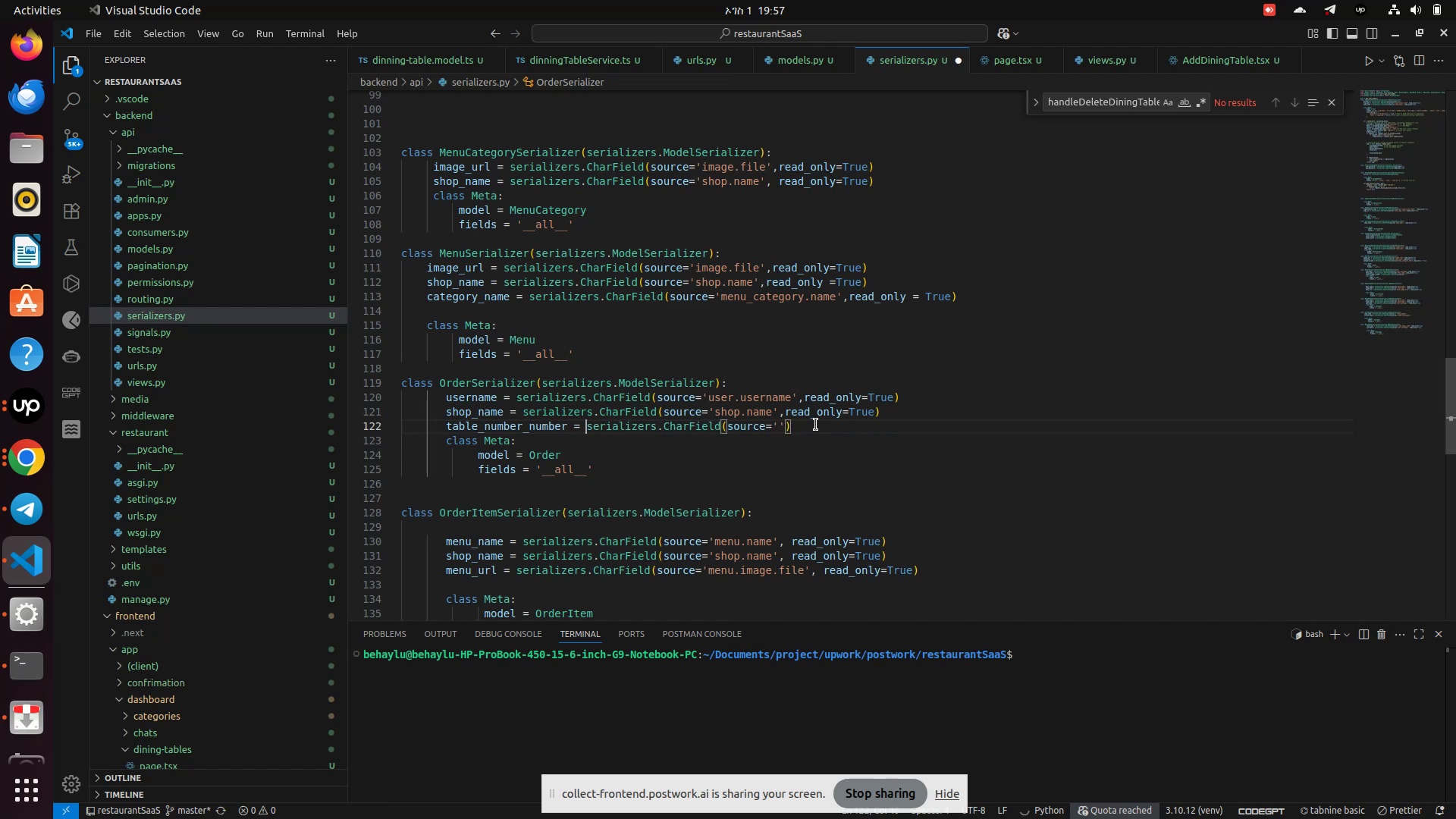 
key(ArrowLeft)
 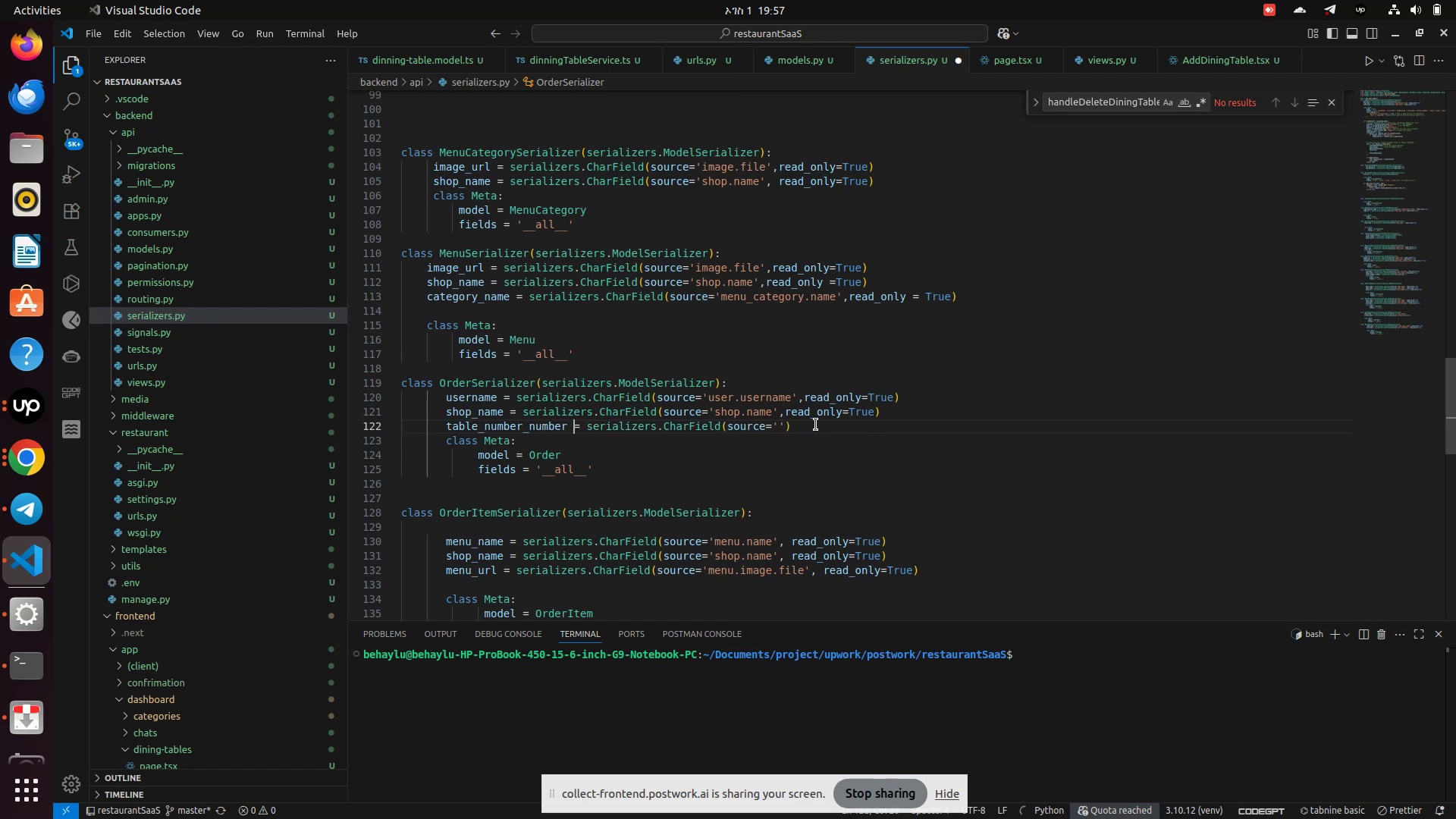 
key(ArrowLeft)
 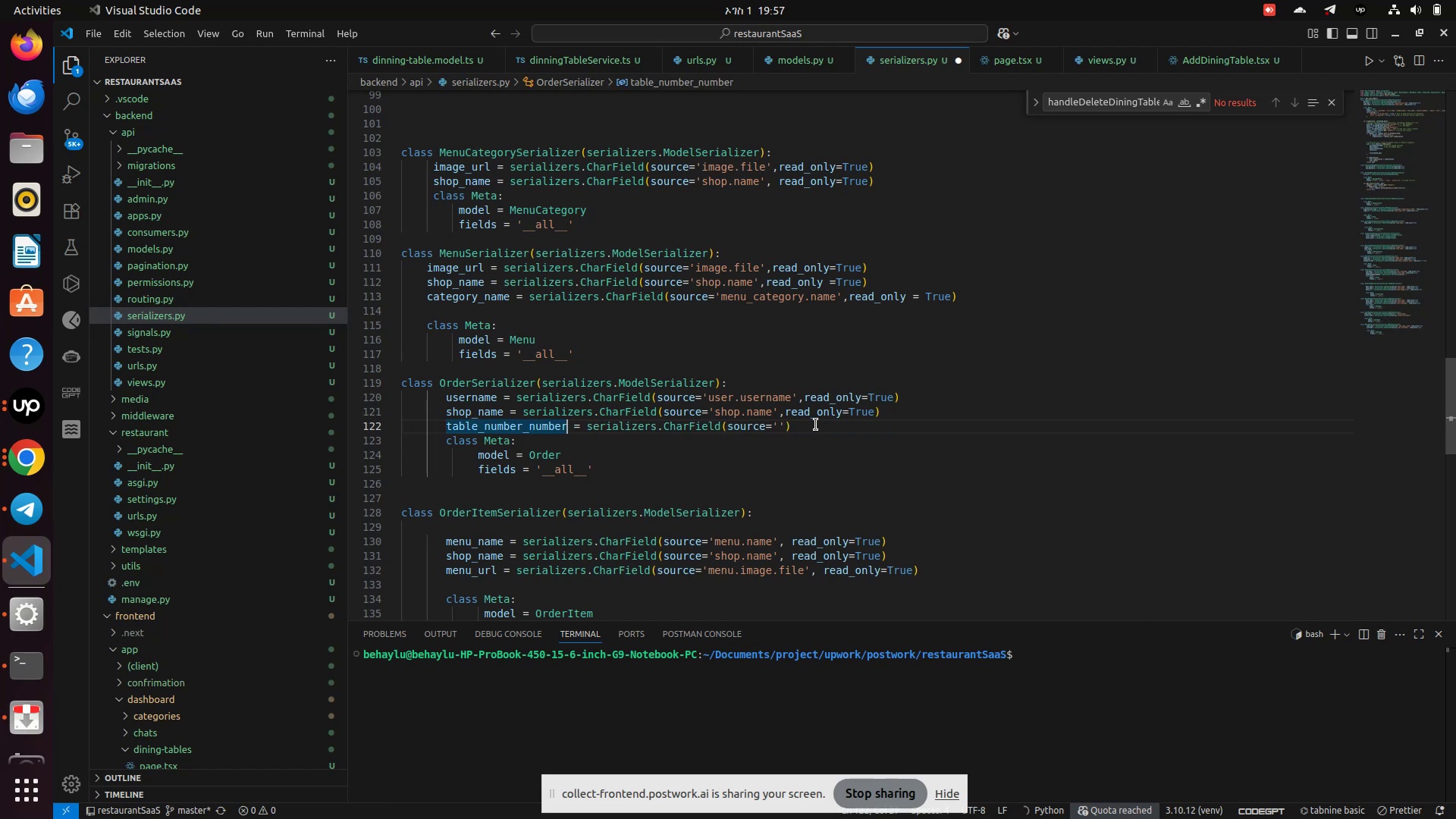 
key(Backspace)
 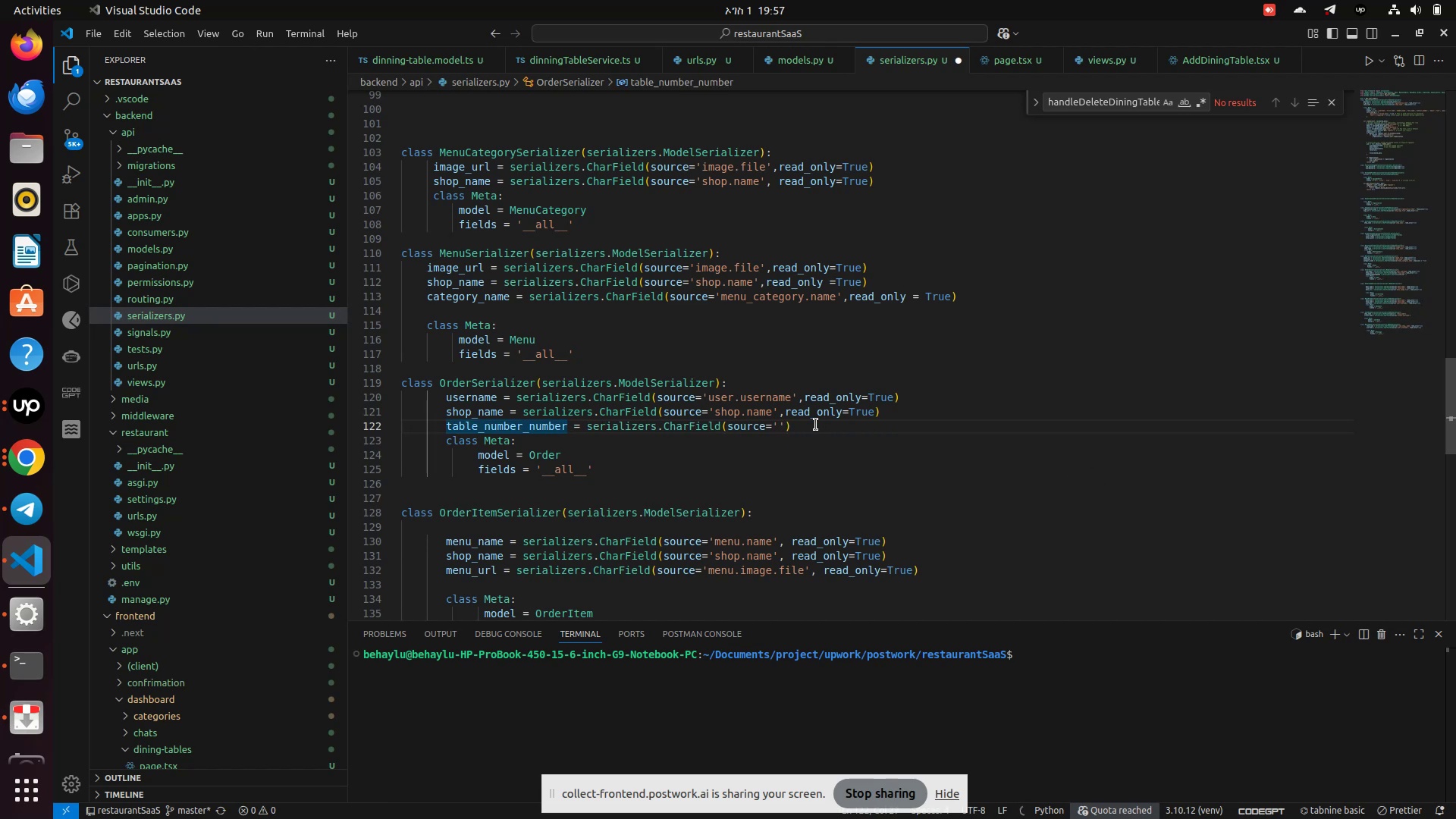 
key(Backspace)
 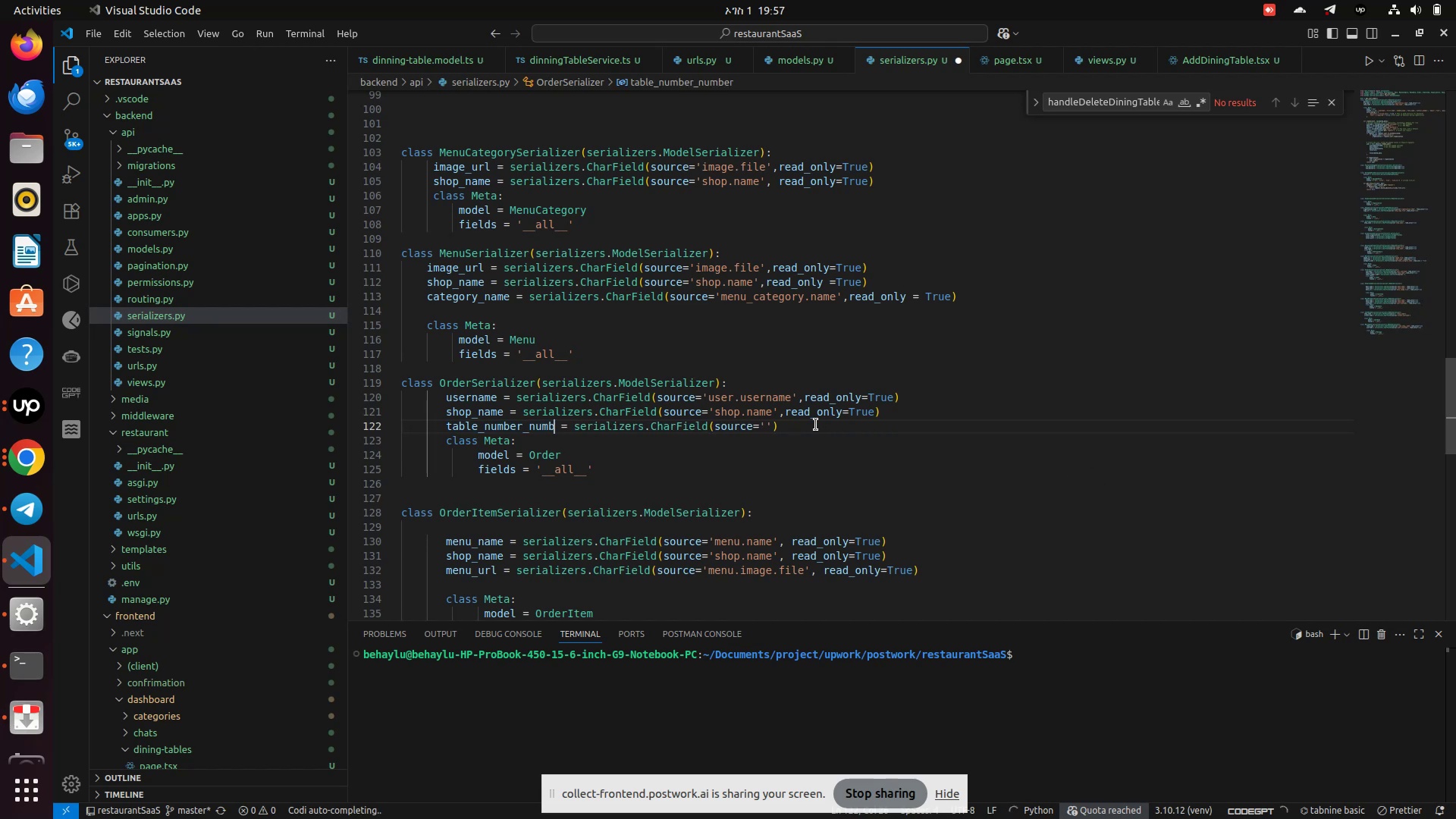 
key(Backspace)
 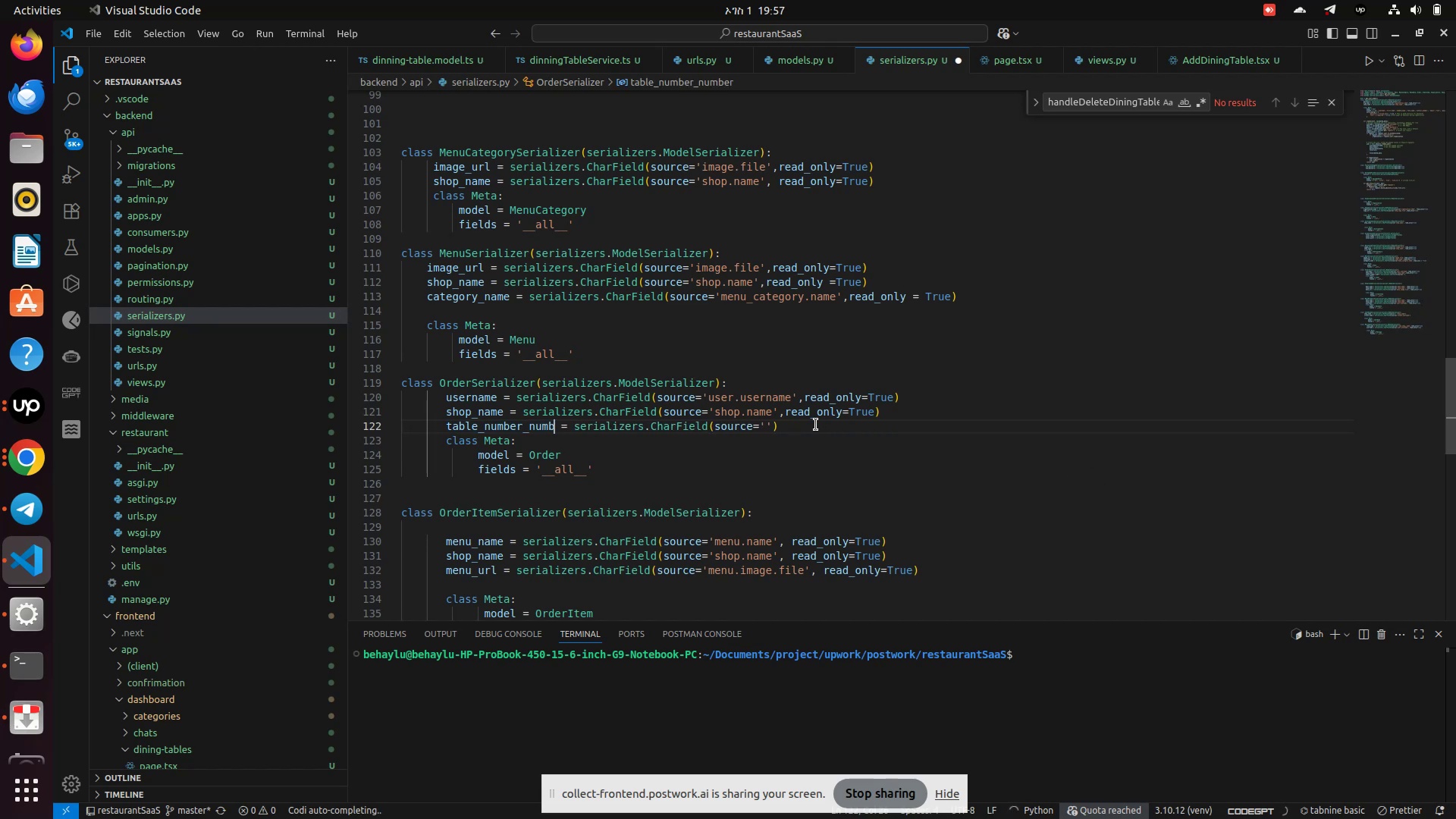 
key(Backspace)
 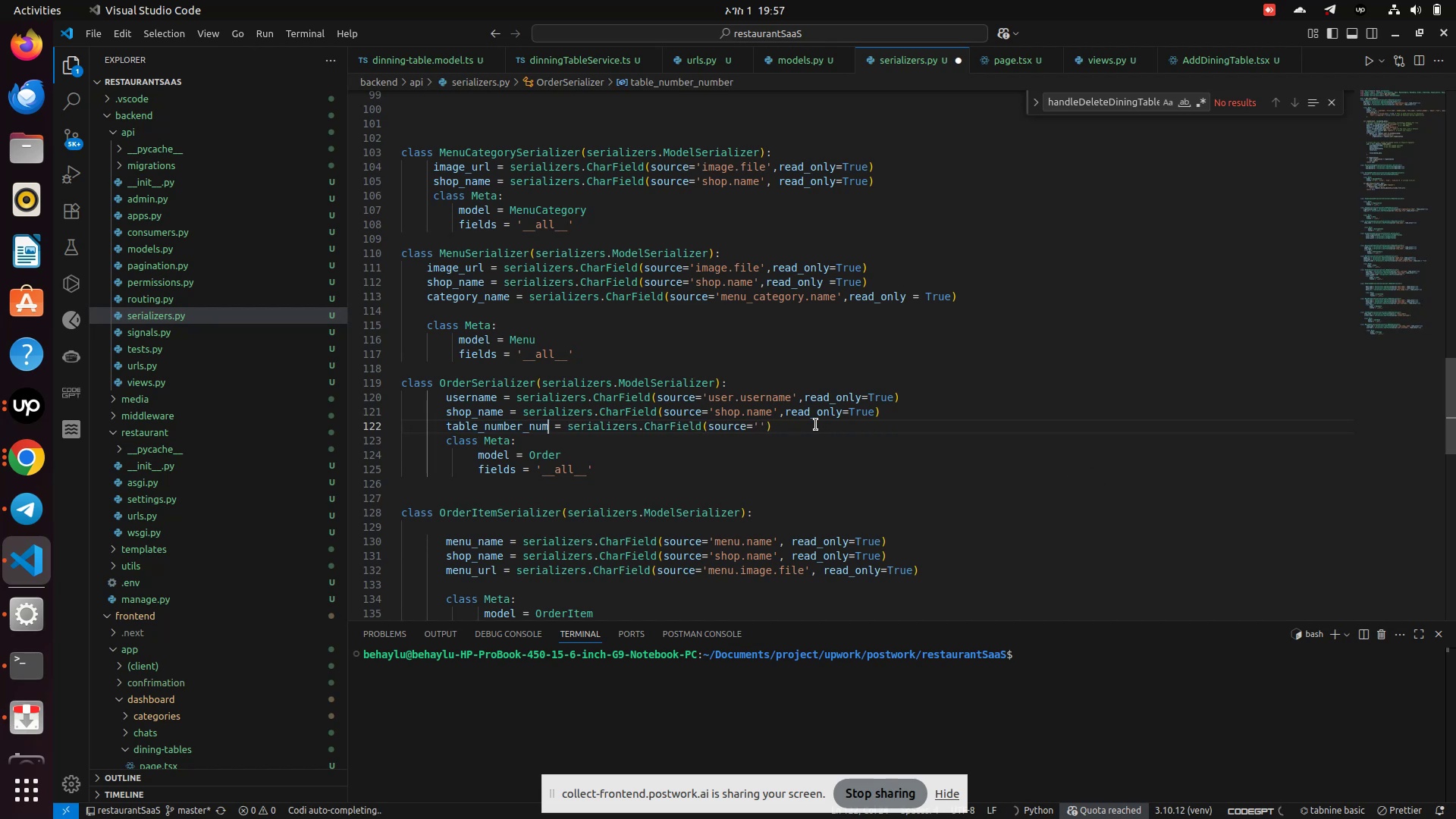 
key(Backspace)
 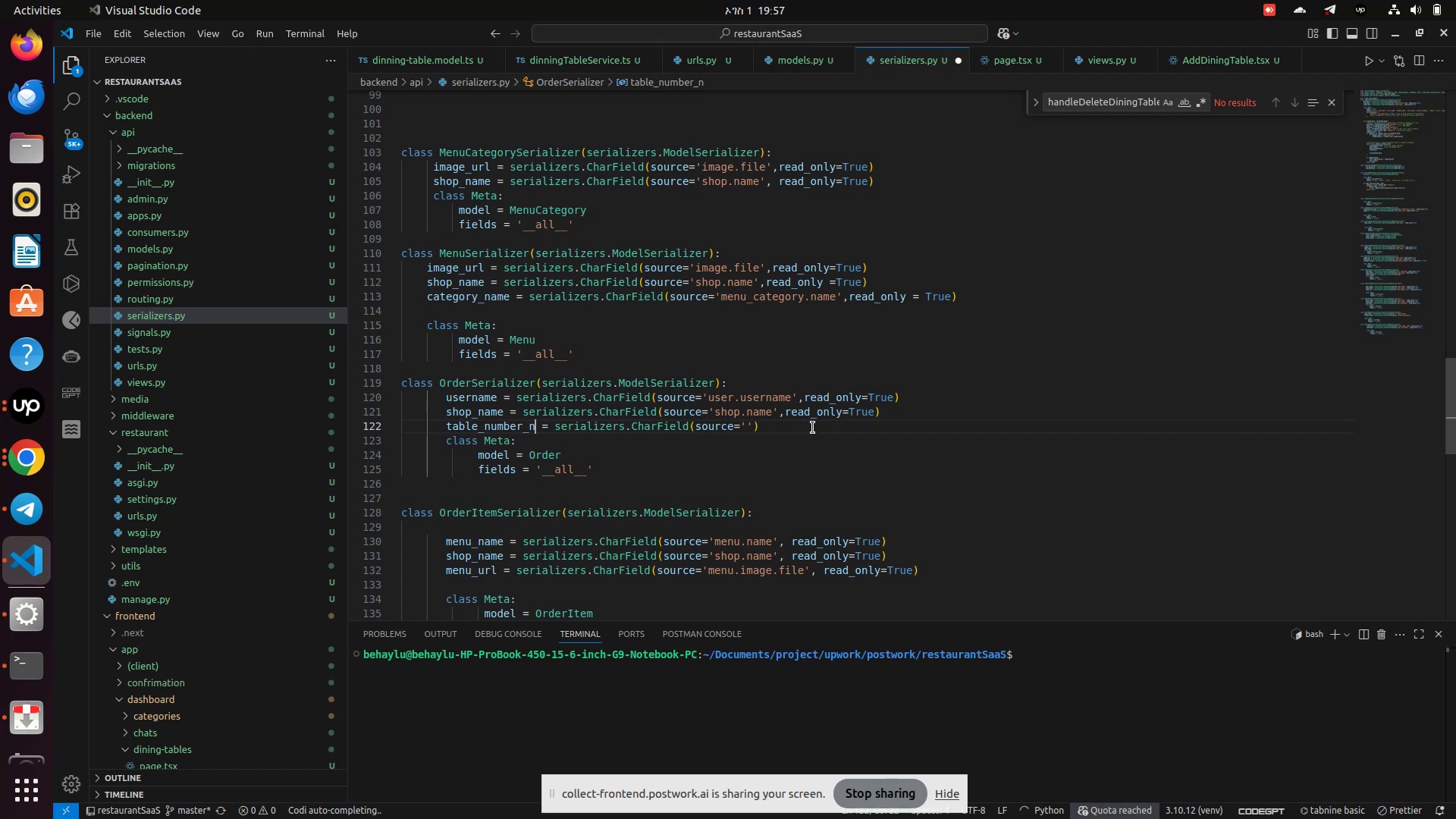 
key(O)
 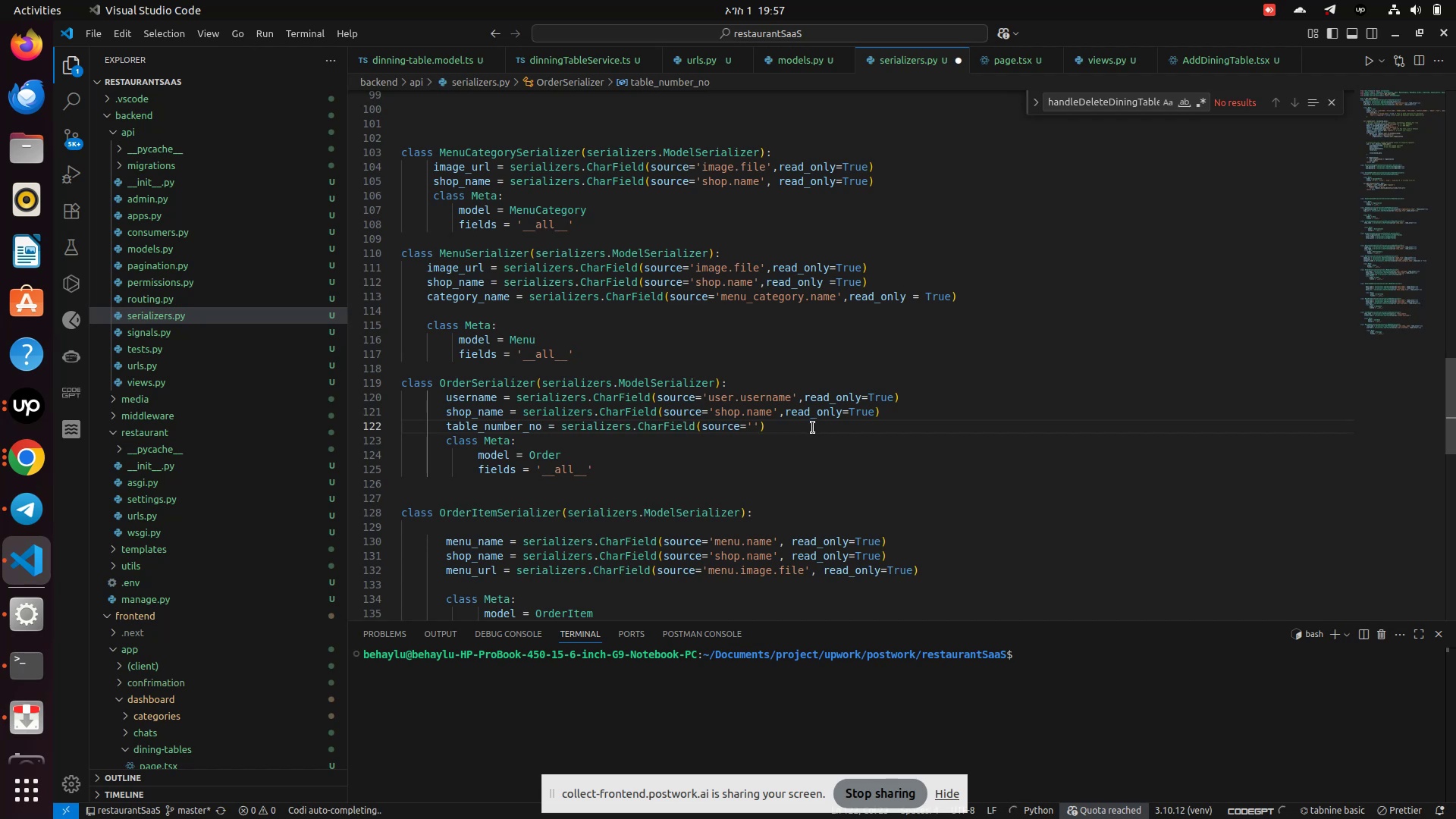 
left_click([813, 428])
 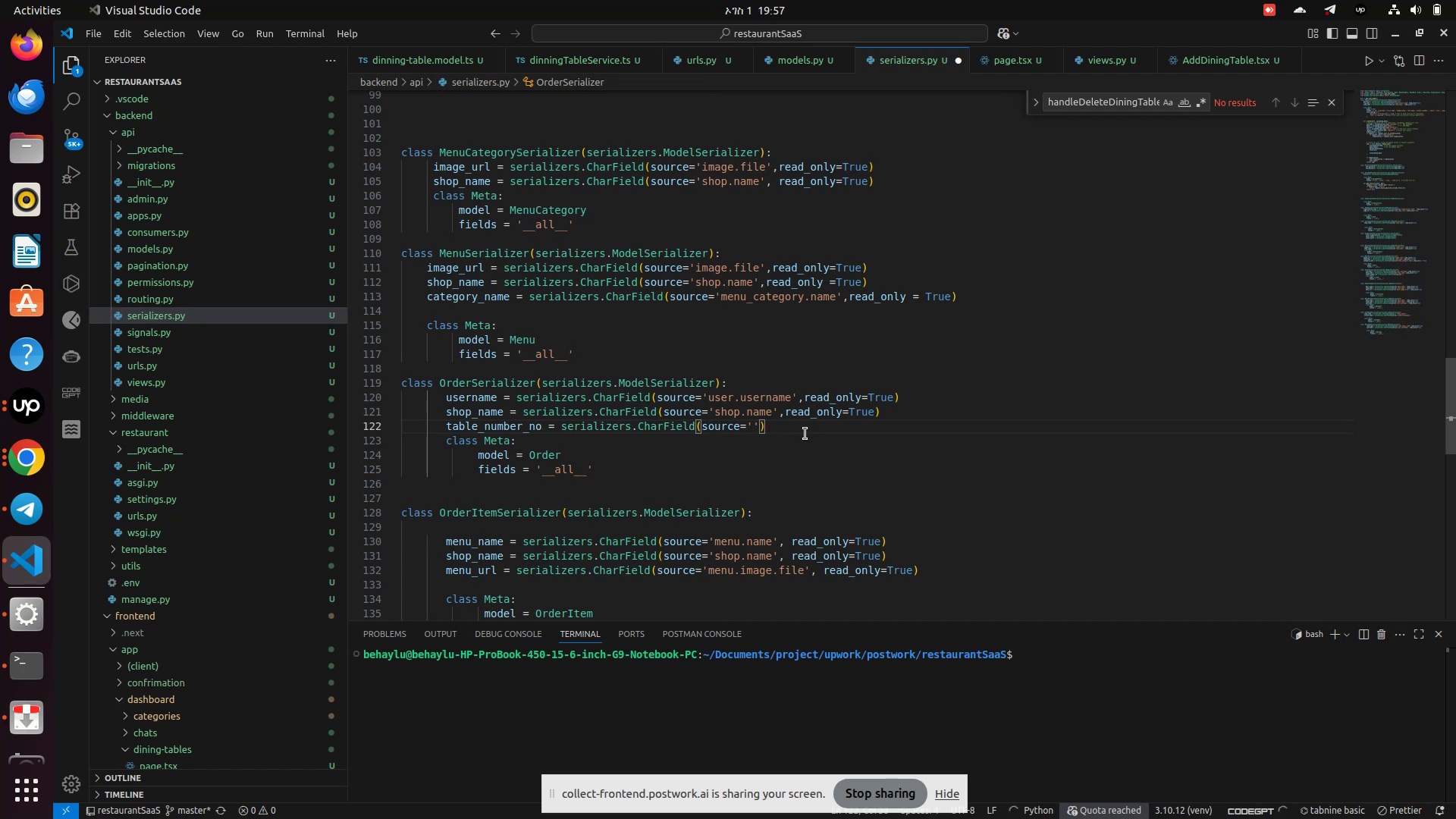 
key(ArrowLeft)
 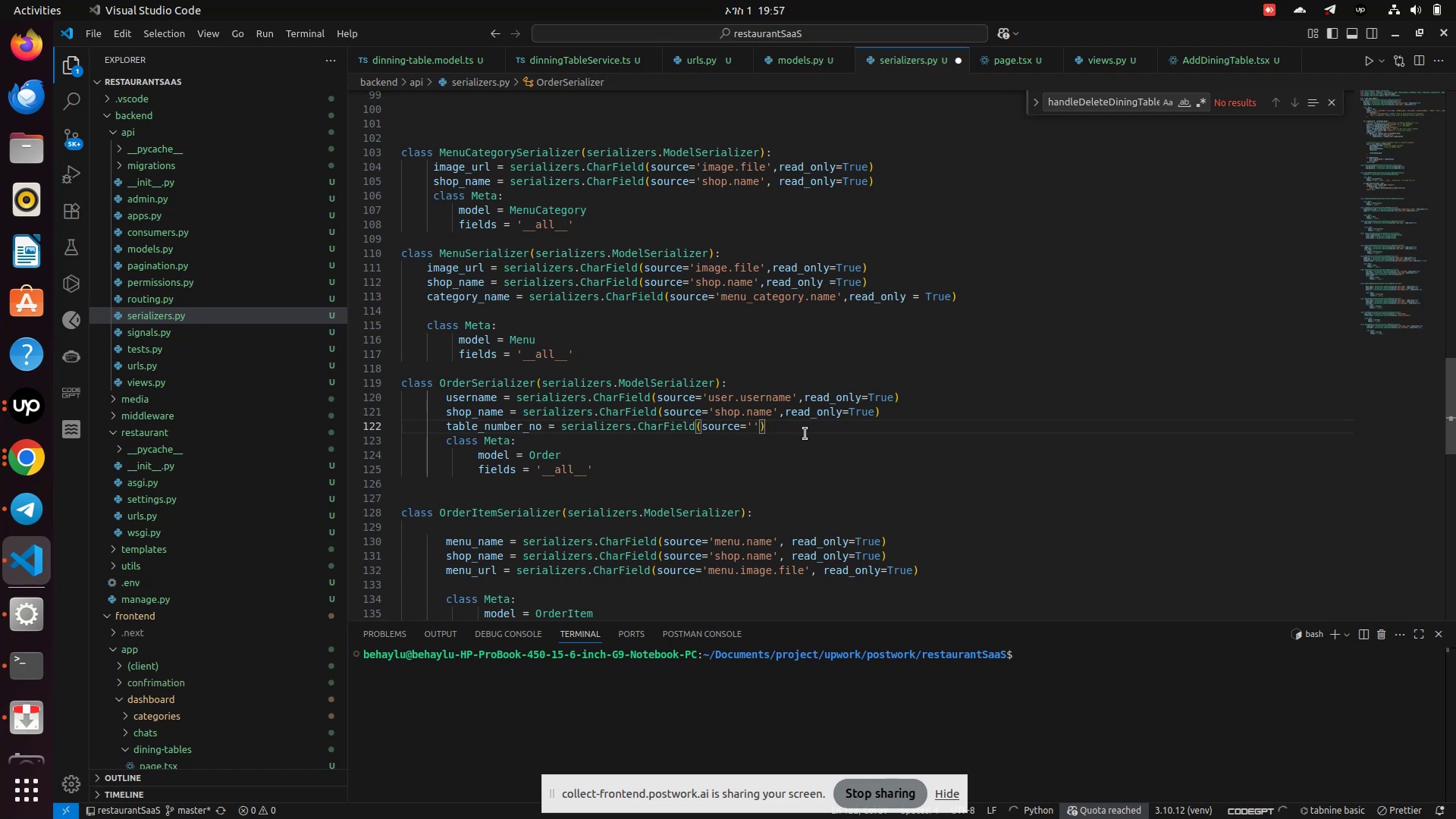 
key(ArrowLeft)
 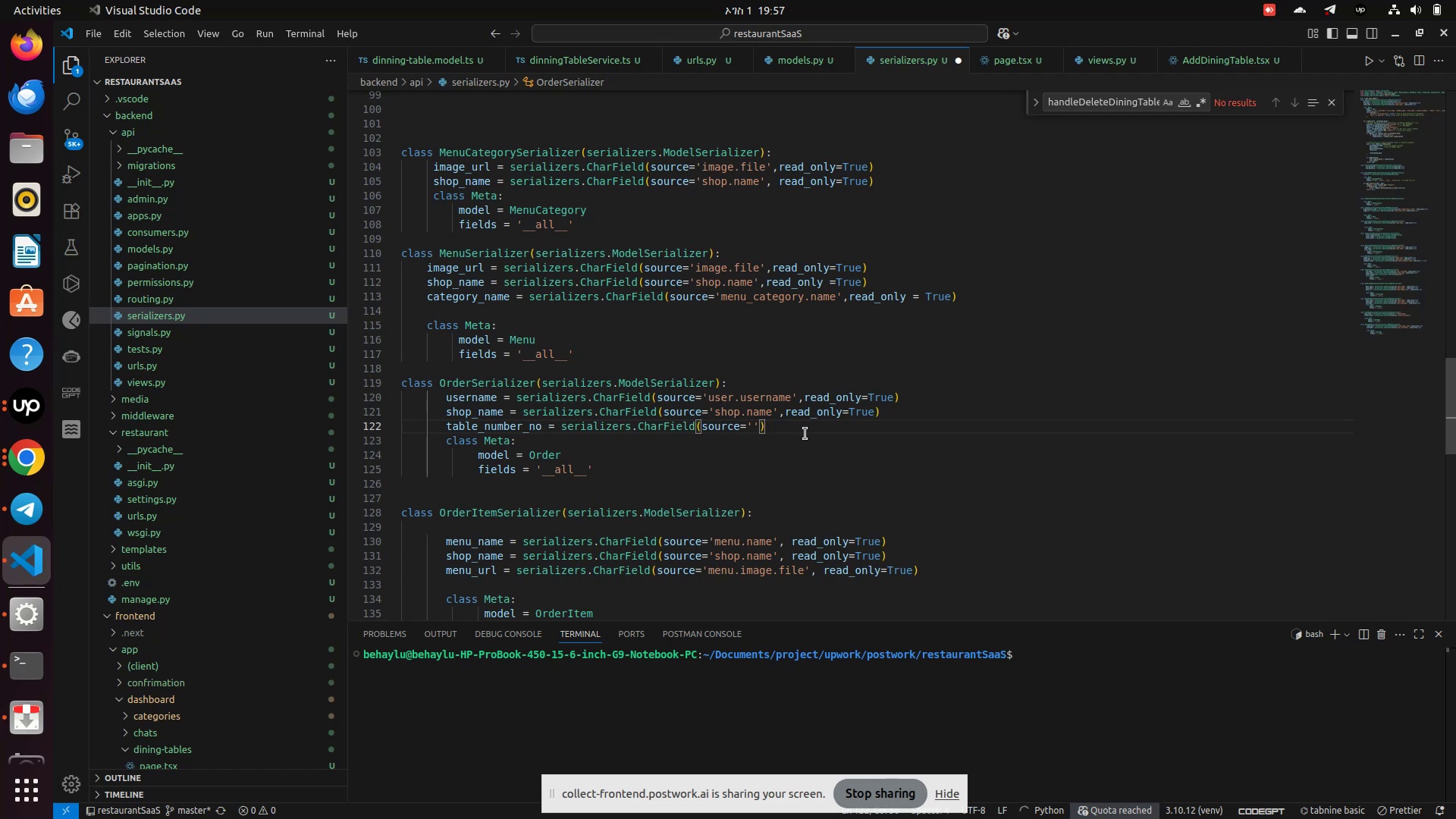 
type(table_number.)
 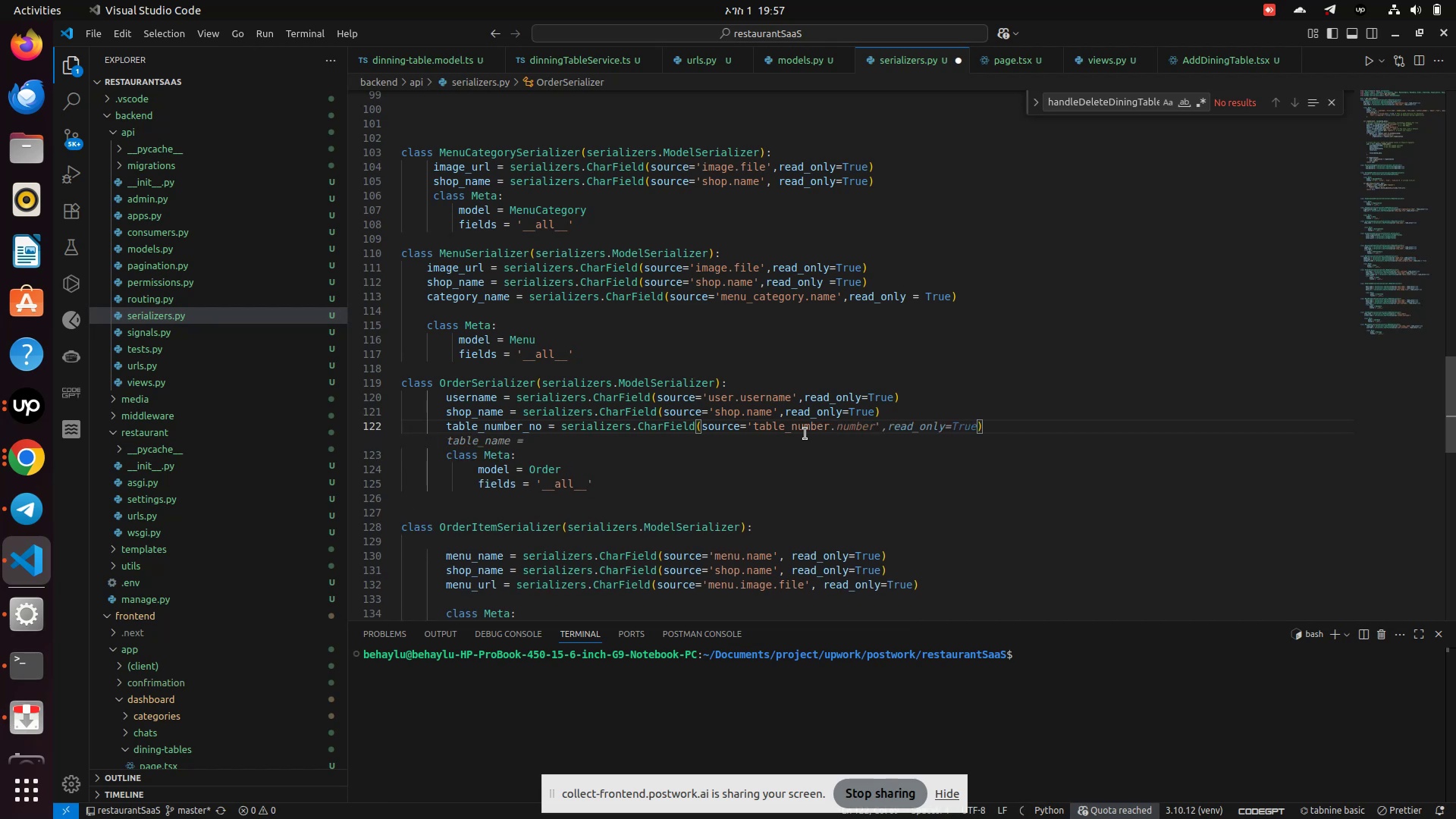 
wait(9.71)
 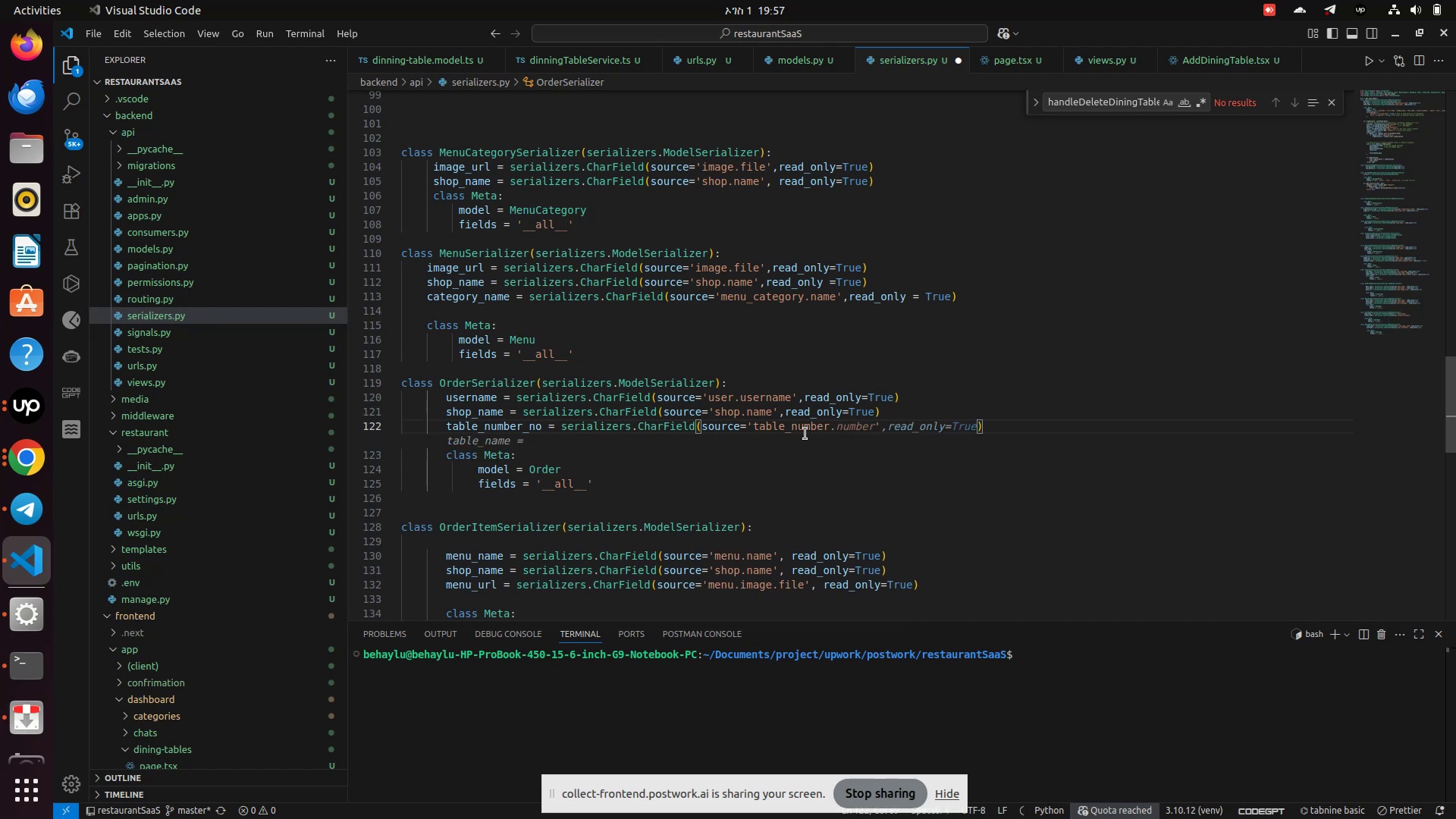 
left_click([148, 252])
 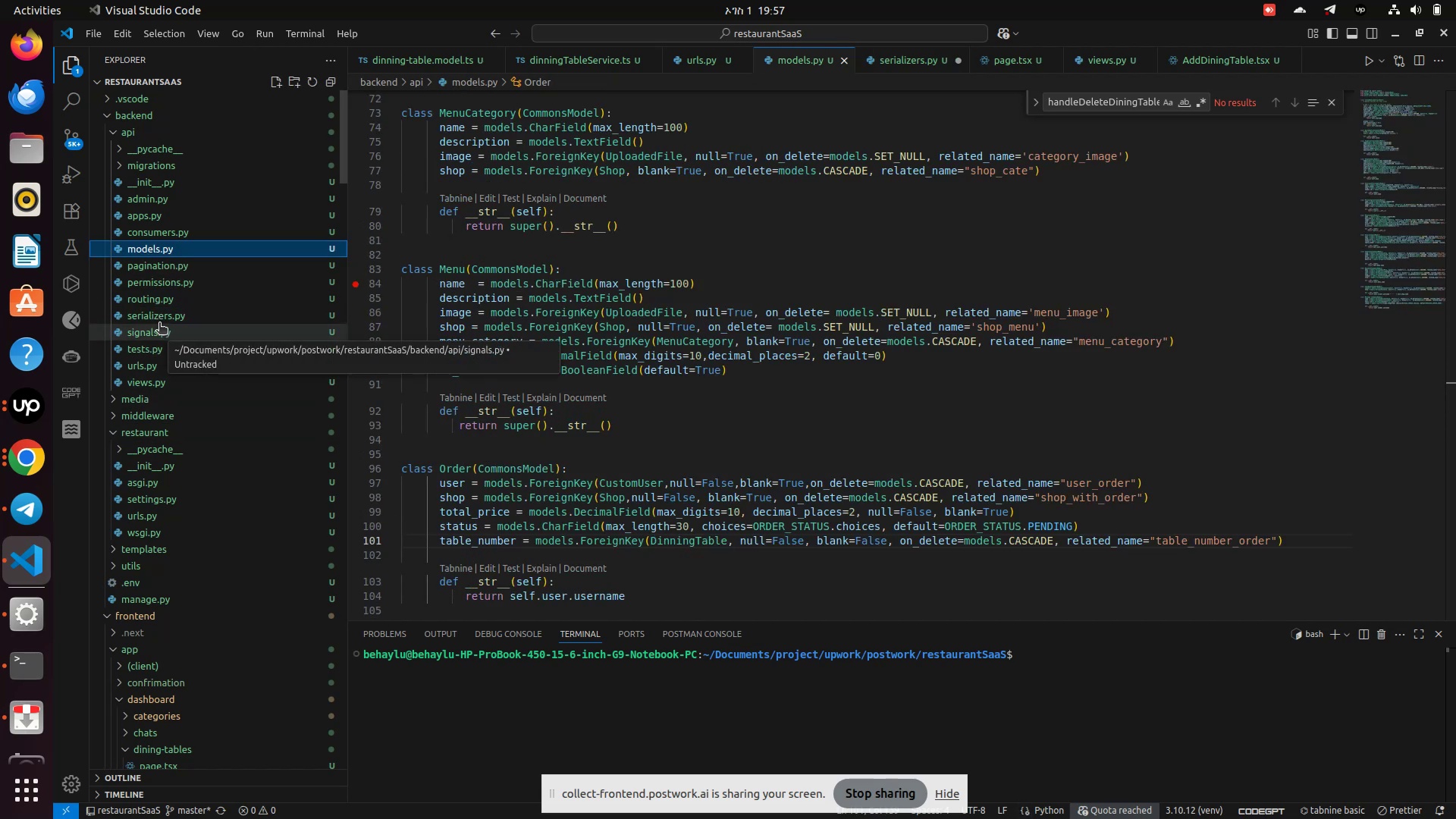 
scroll: coordinate [721, 410], scroll_direction: down, amount: 3.0
 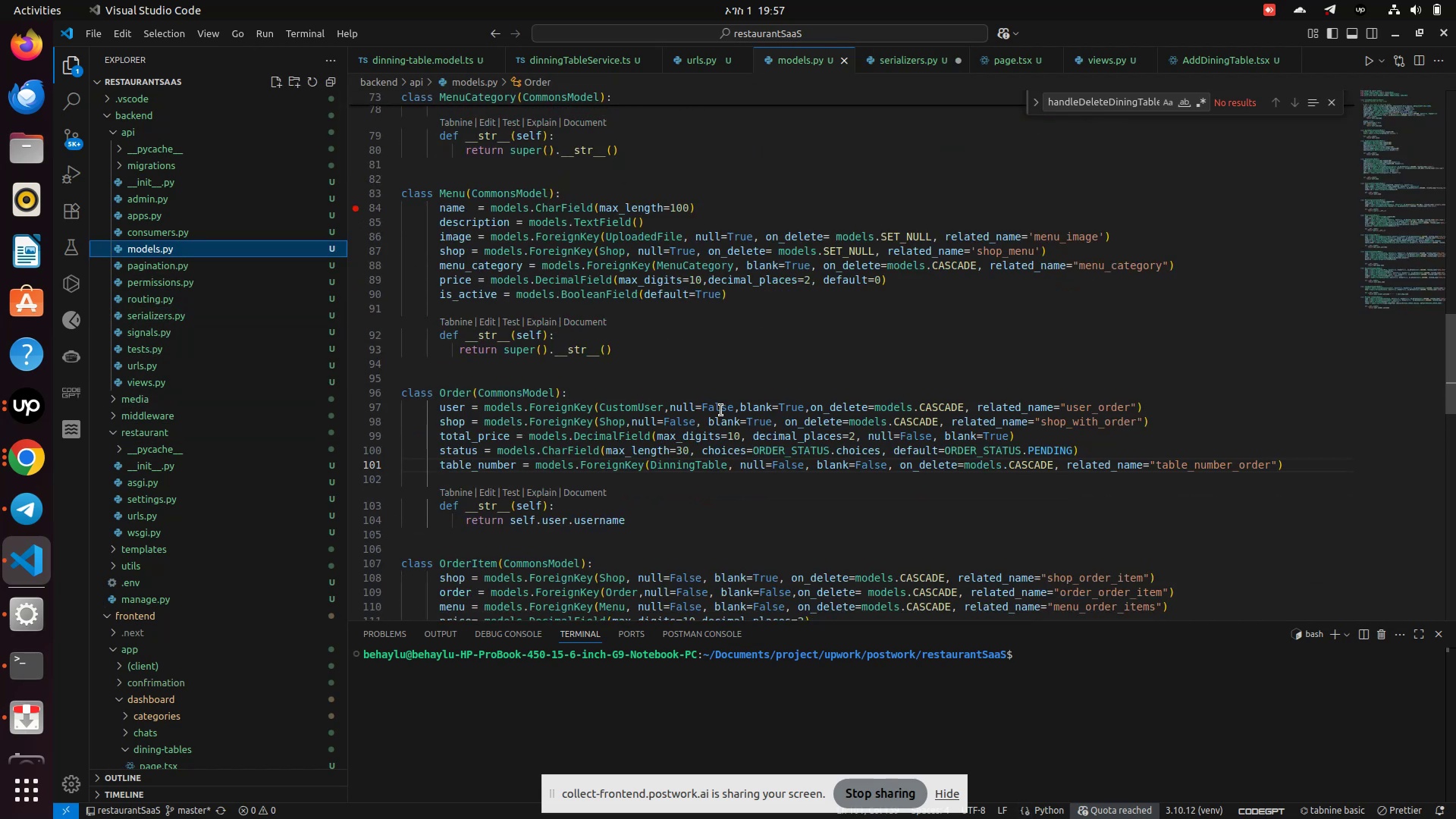 
scroll: coordinate [721, 410], scroll_direction: up, amount: 9.0
 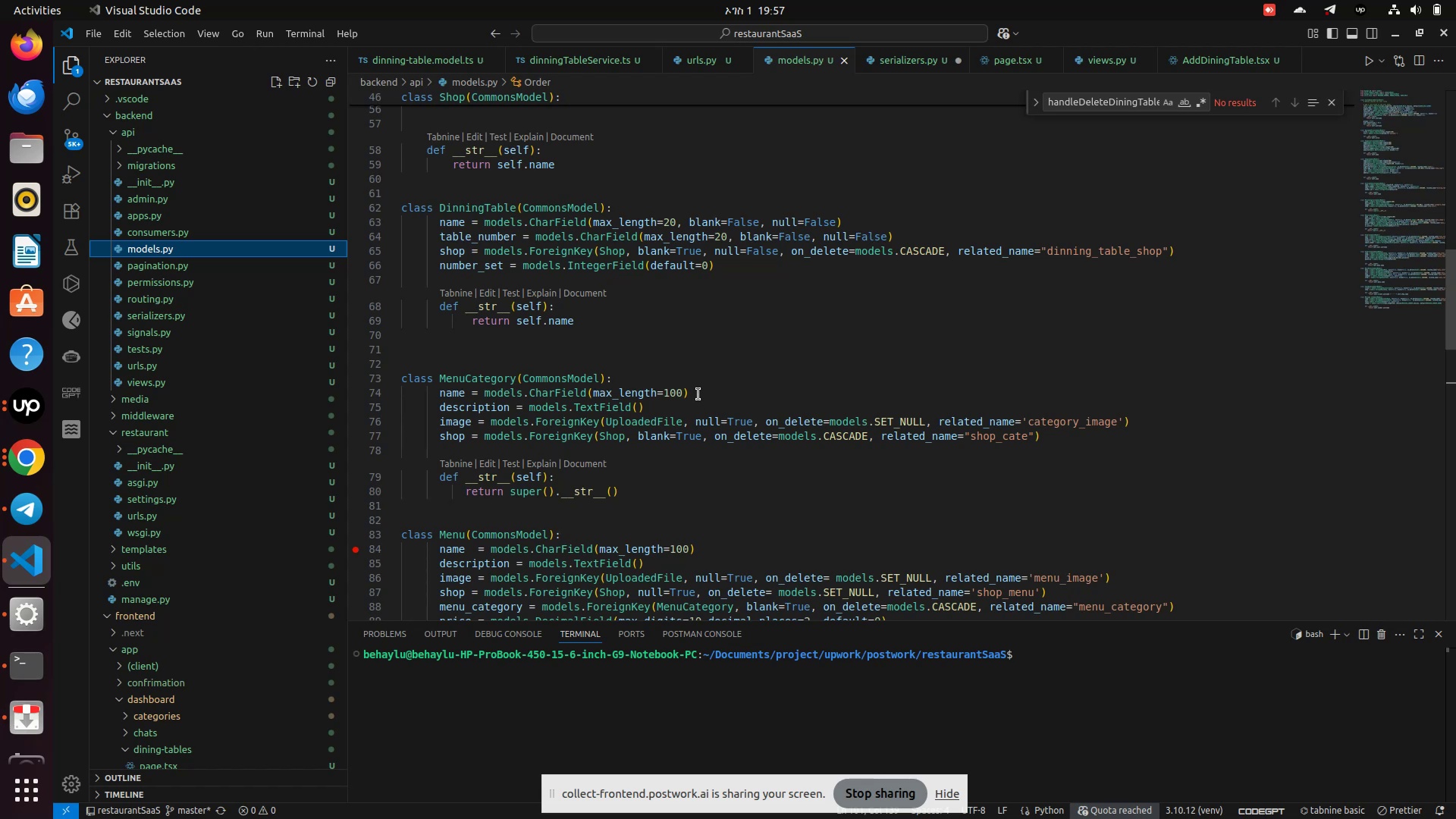 
wait(12.69)
 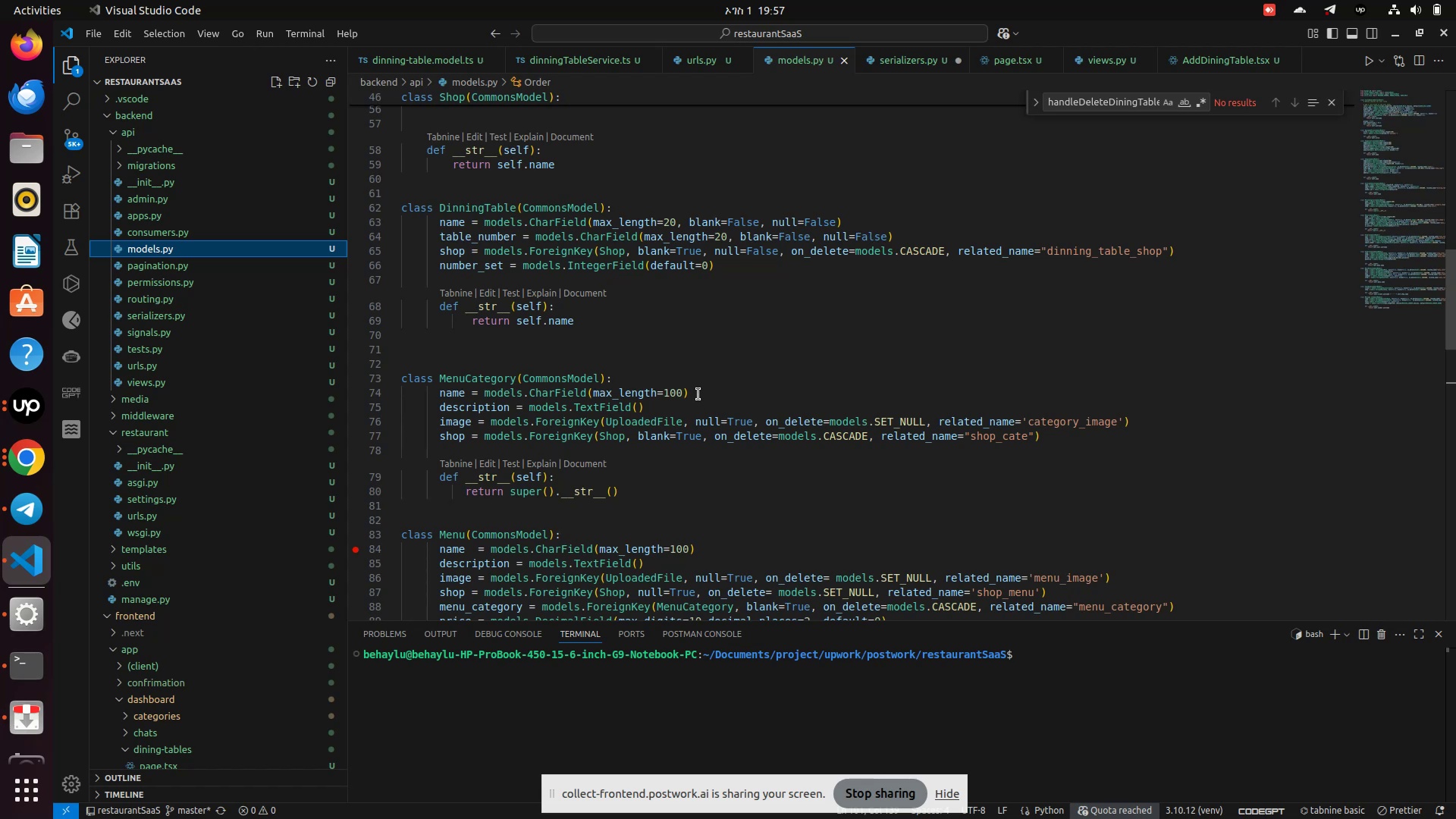 
left_click([450, 236])
 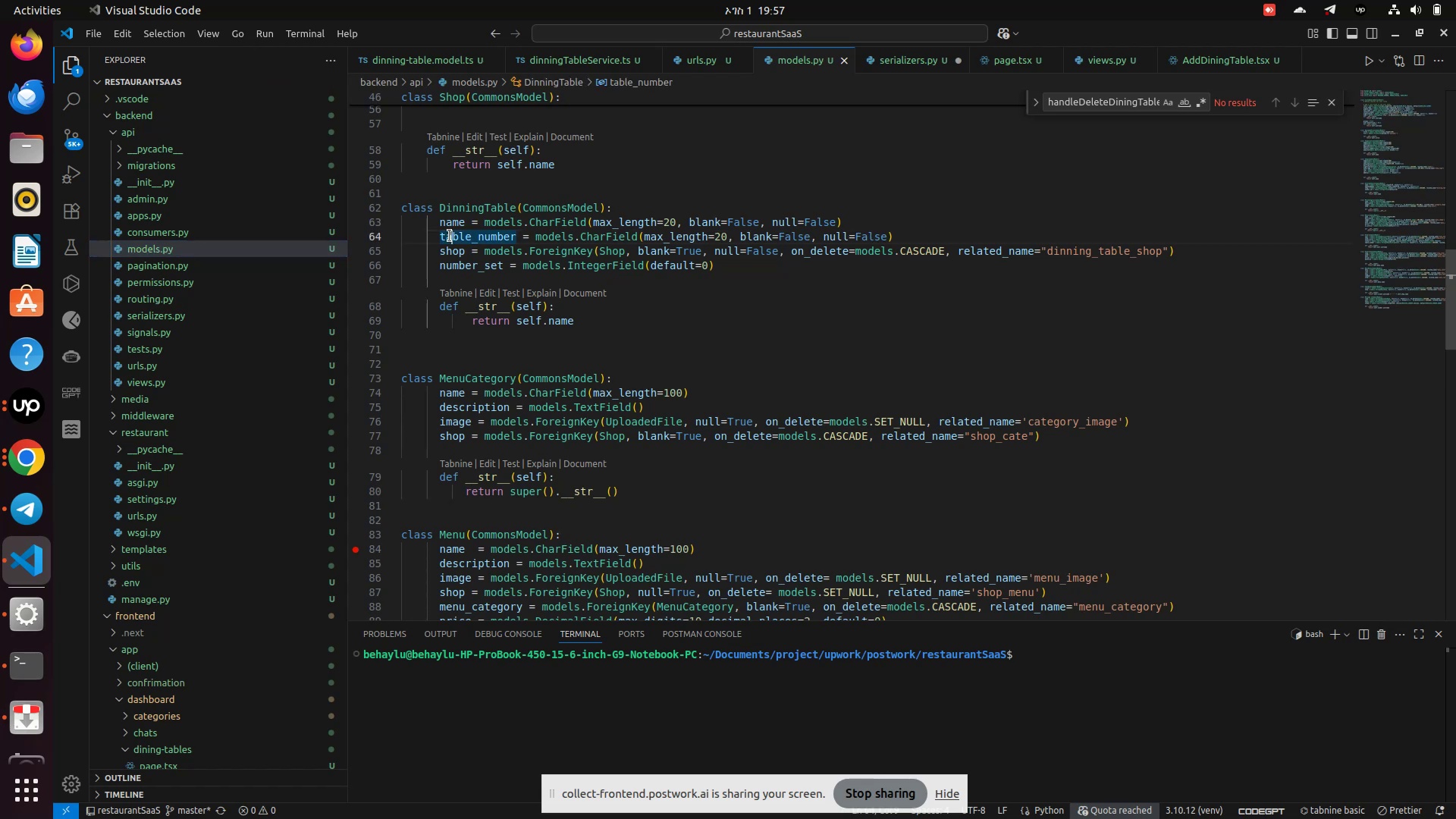 
left_click([450, 236])
 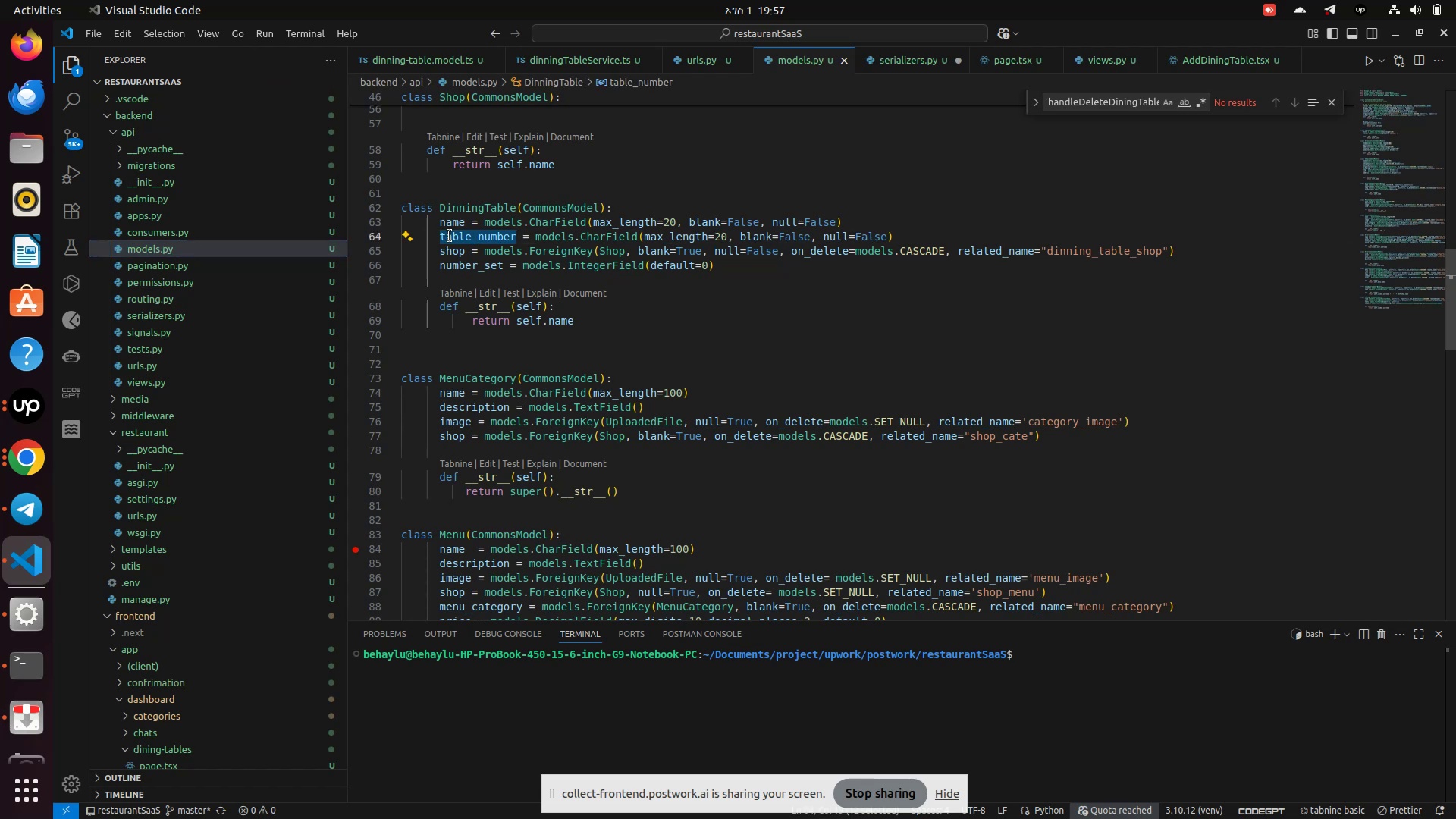 
key(Control+C)
 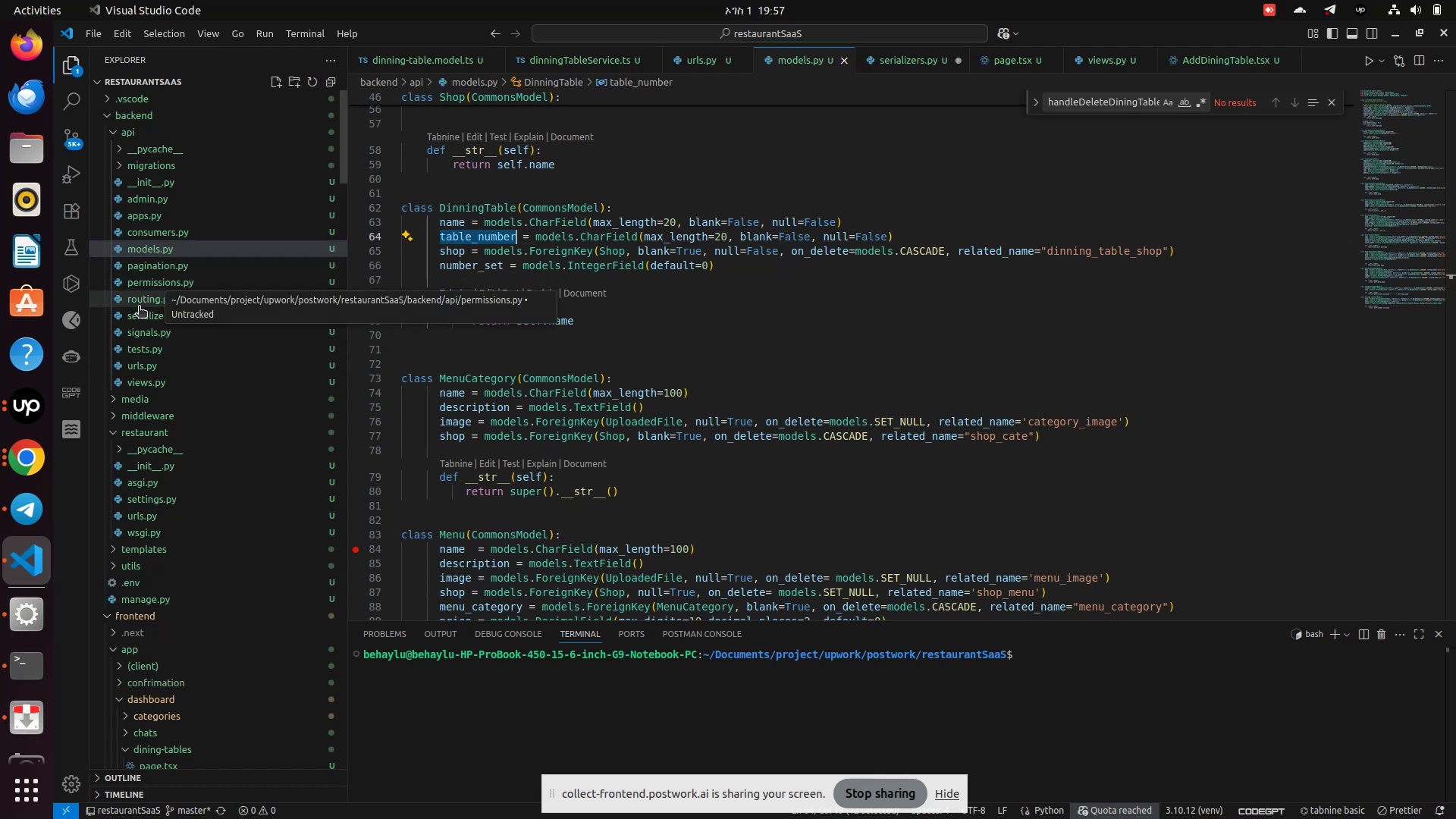 
wait(5.8)
 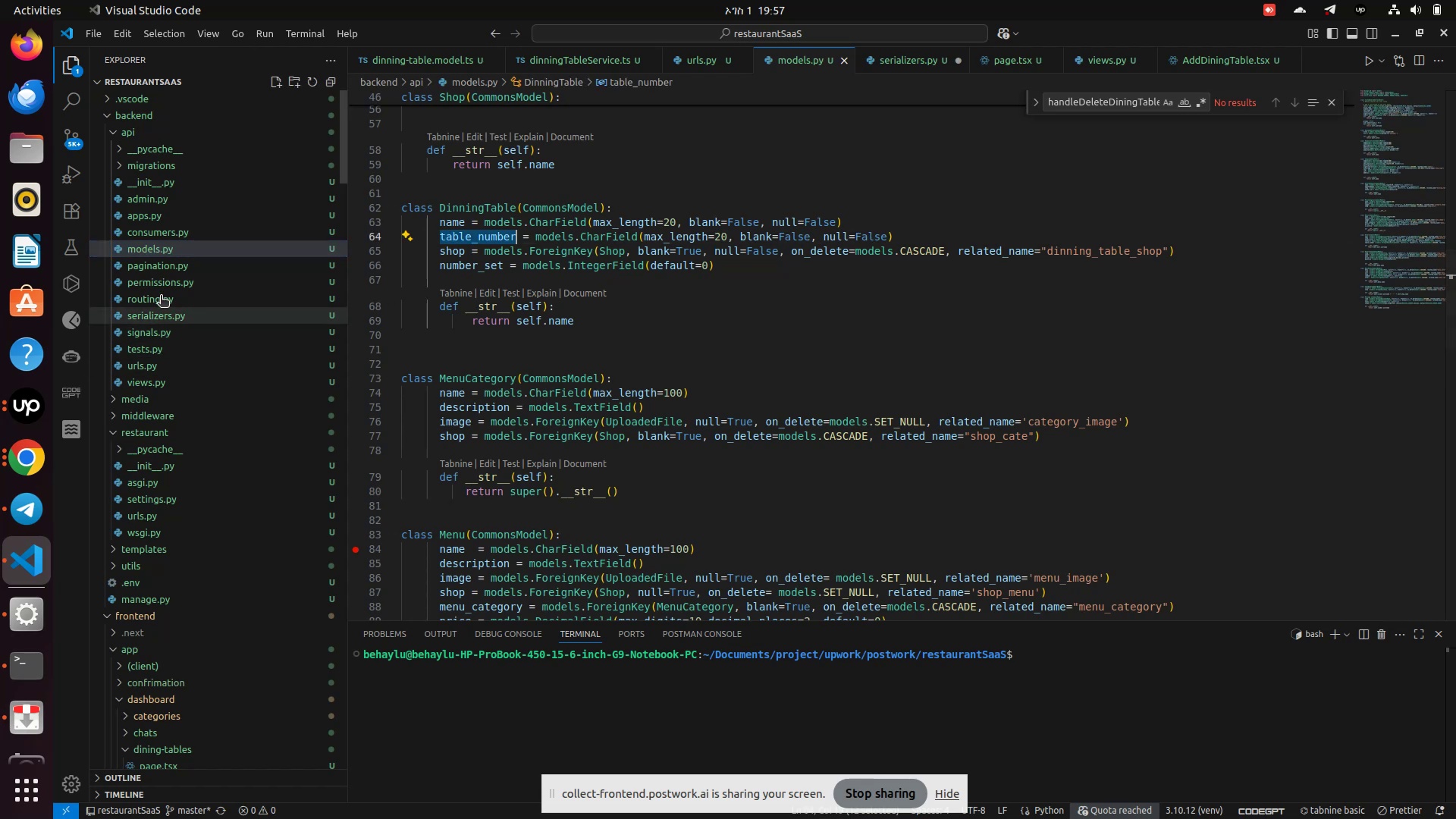 
left_click([152, 321])
 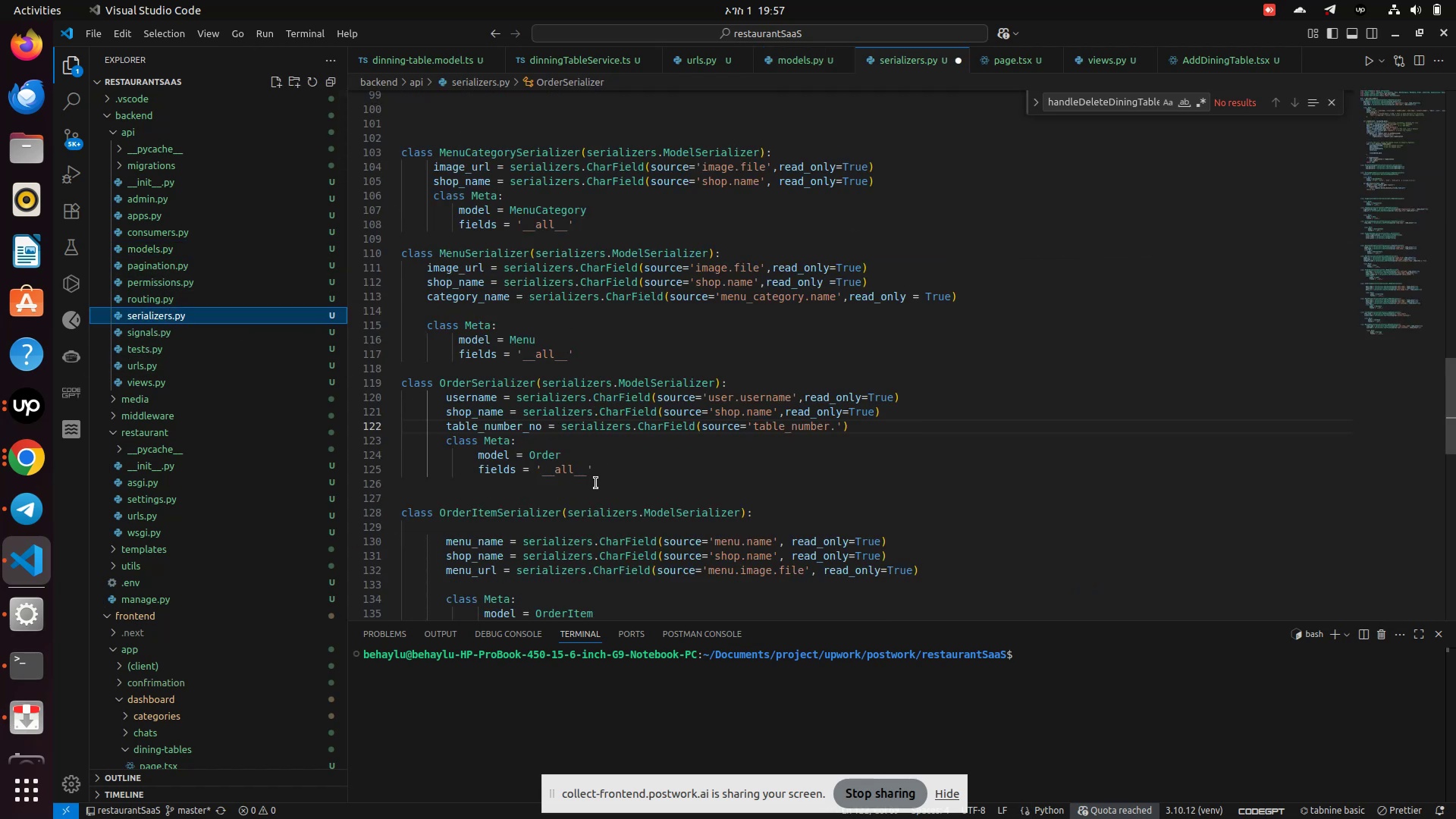 
left_click([715, 455])
 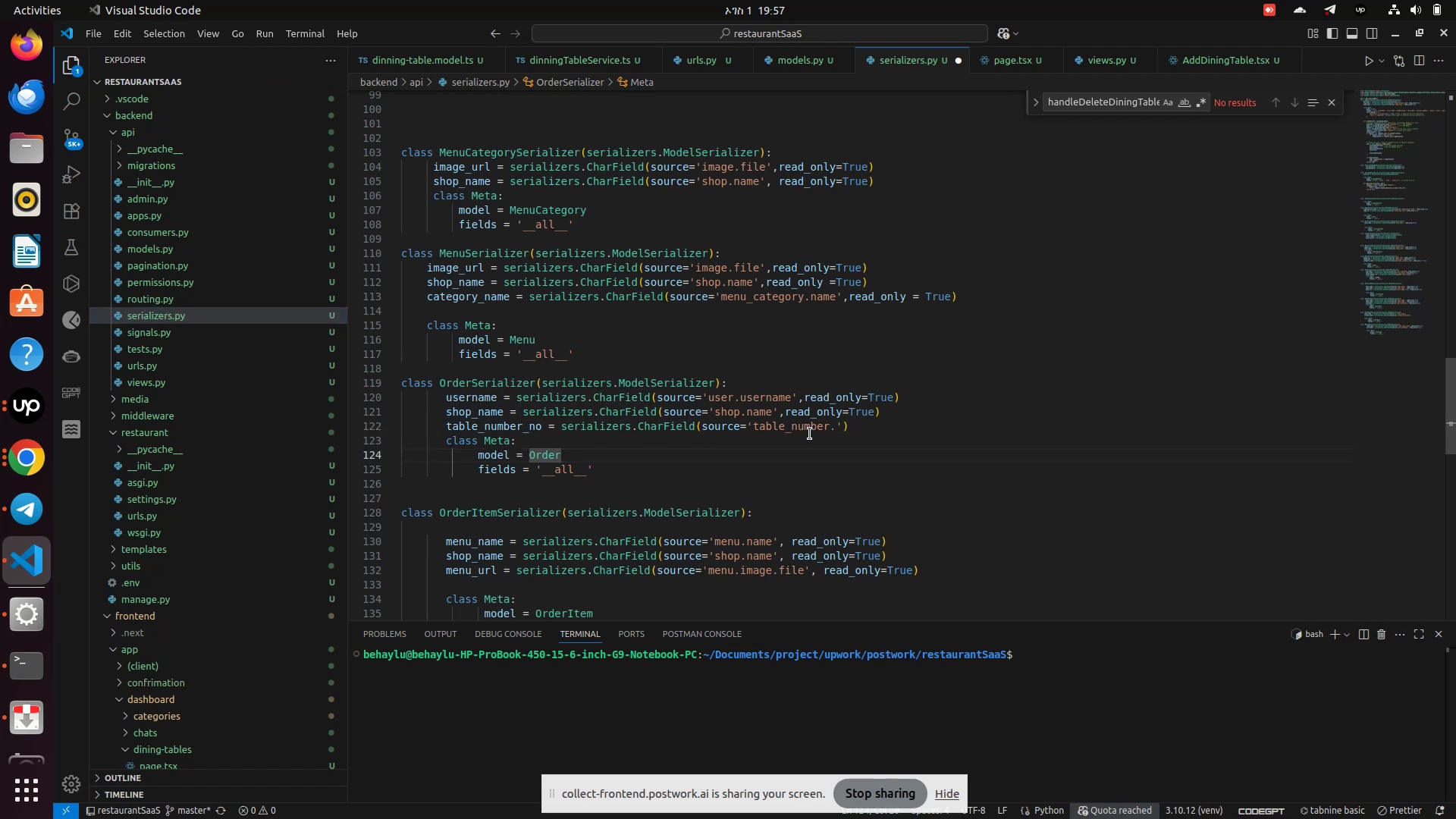 
left_click([838, 428])
 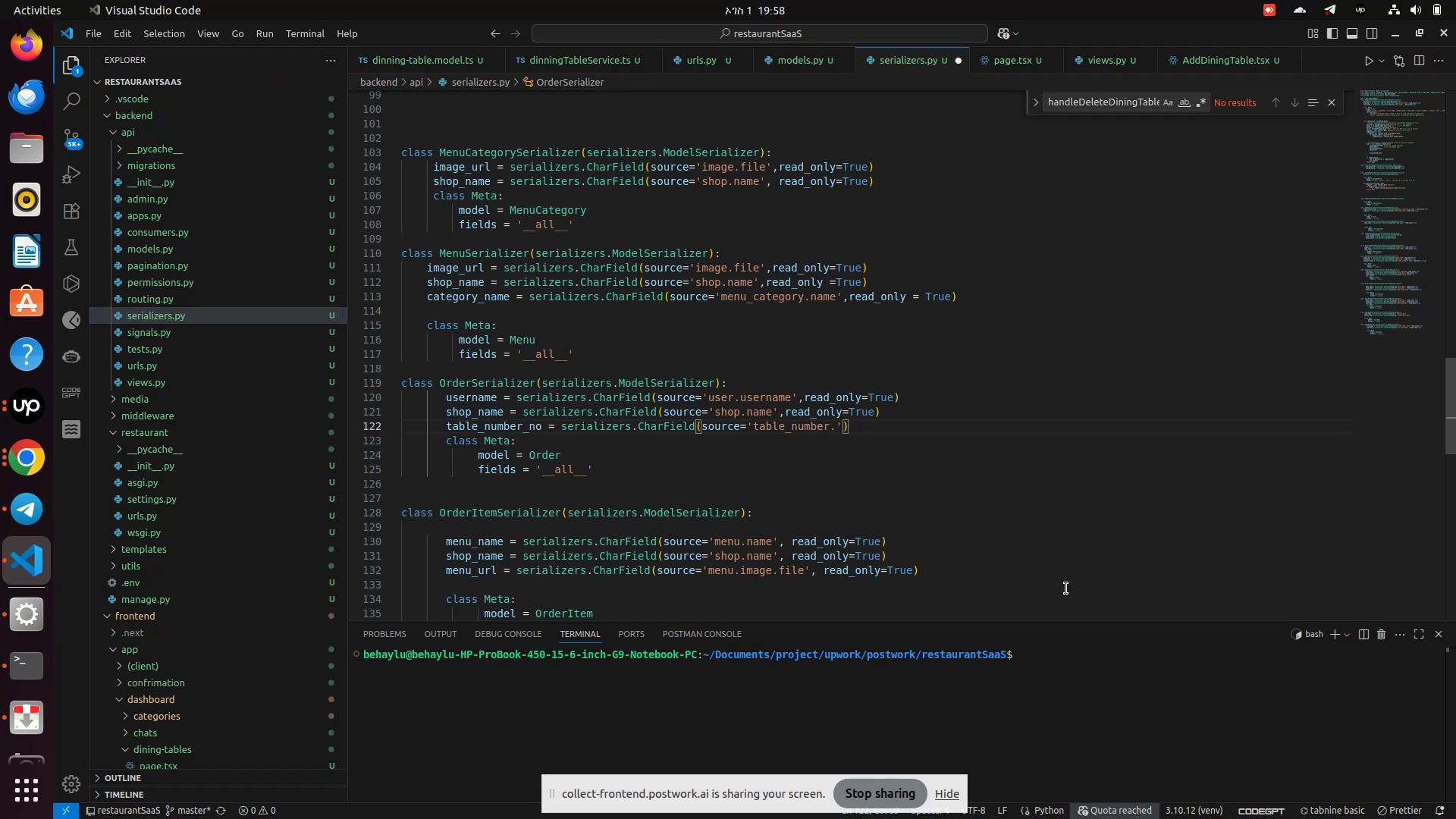 
key(Control+V)
 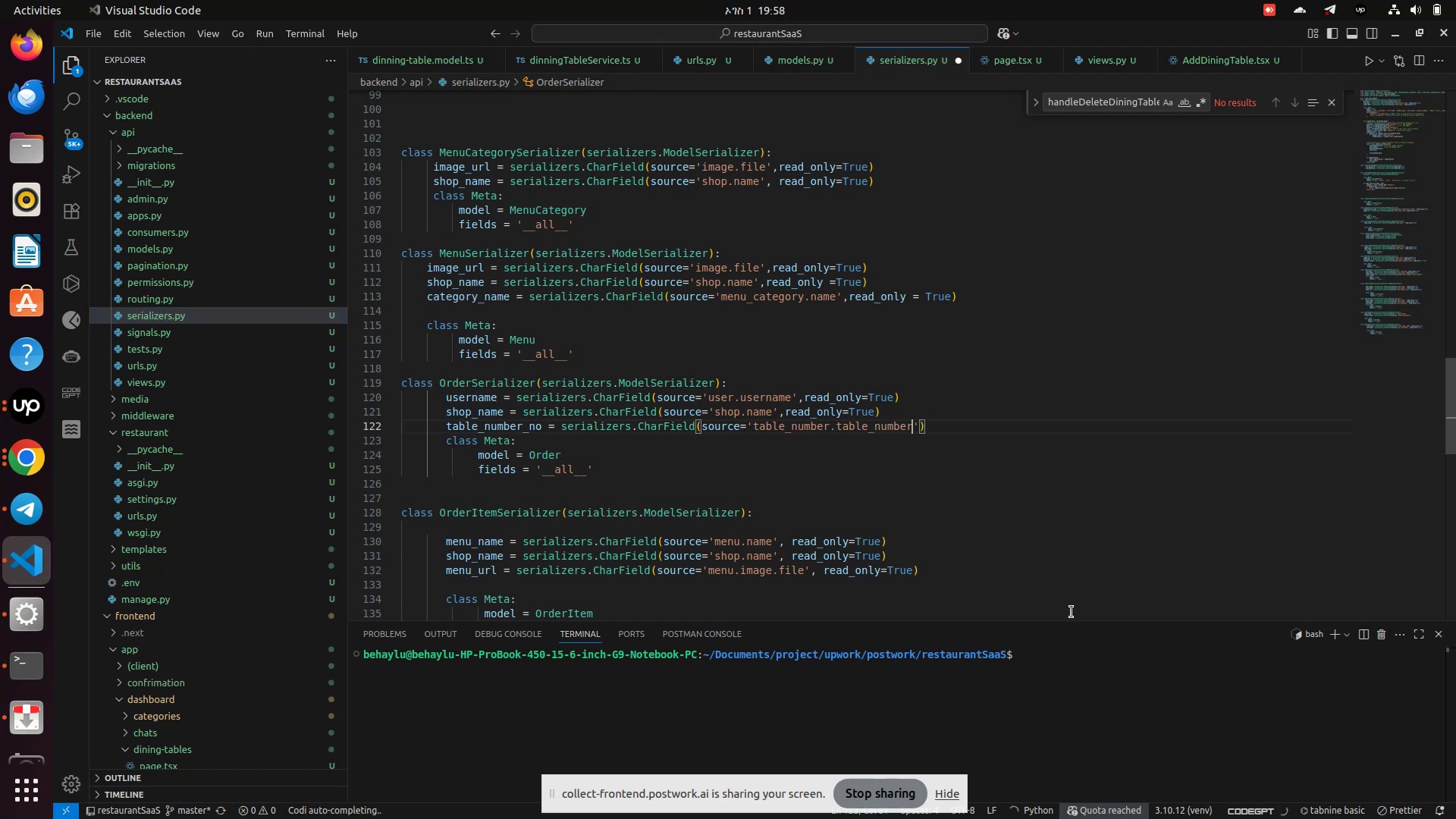 
key(Control+S)
 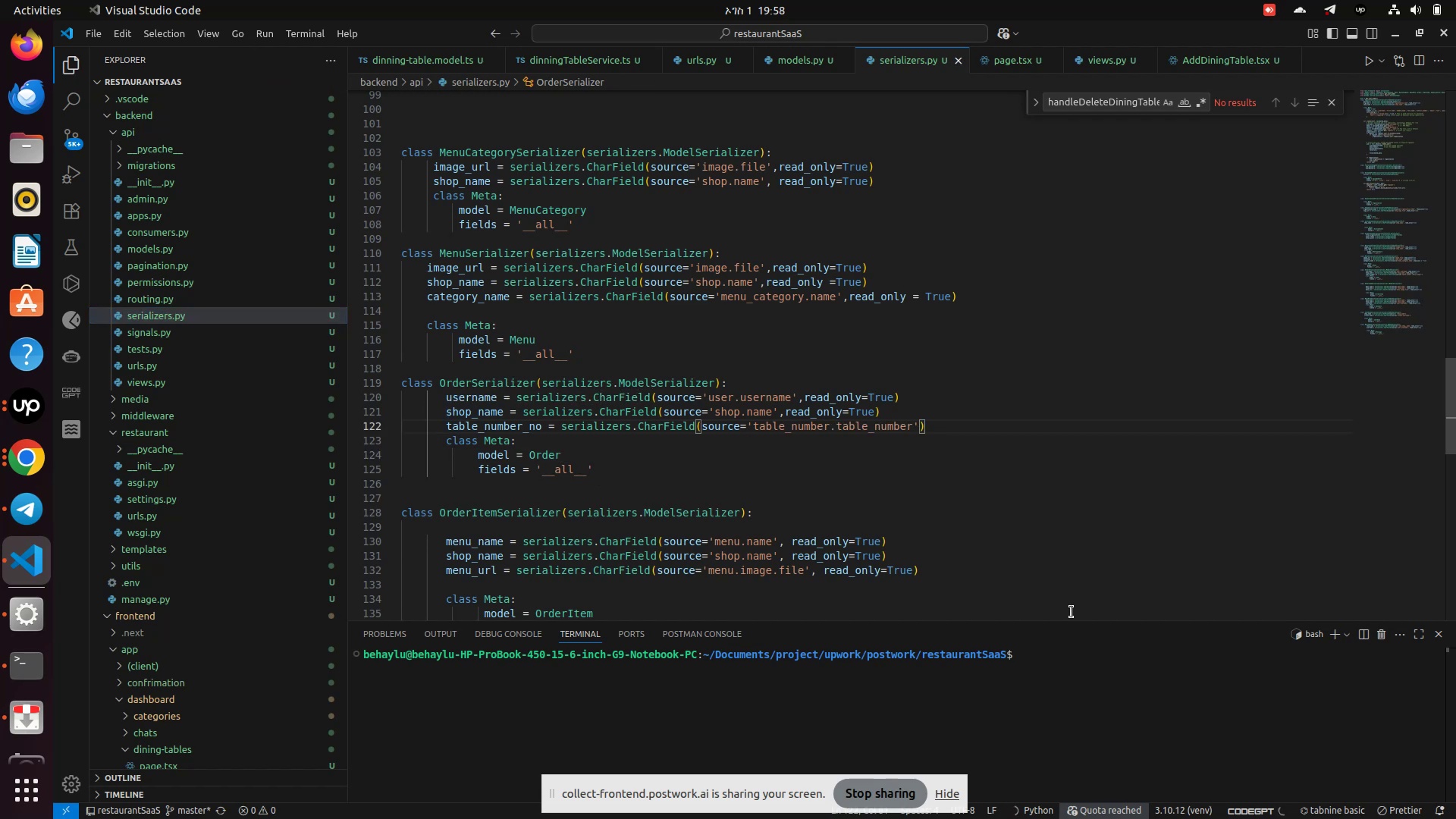 
key(ArrowRight)
 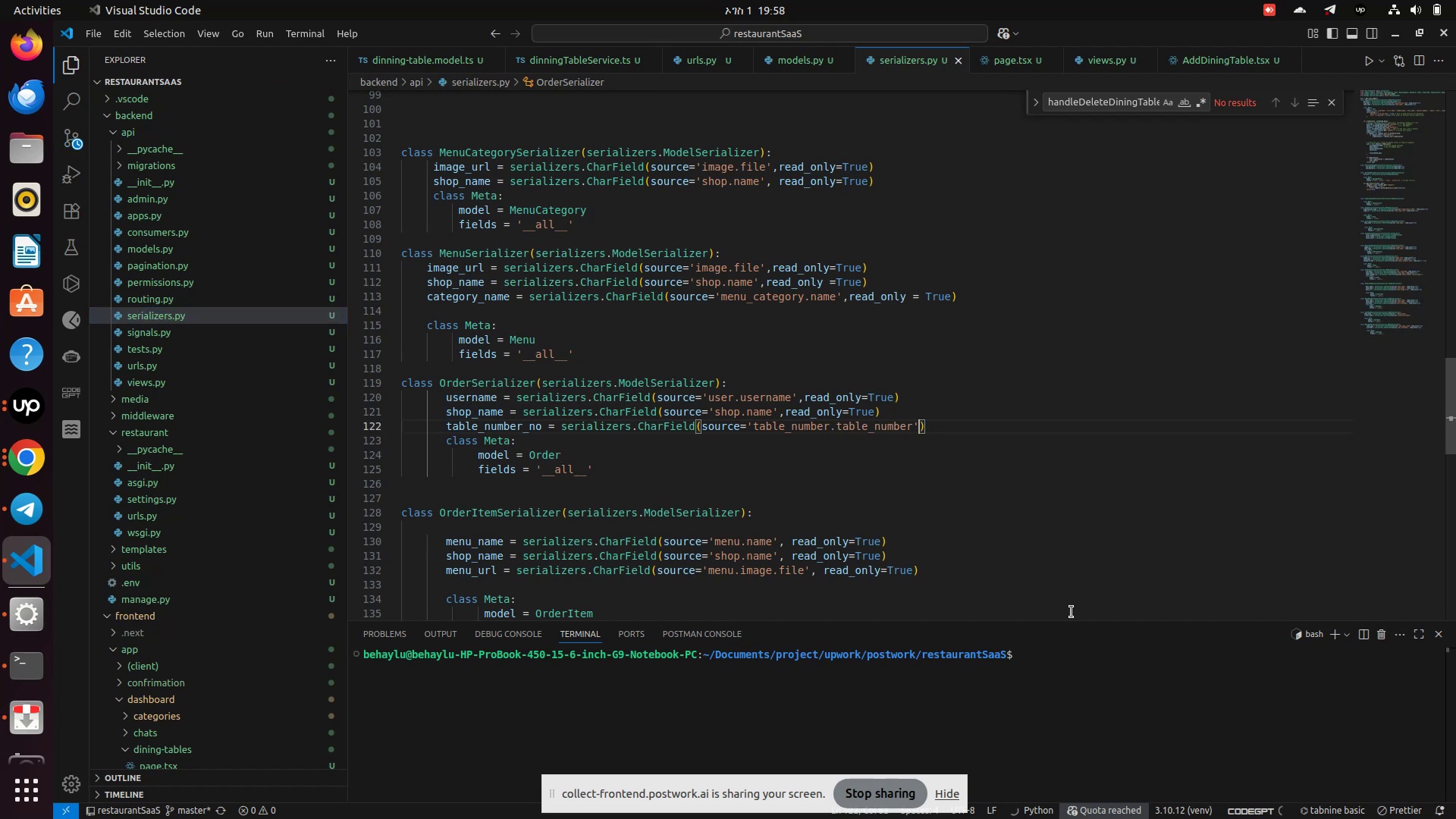 
type(,read_only=R)
key(Backspace)
type(True)
 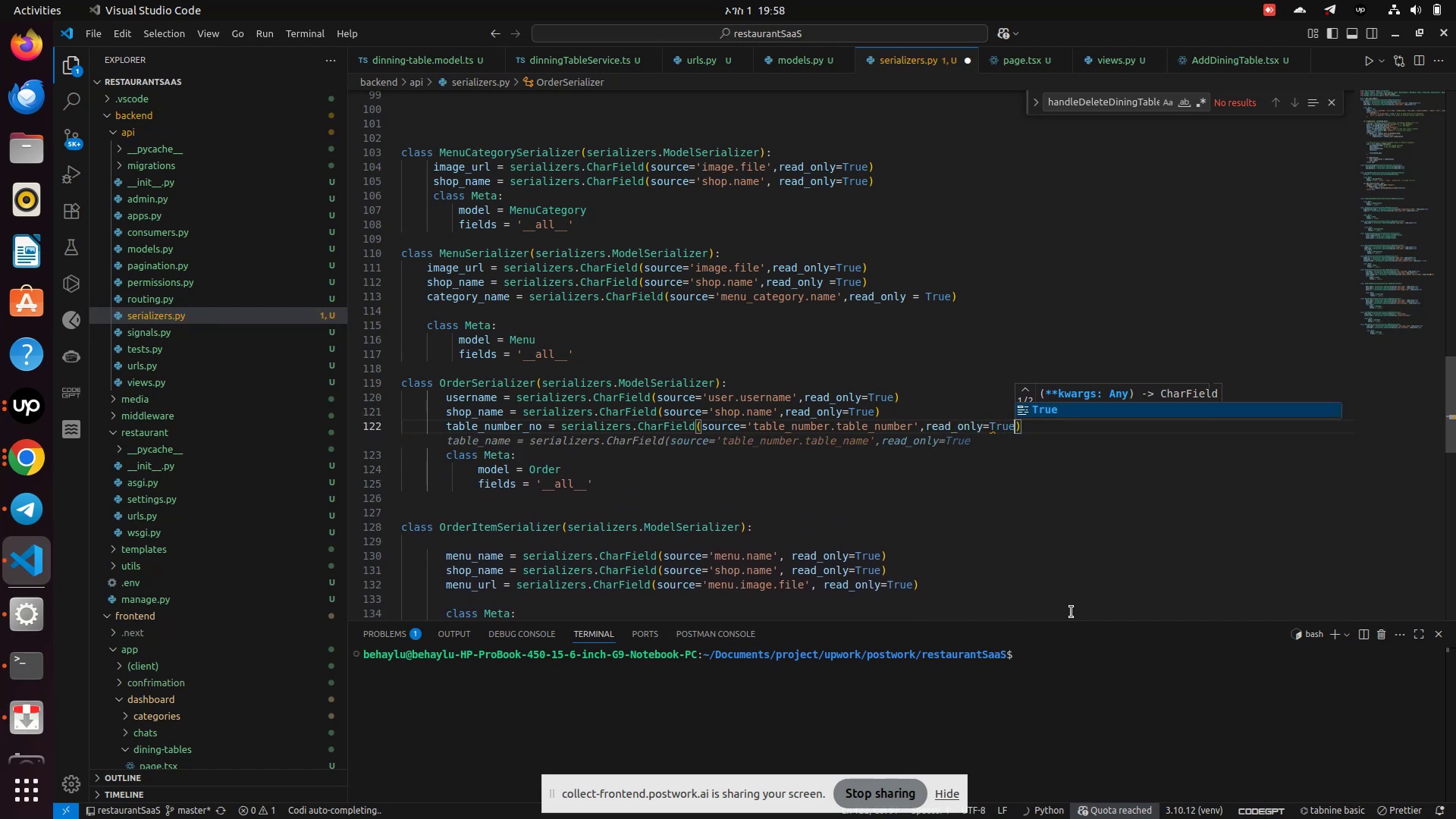 
 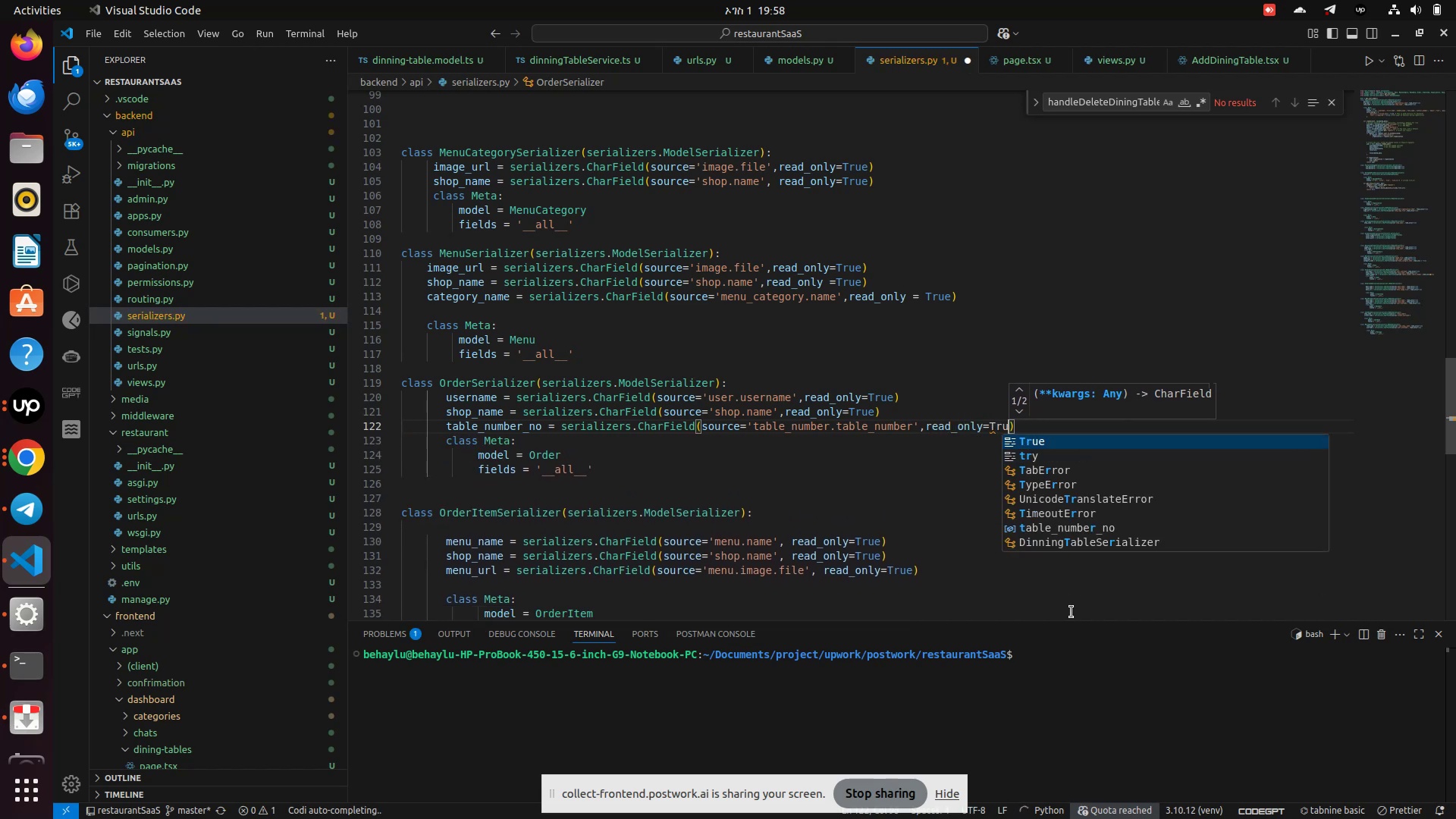 
key(Enter)
 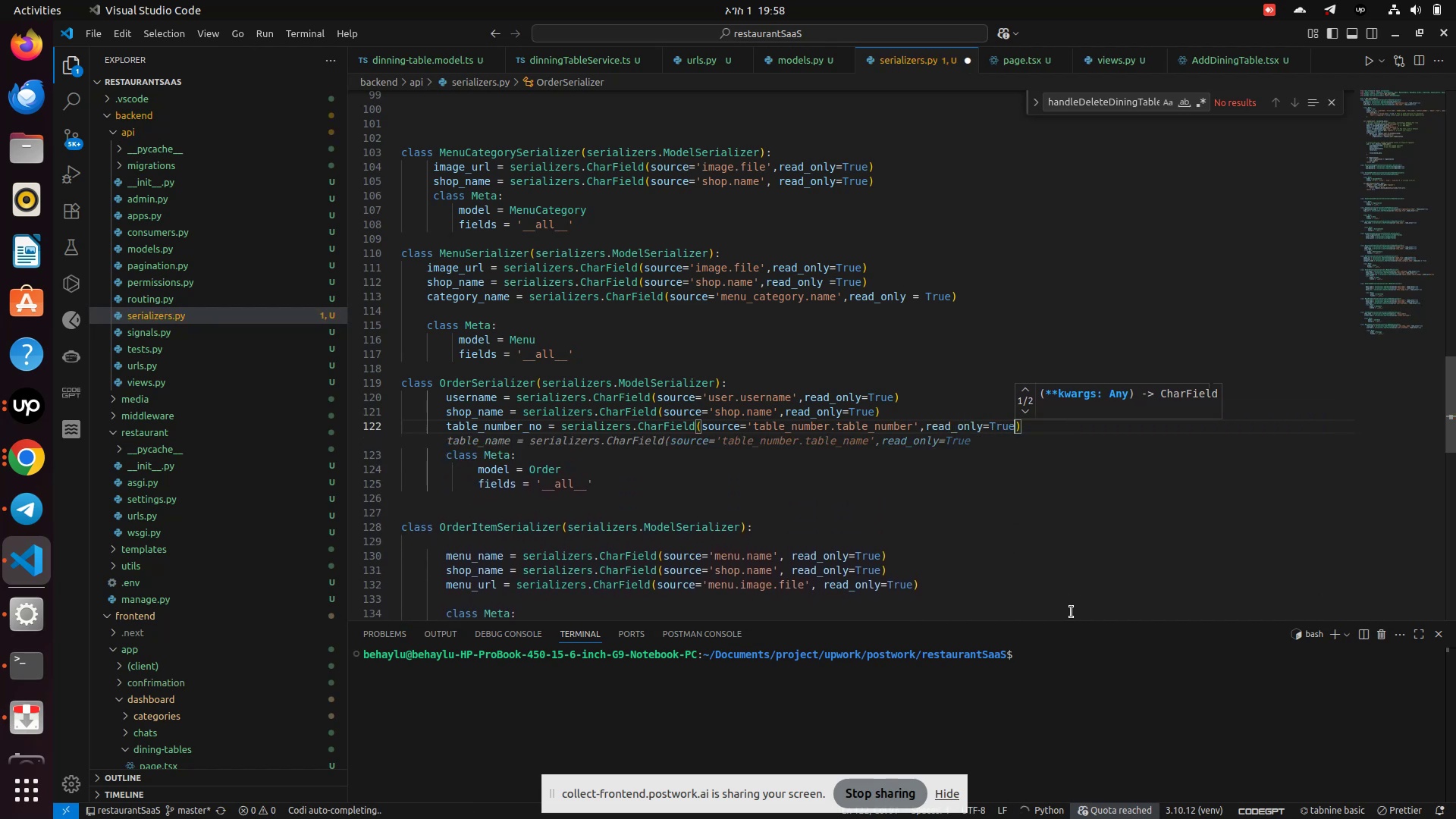 
key(Insert)
 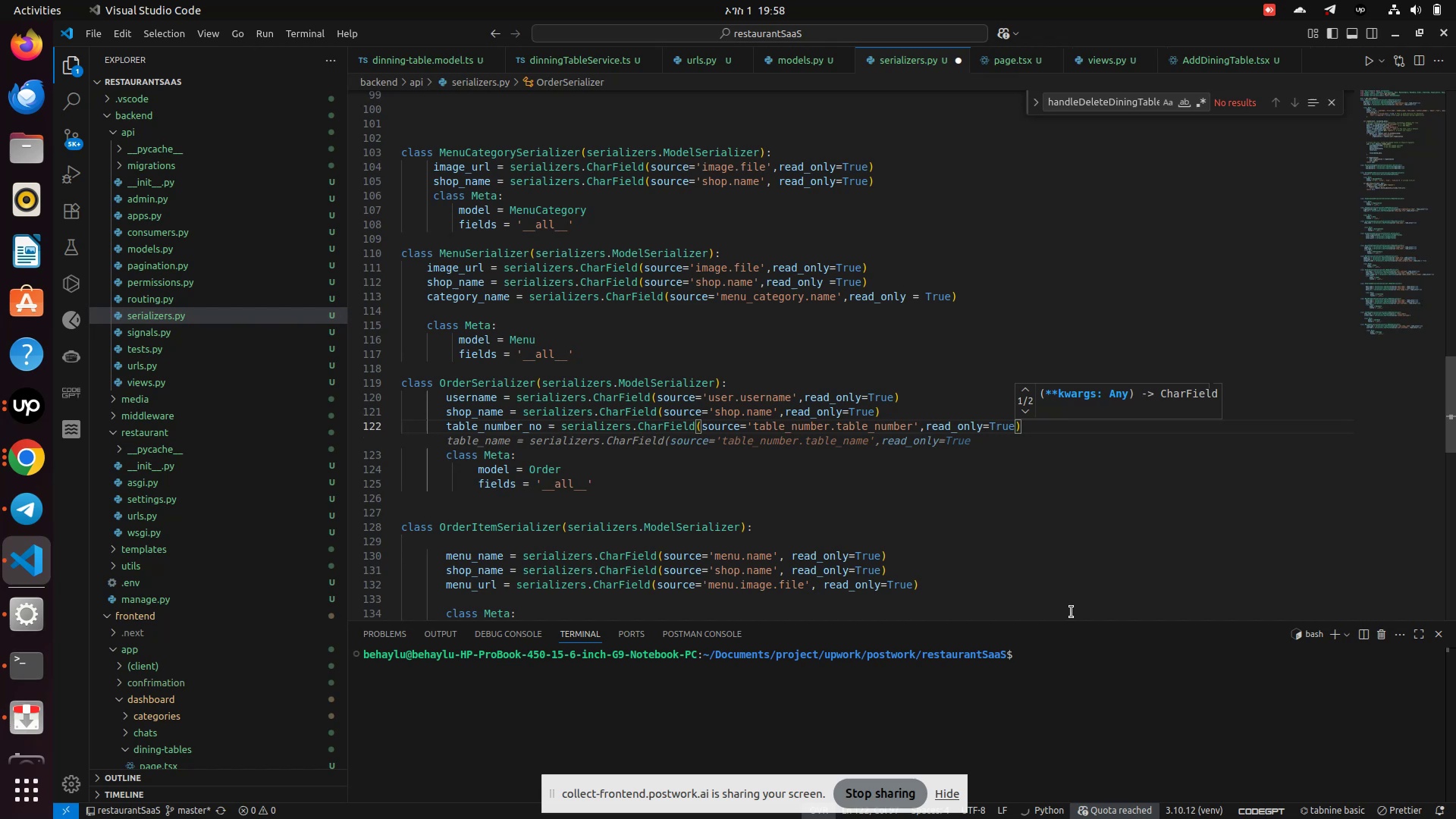 
key(Insert)
 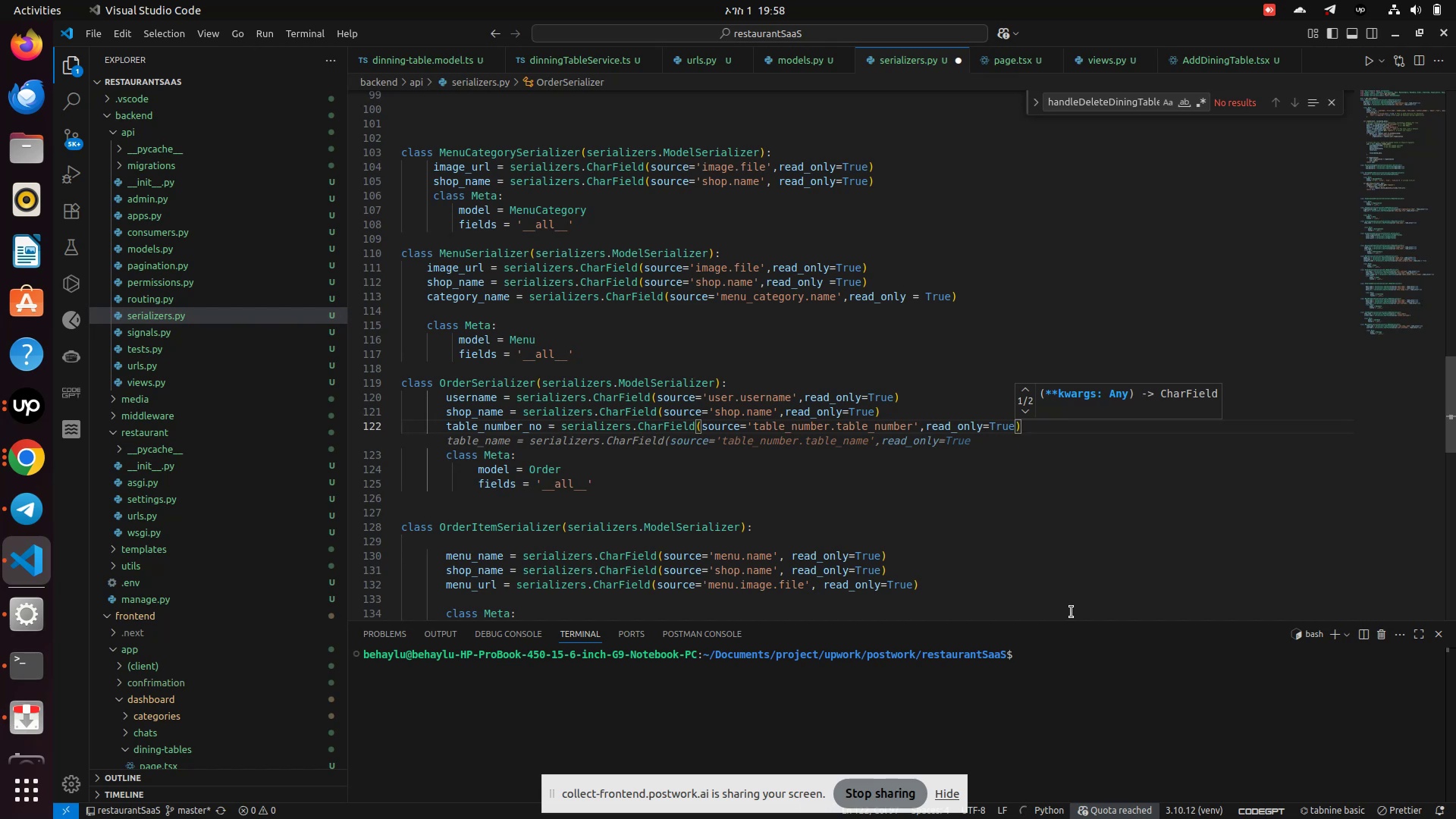 
key(Insert)
 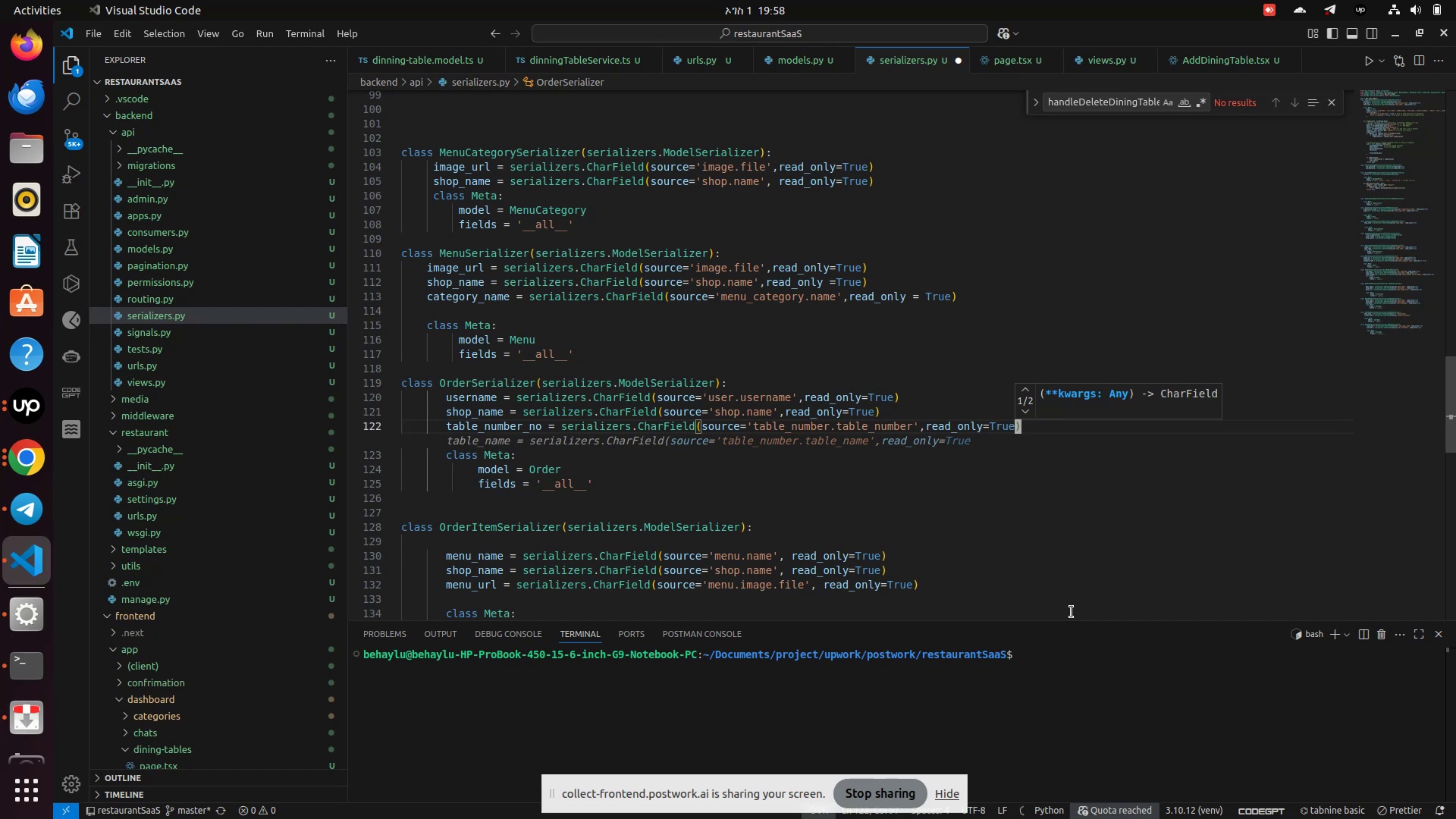 
key(ArrowRight)
 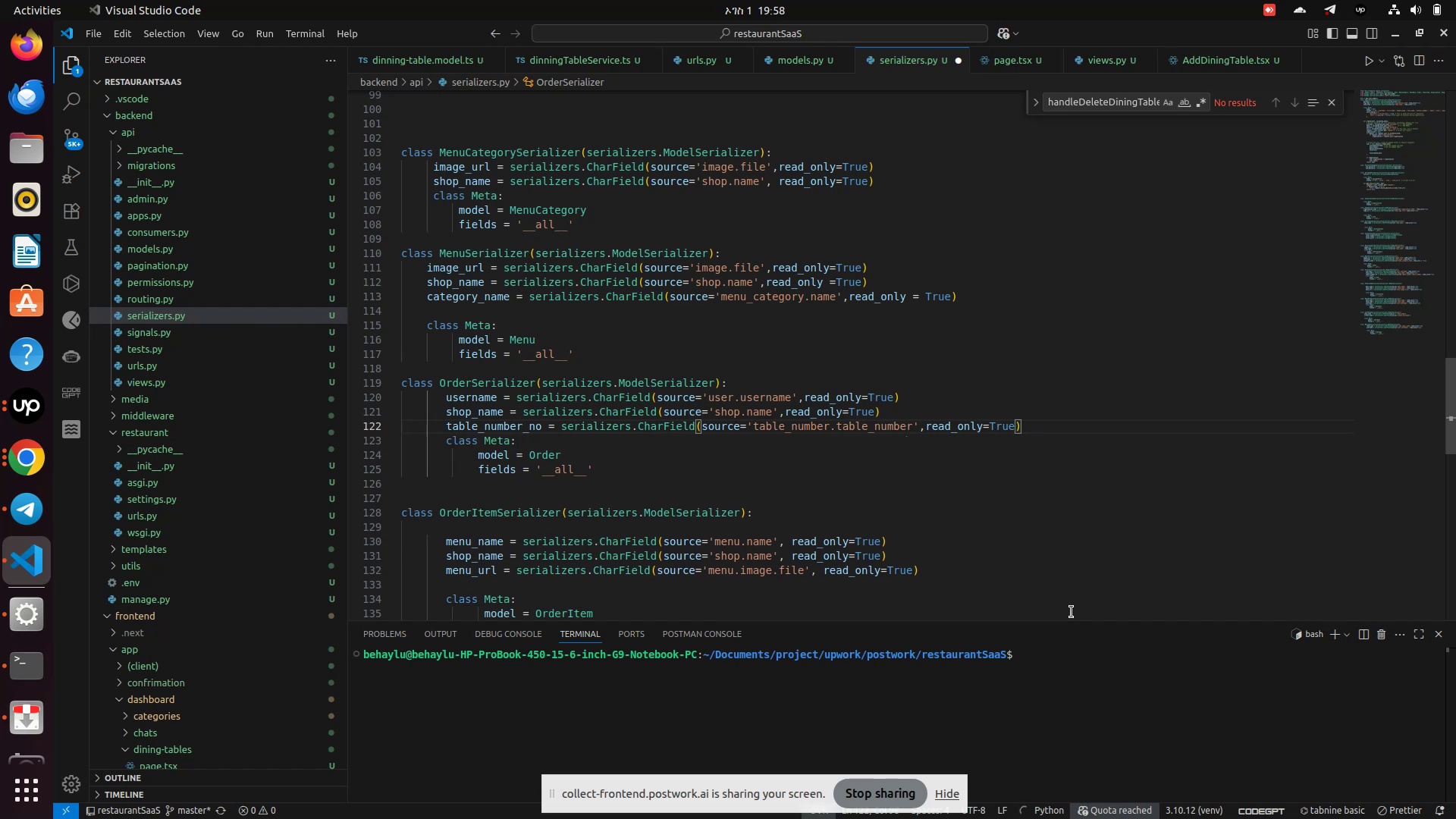 
key(Insert)
 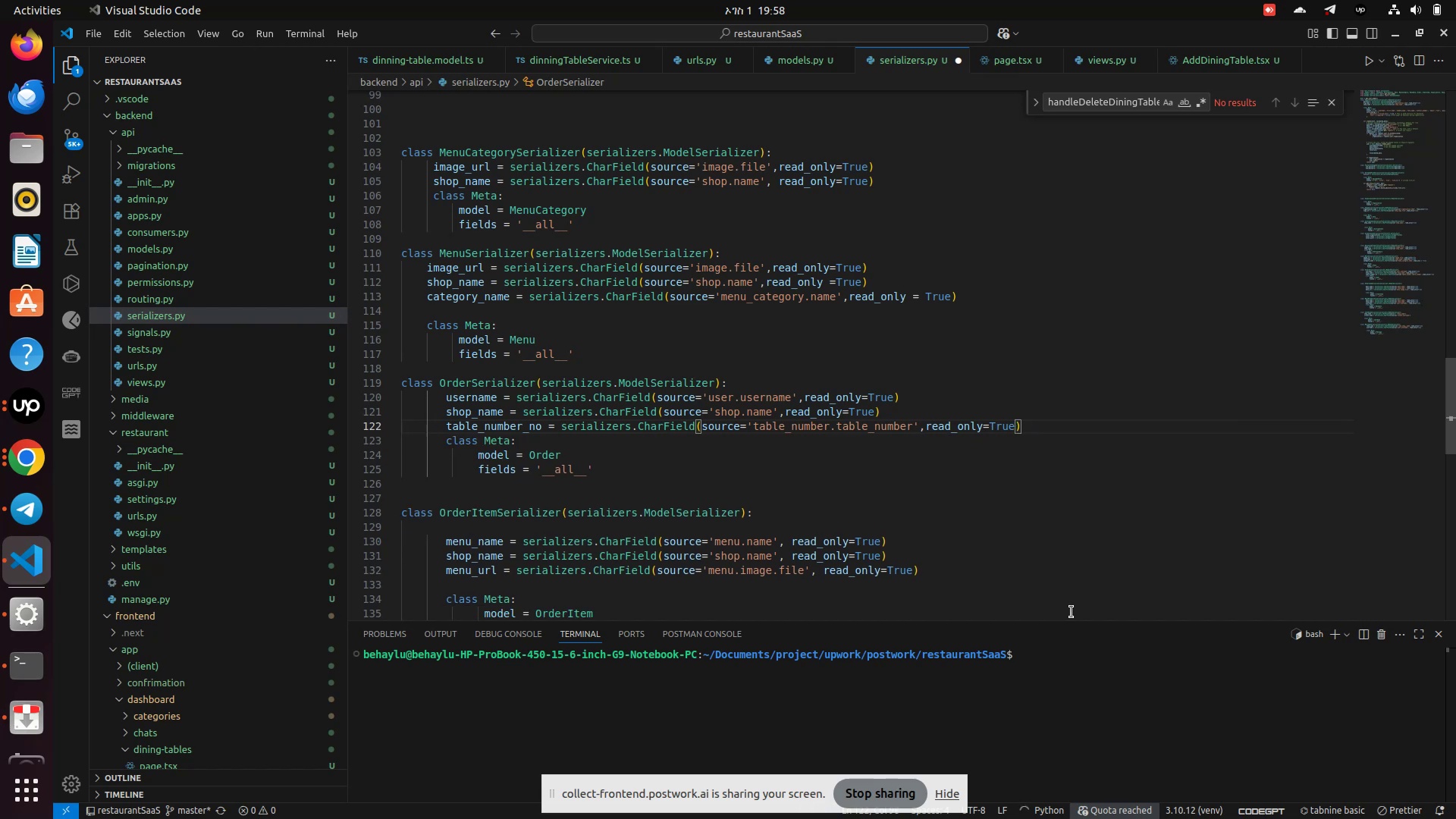 
key(Enter)
 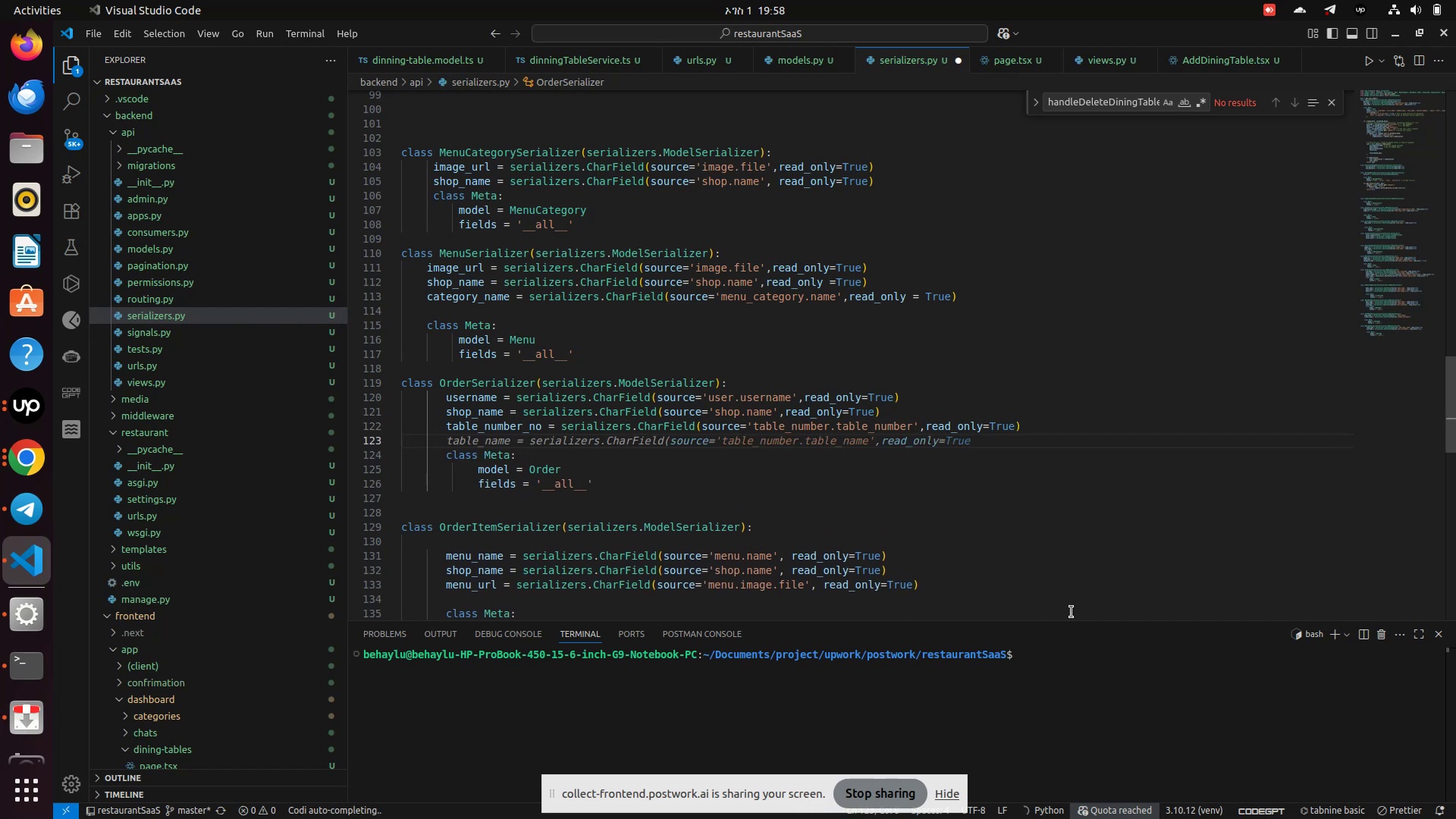 
type(table_na)
key(Backspace)
key(Backspace)
type(number_name = serializers.CharField(source='table_number.table_)
key(Backspace)
key(Backspace)
key(Backspace)
key(Backspace)
key(Backspace)
key(Backspace)
type(name', )
key(Backspace)
type(read_only=True)
 